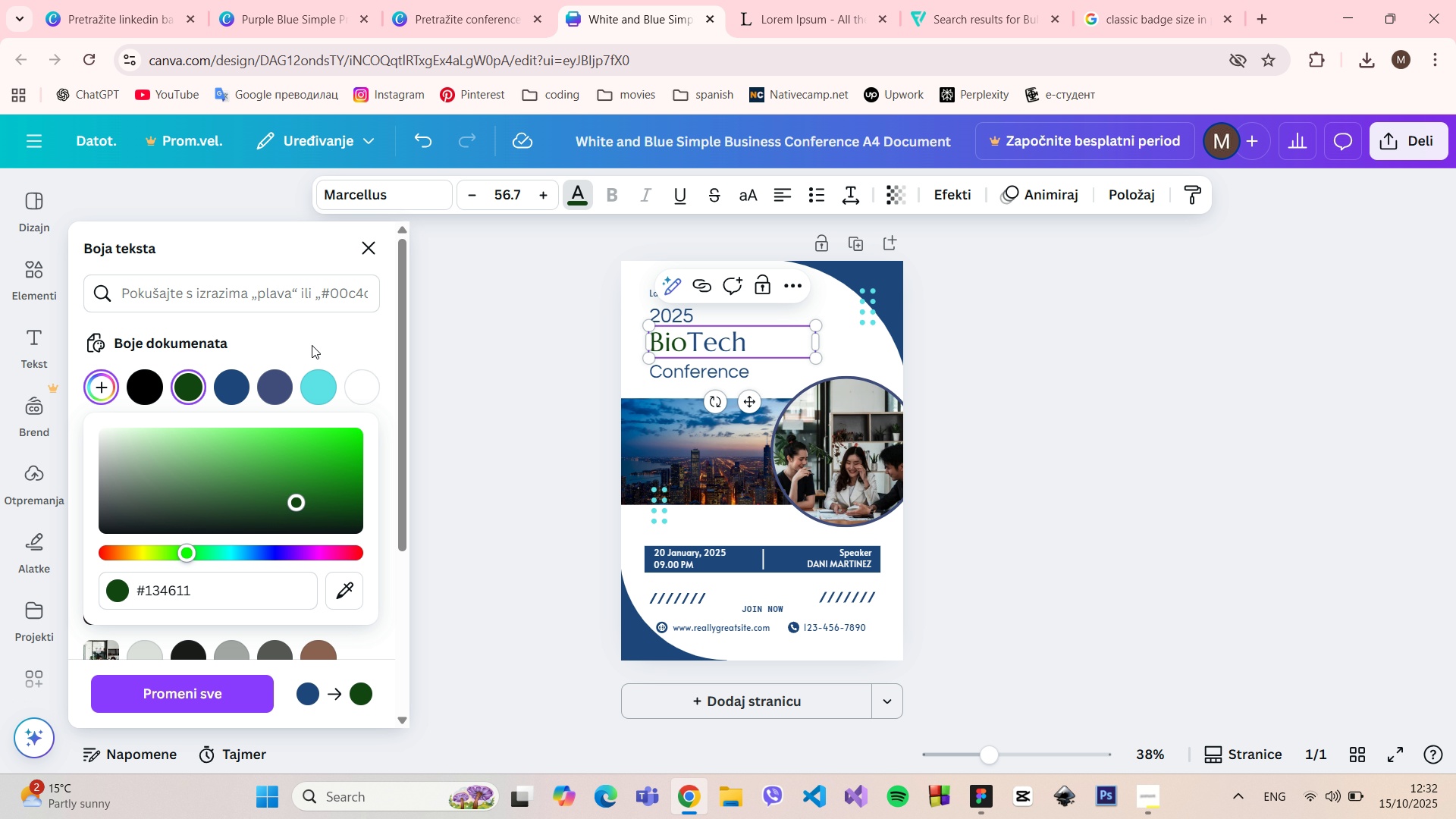 
left_click([322, 324])
 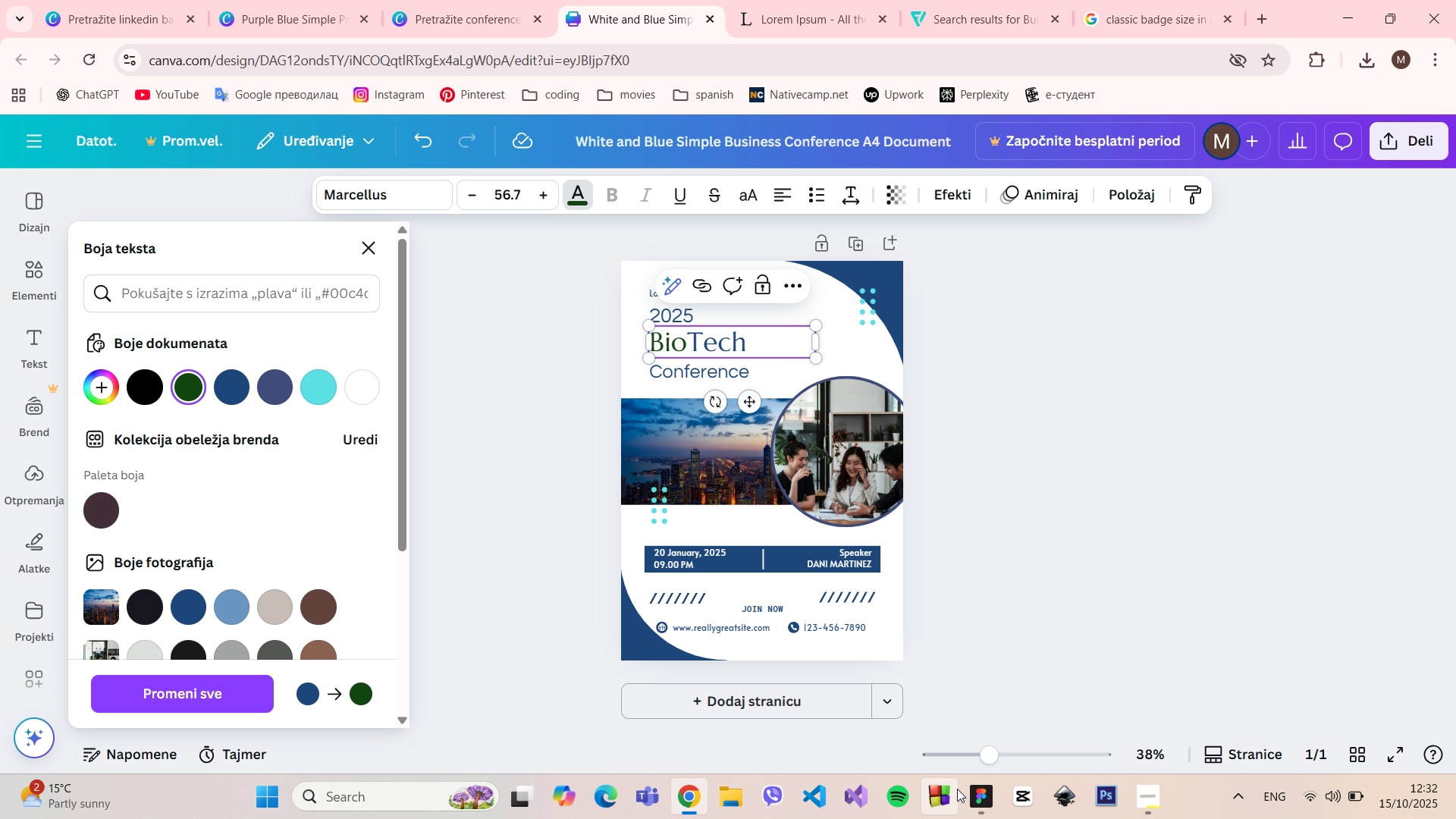 
left_click([971, 794])
 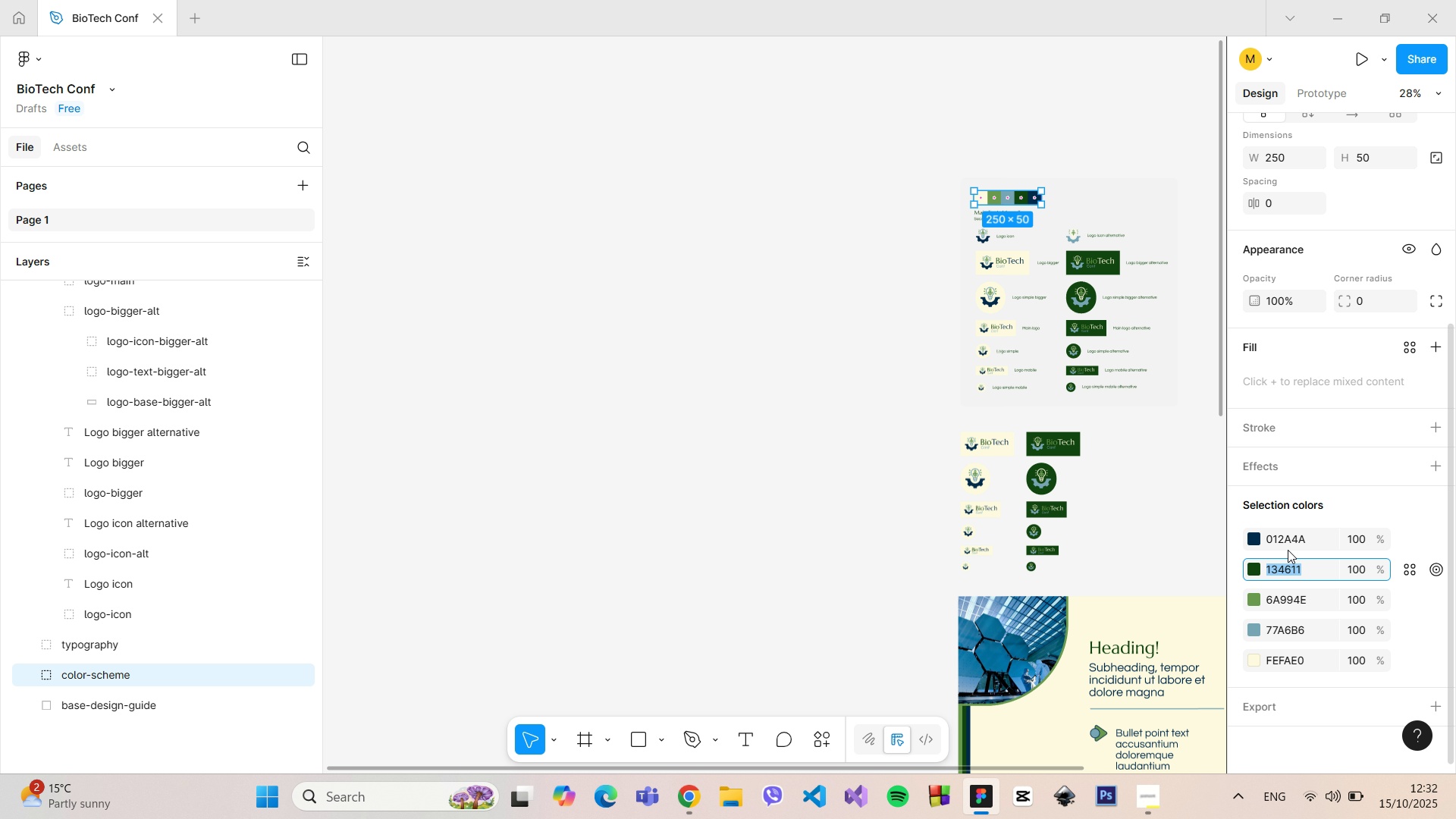 
left_click([1288, 541])
 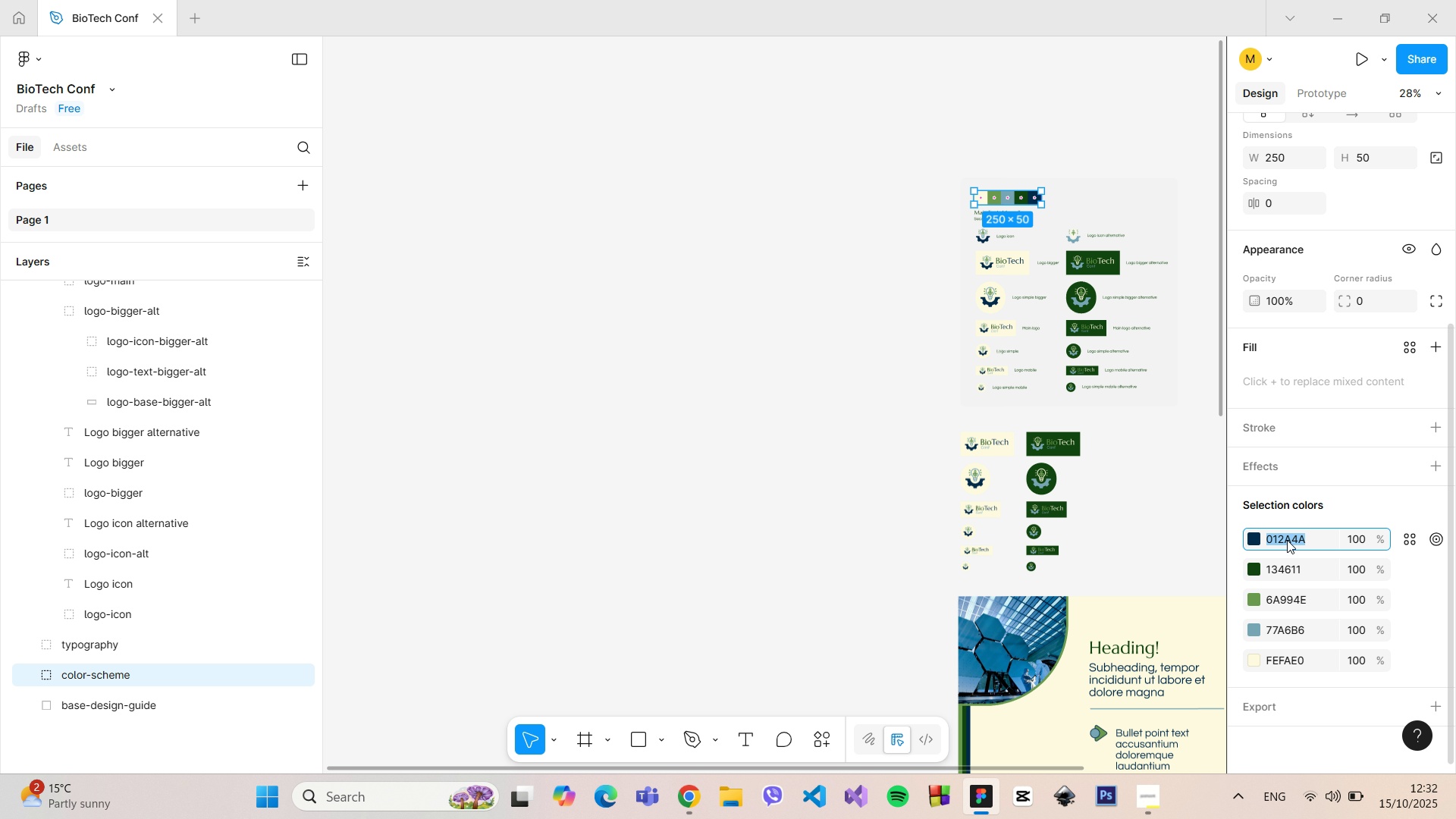 
key(Control+C)
 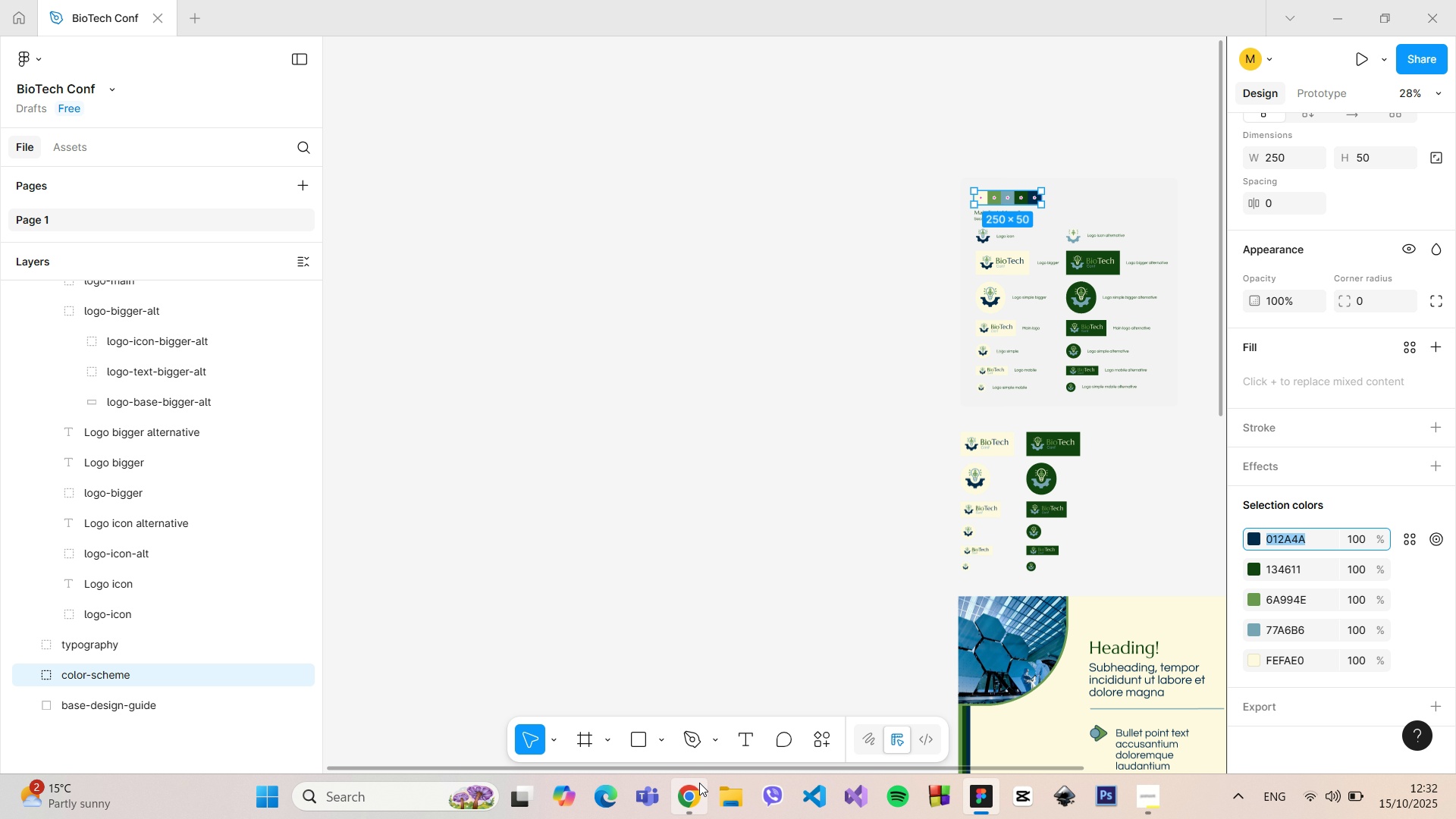 
left_click([698, 783])
 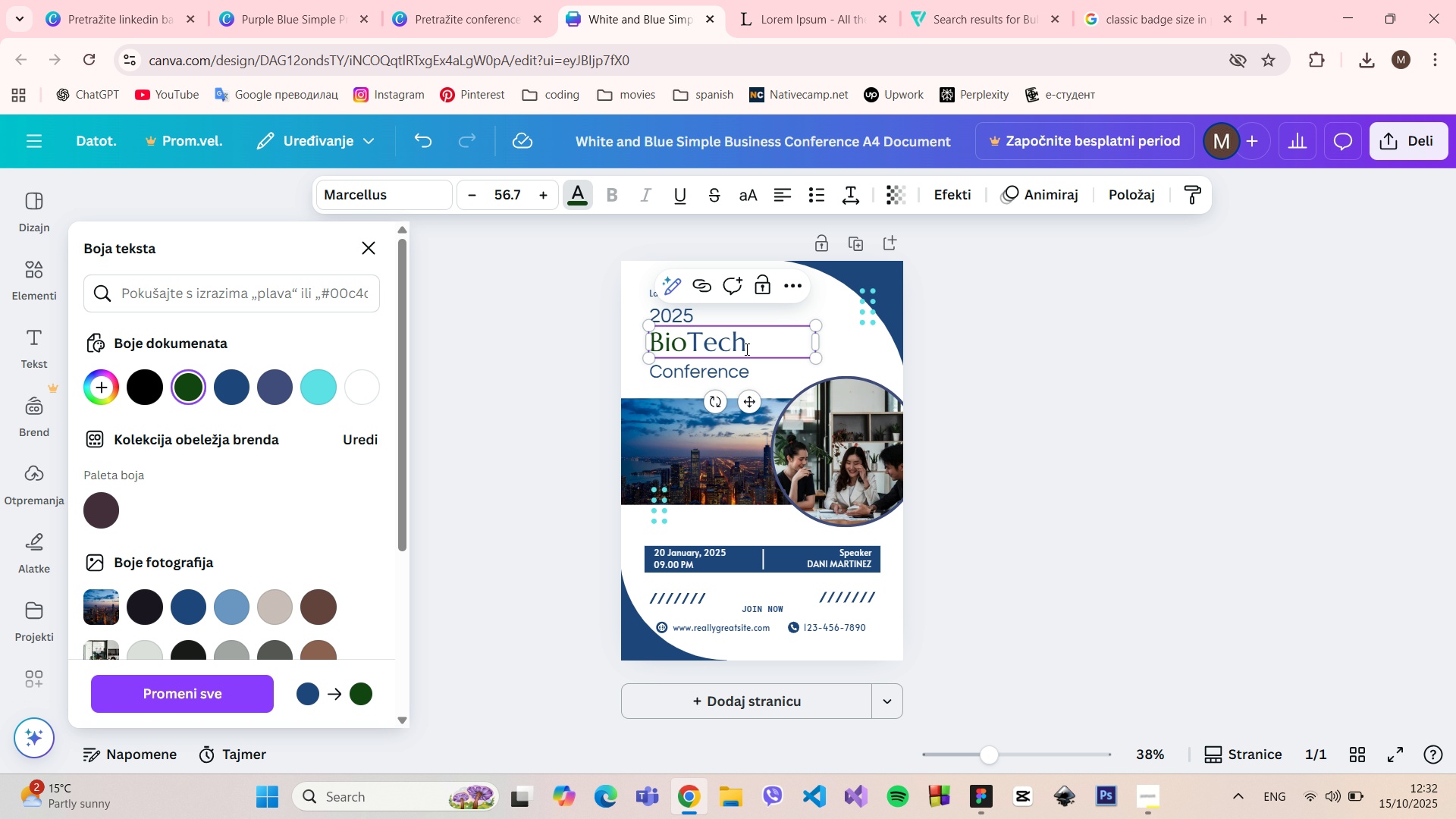 
left_click_drag(start_coordinate=[749, 347], to_coordinate=[693, 337])
 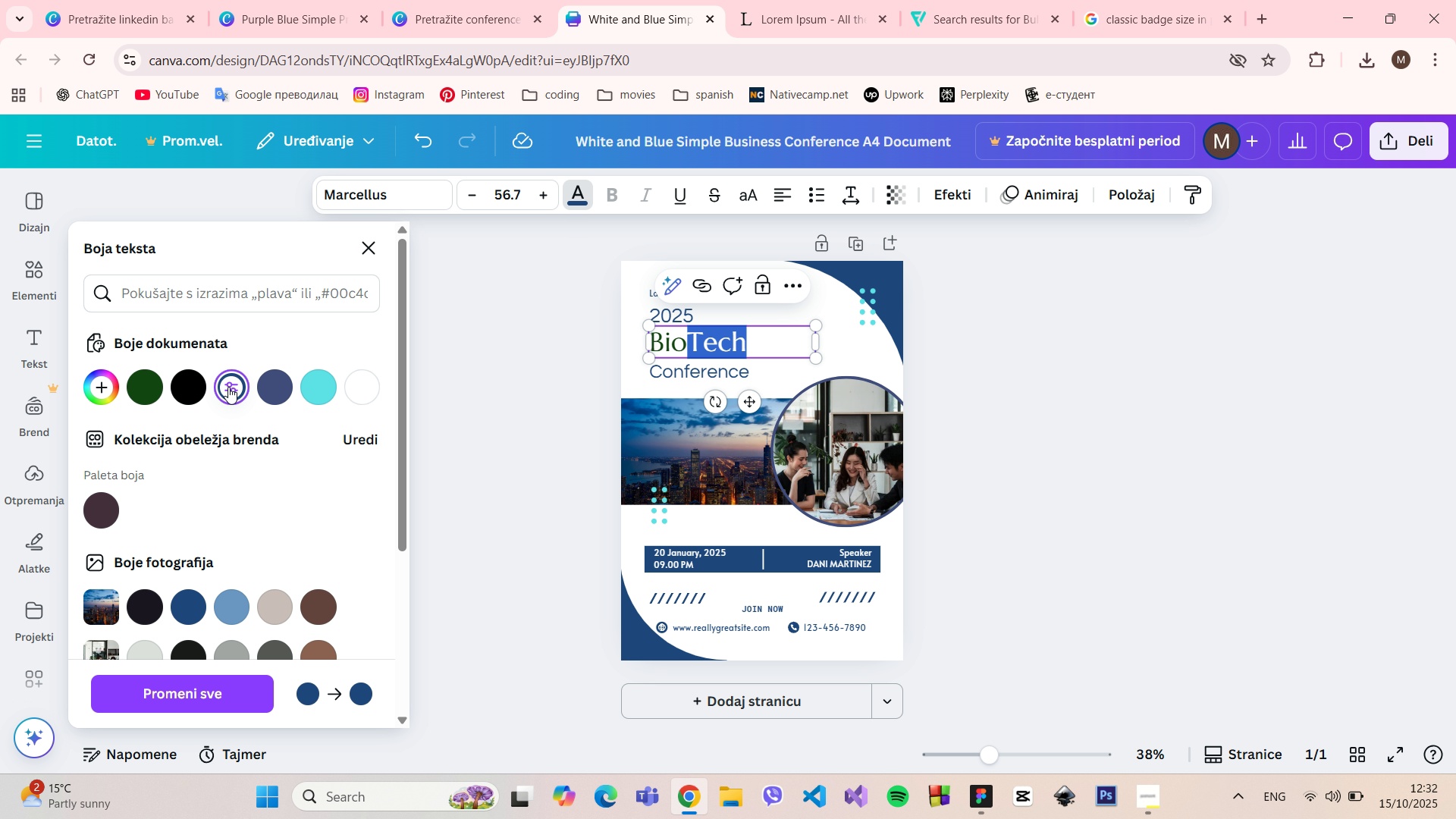 
left_click([228, 387])
 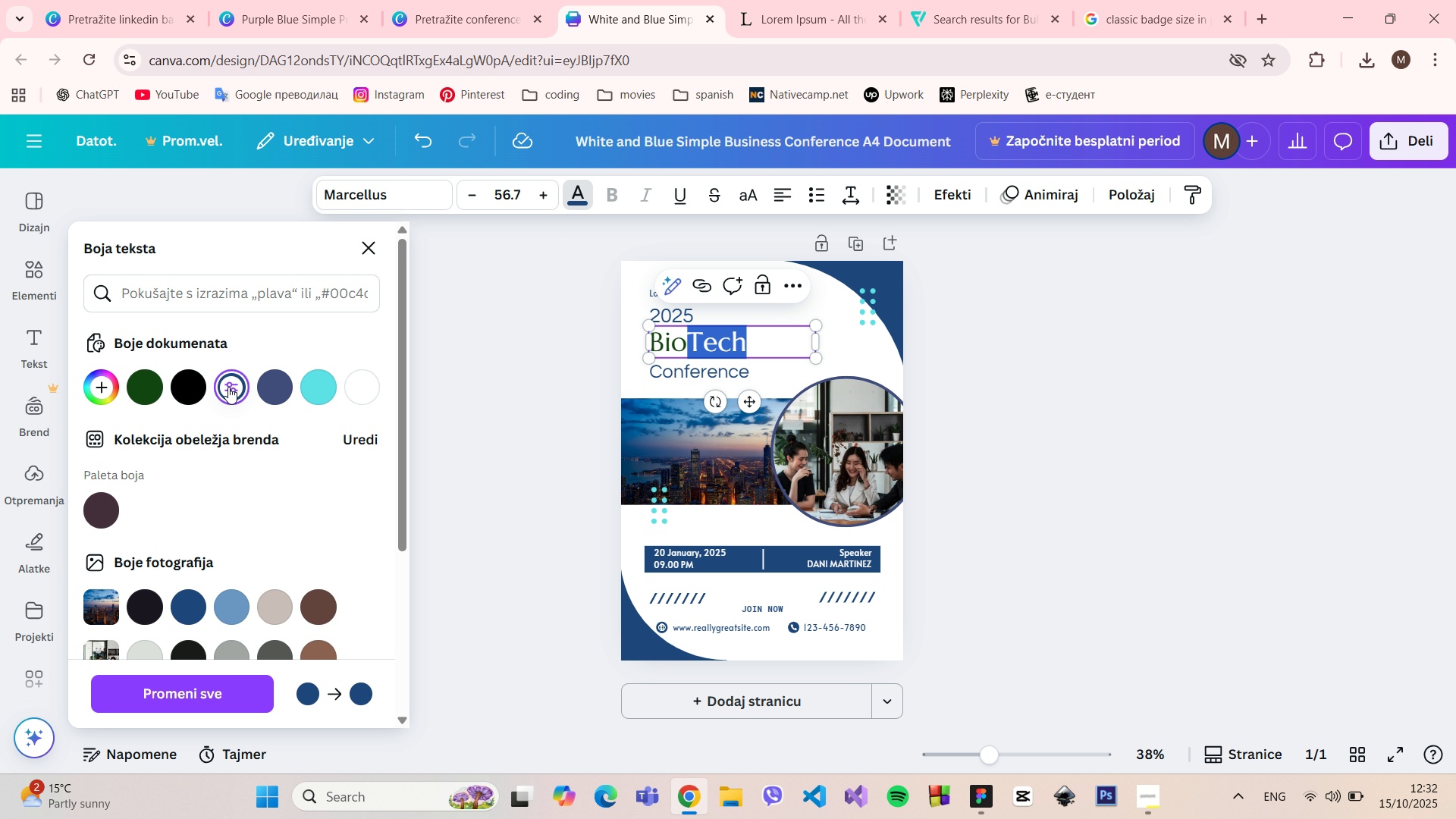 
left_click([228, 387])
 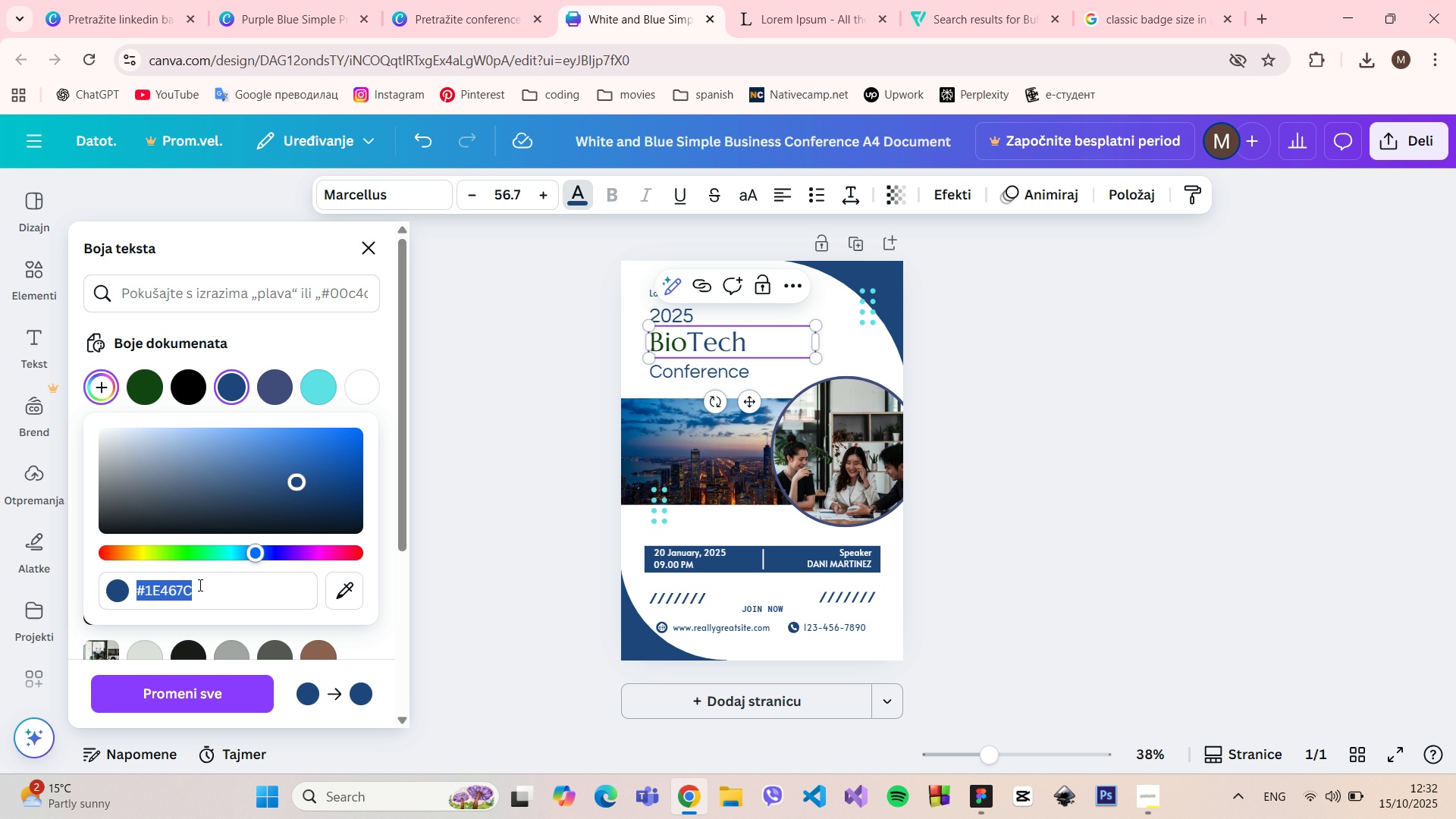 
left_click([191, 586])
 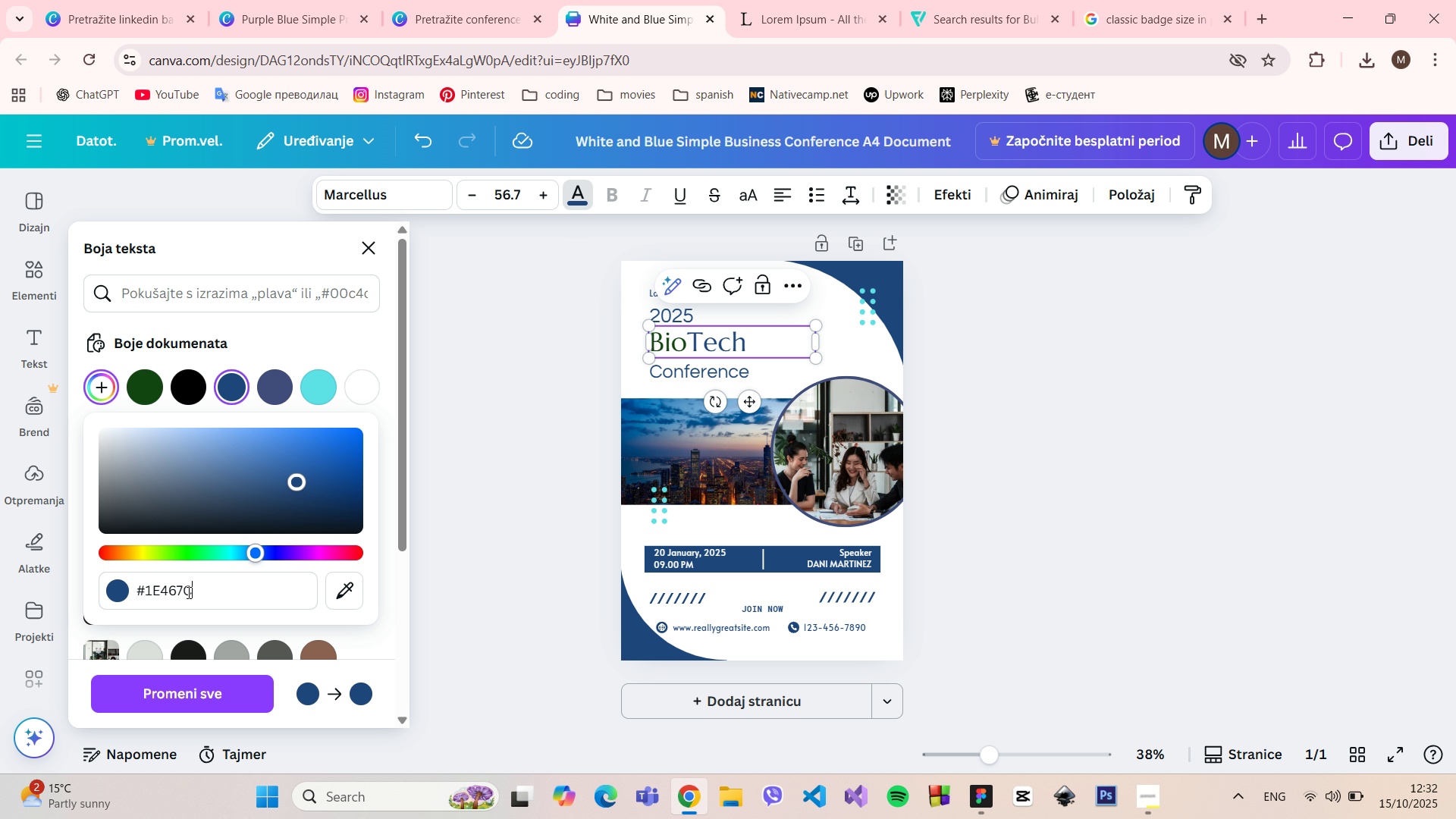 
left_click_drag(start_coordinate=[190, 592], to_coordinate=[148, 592])
 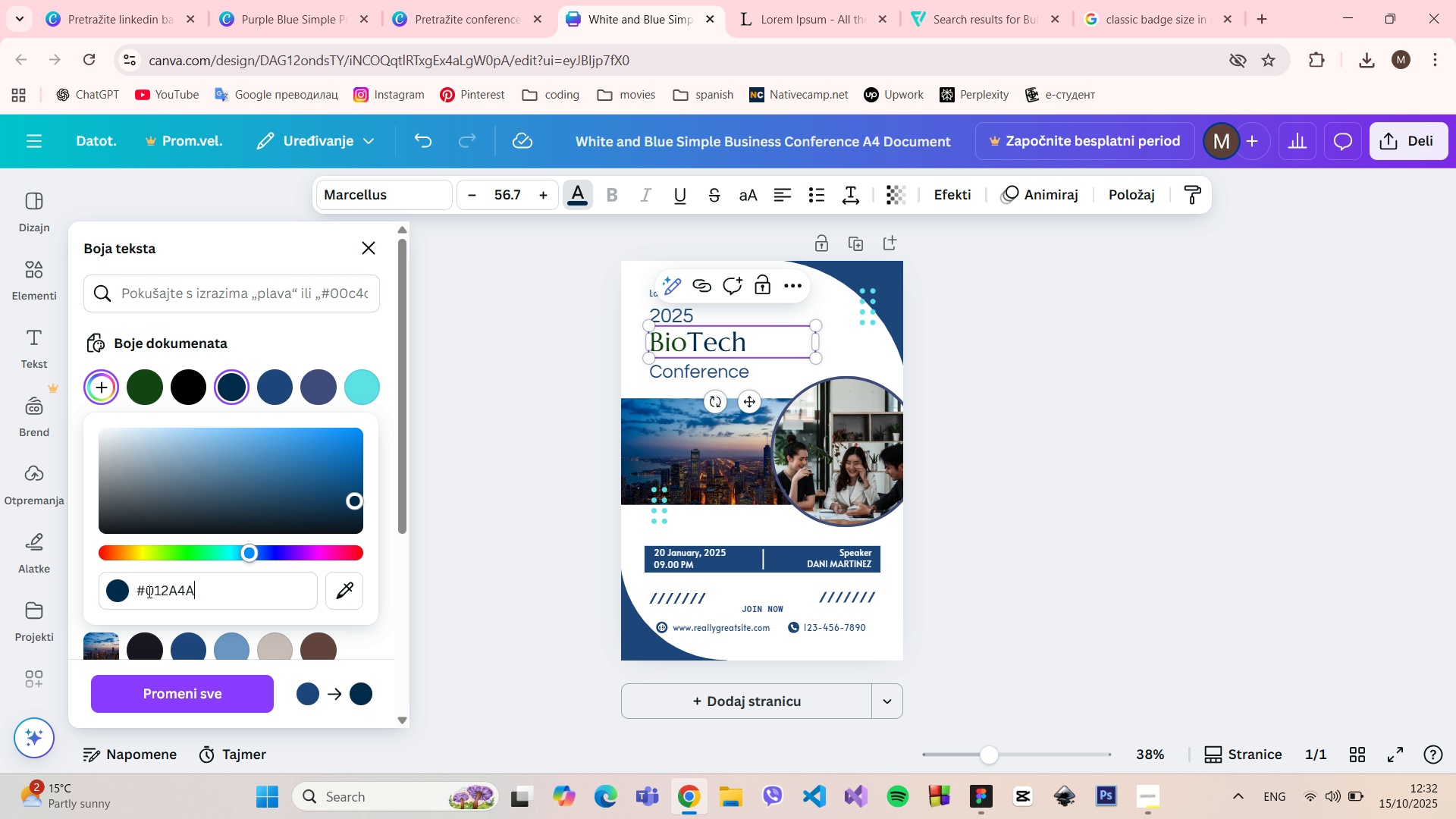 
key(Control+V)
 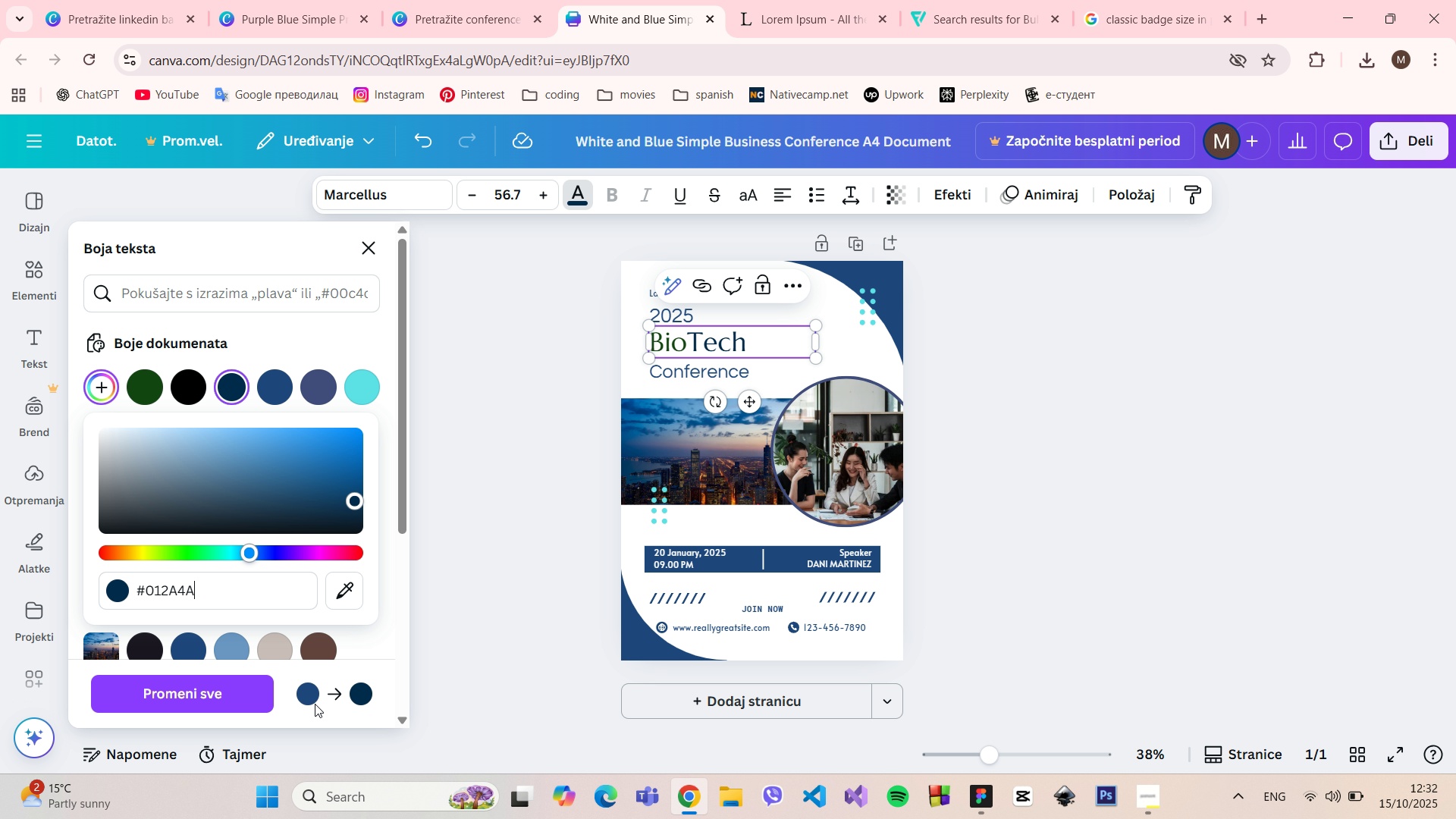 
left_click([218, 694])
 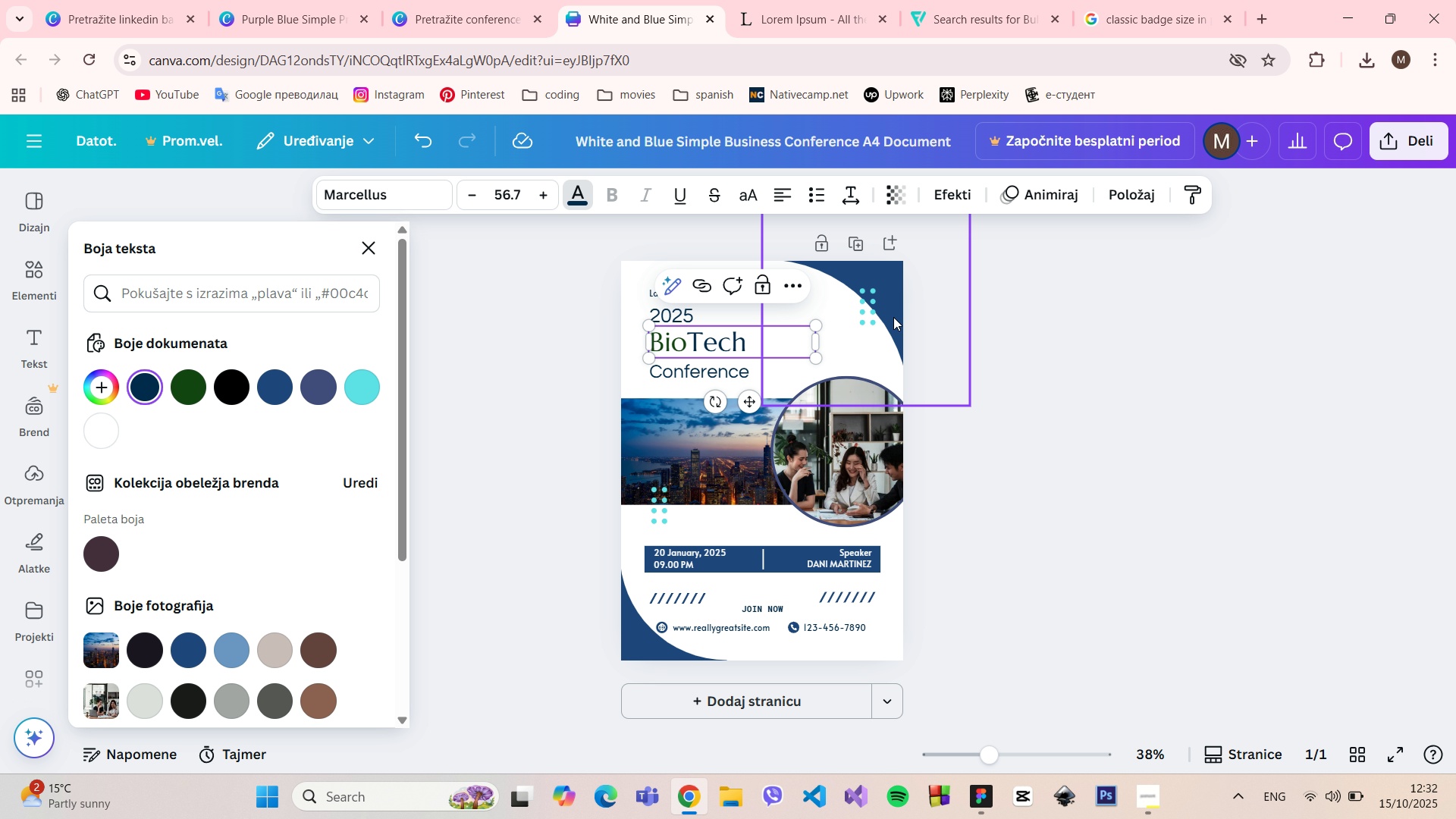 
left_click([893, 317])
 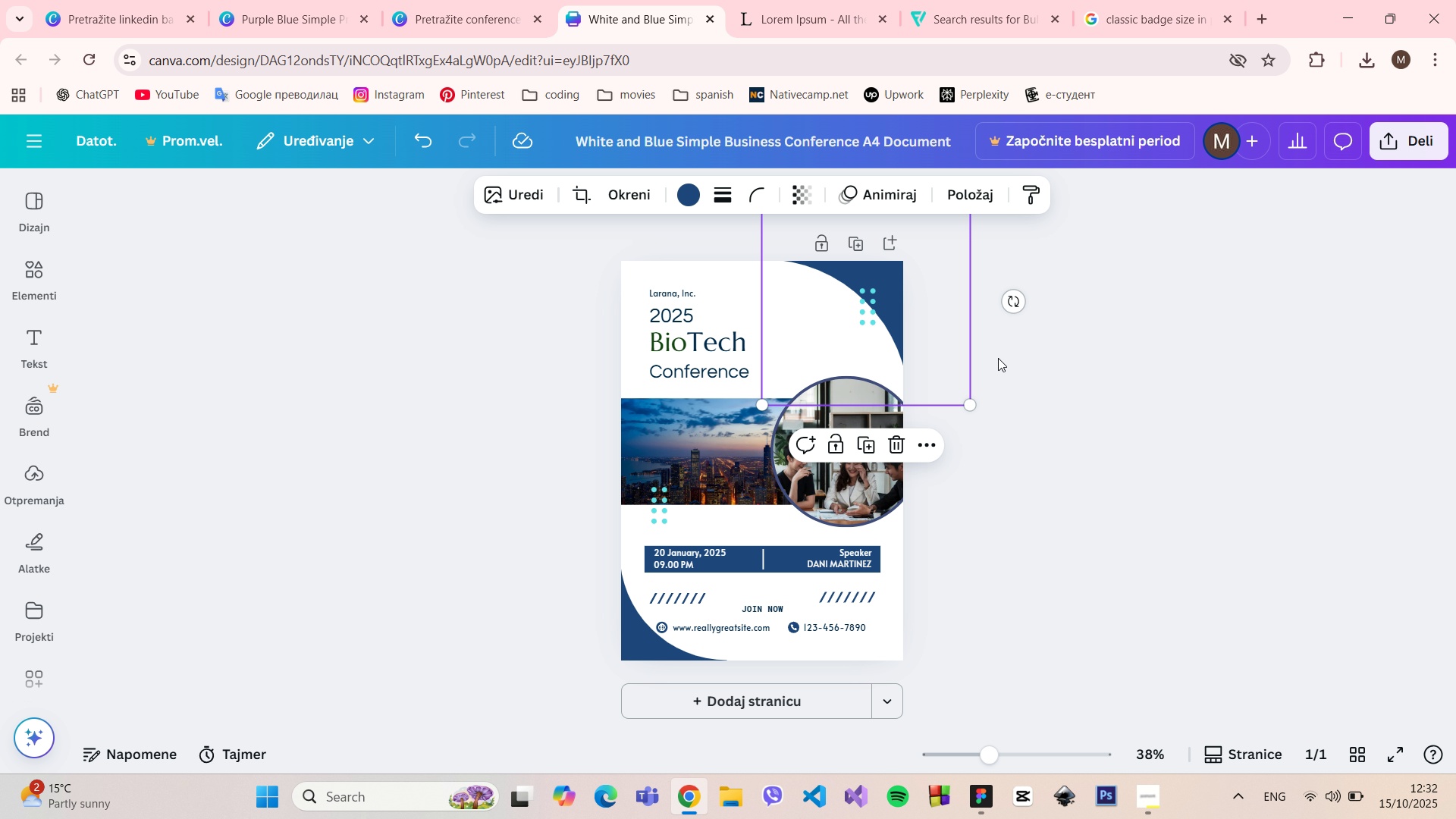 
left_click([1055, 383])
 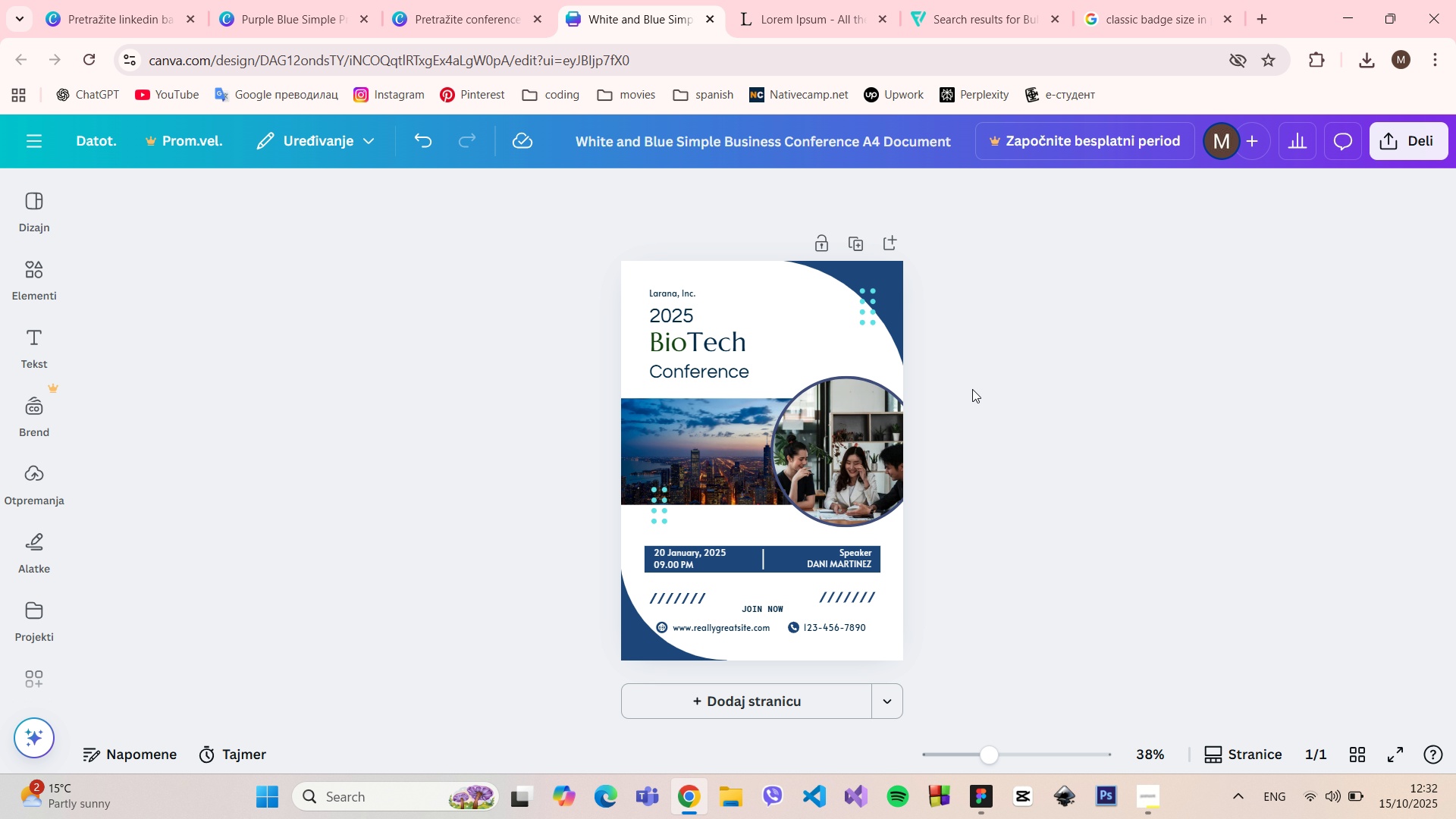 
hold_key(key=ControlLeft, duration=0.7)
scroll: coordinate [729, 353], scroll_direction: up, amount: 5.0
 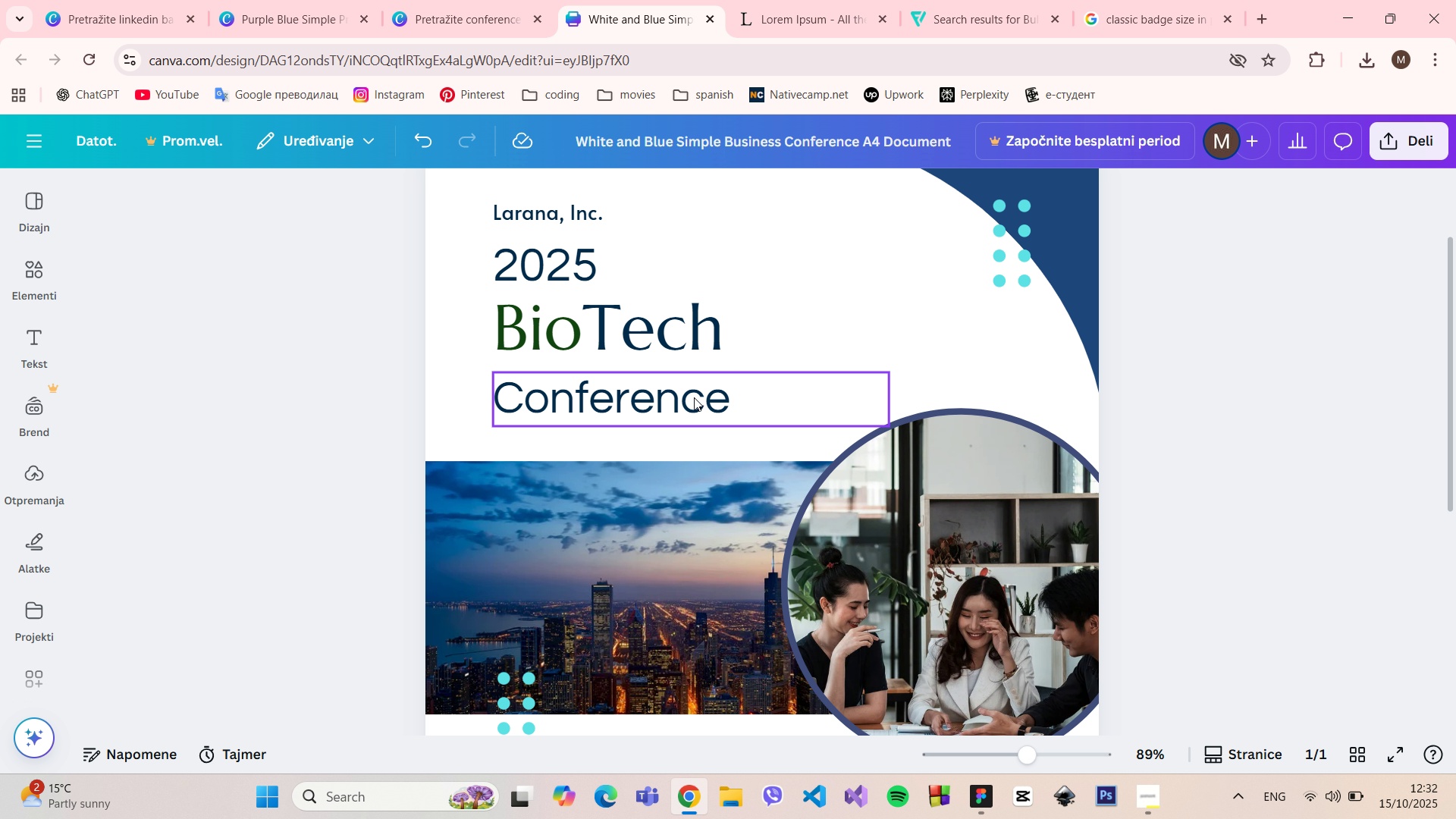 
left_click([694, 397])
 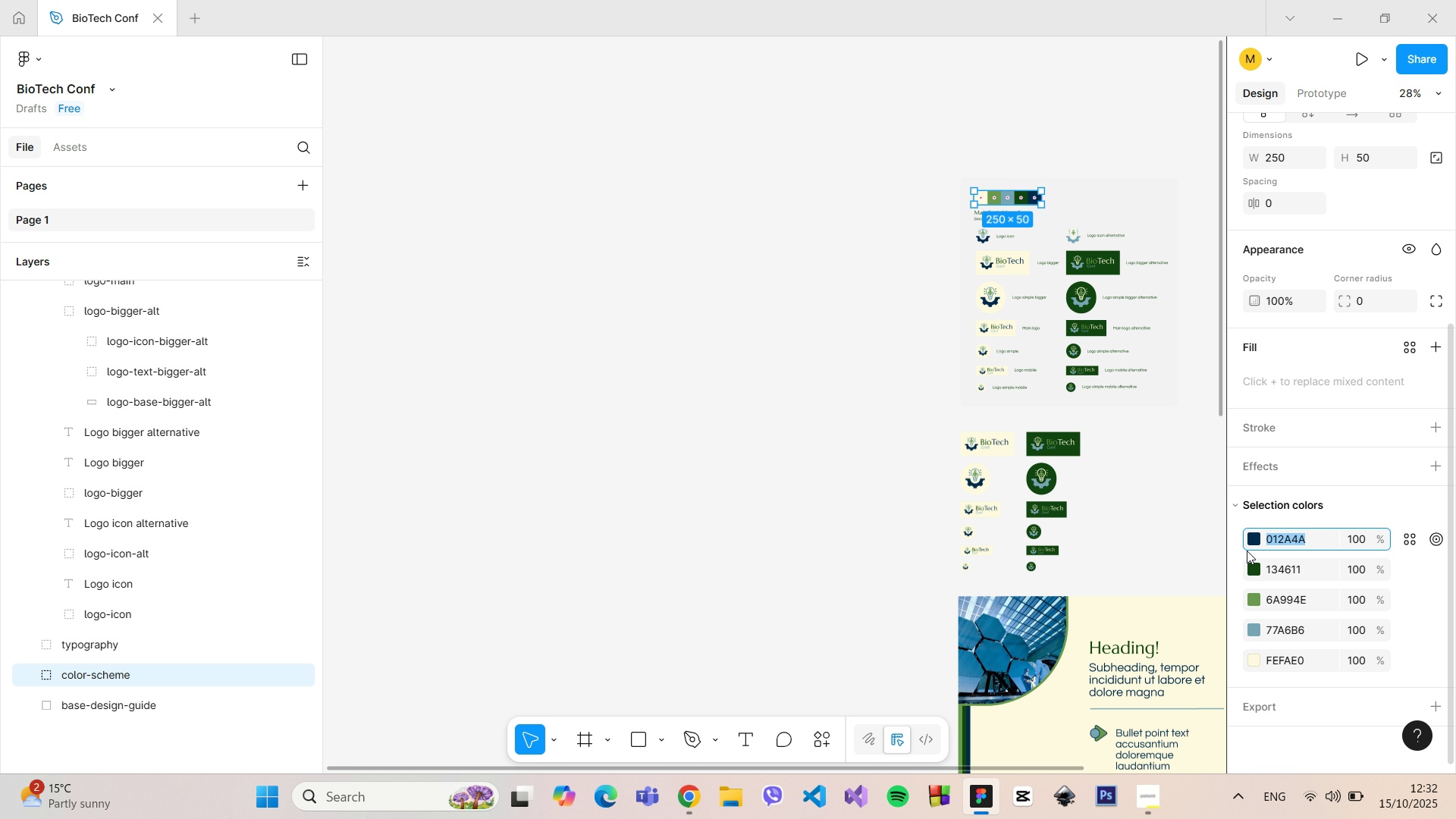 
left_click([1289, 629])
 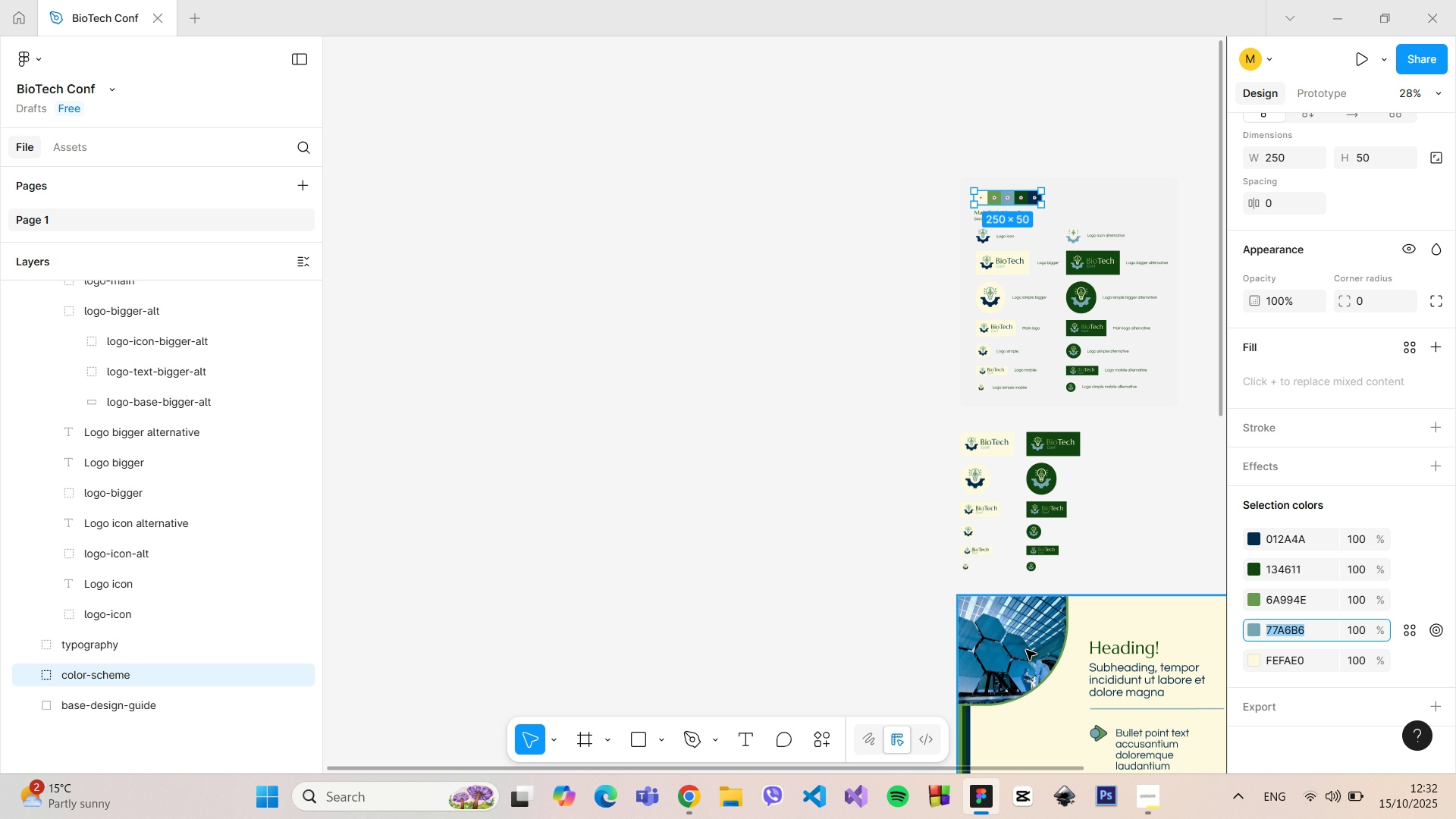 
key(Control+C)
 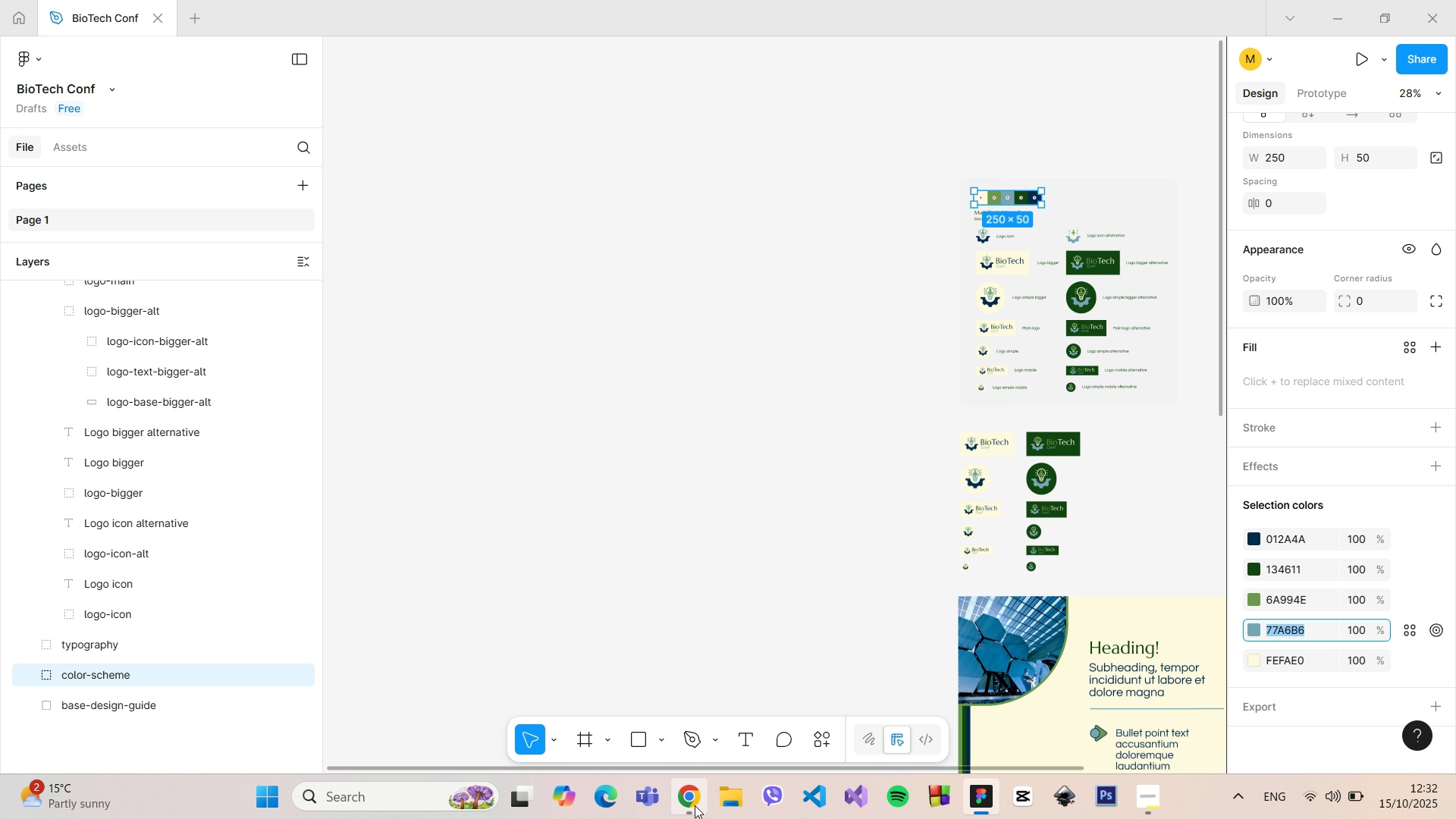 
left_click([695, 805])
 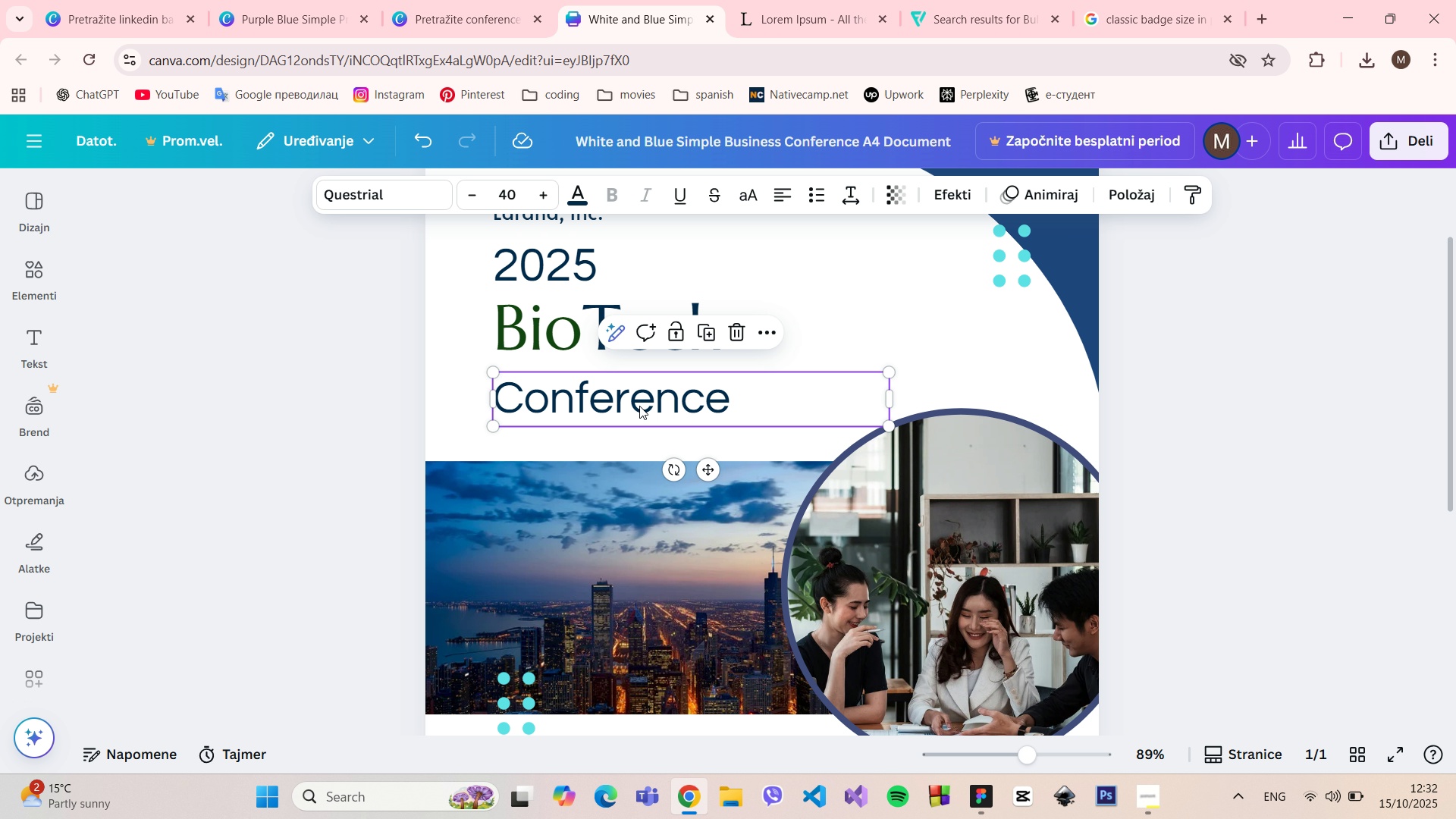 
left_click([639, 406])
 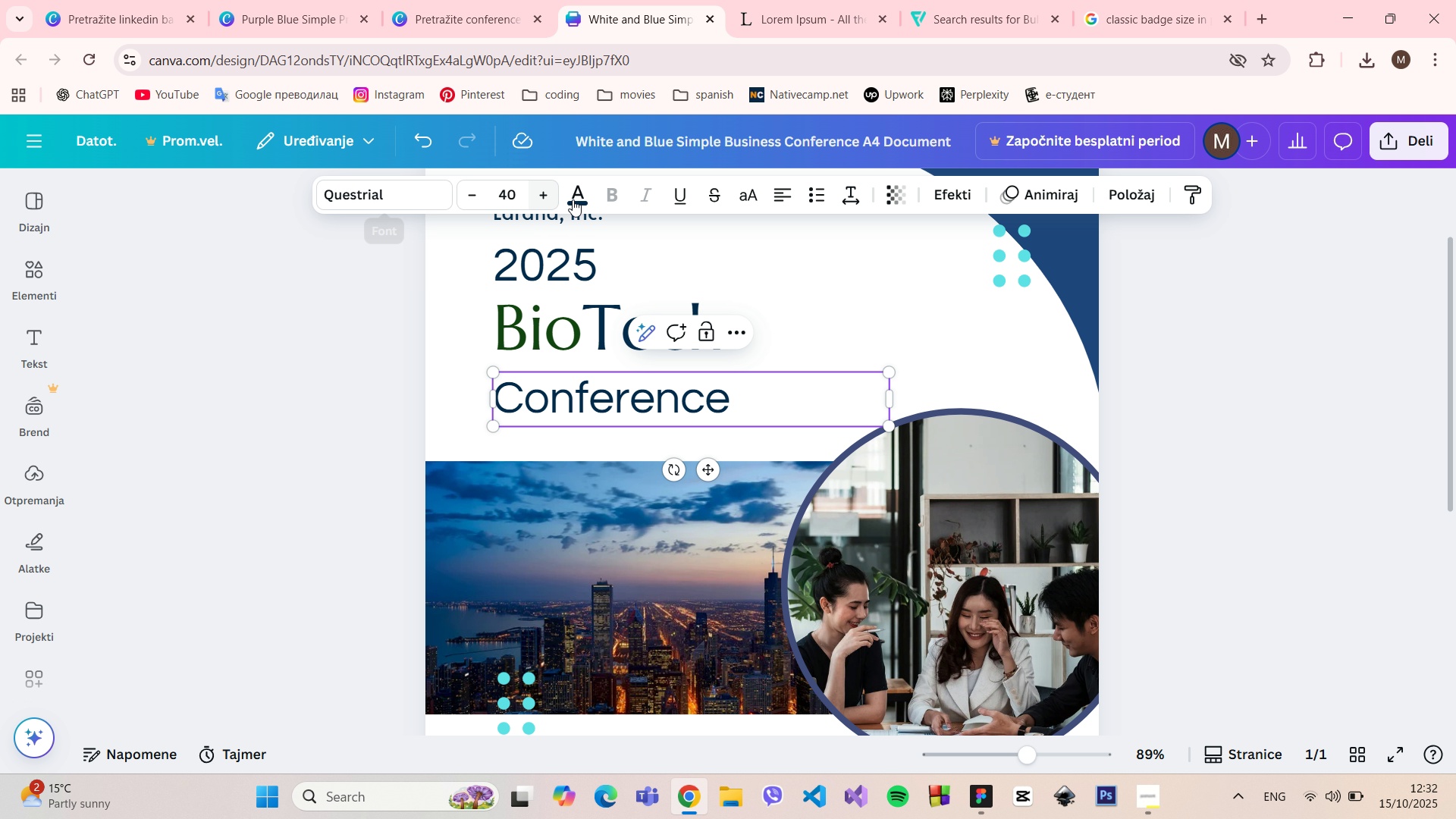 
left_click([591, 197])
 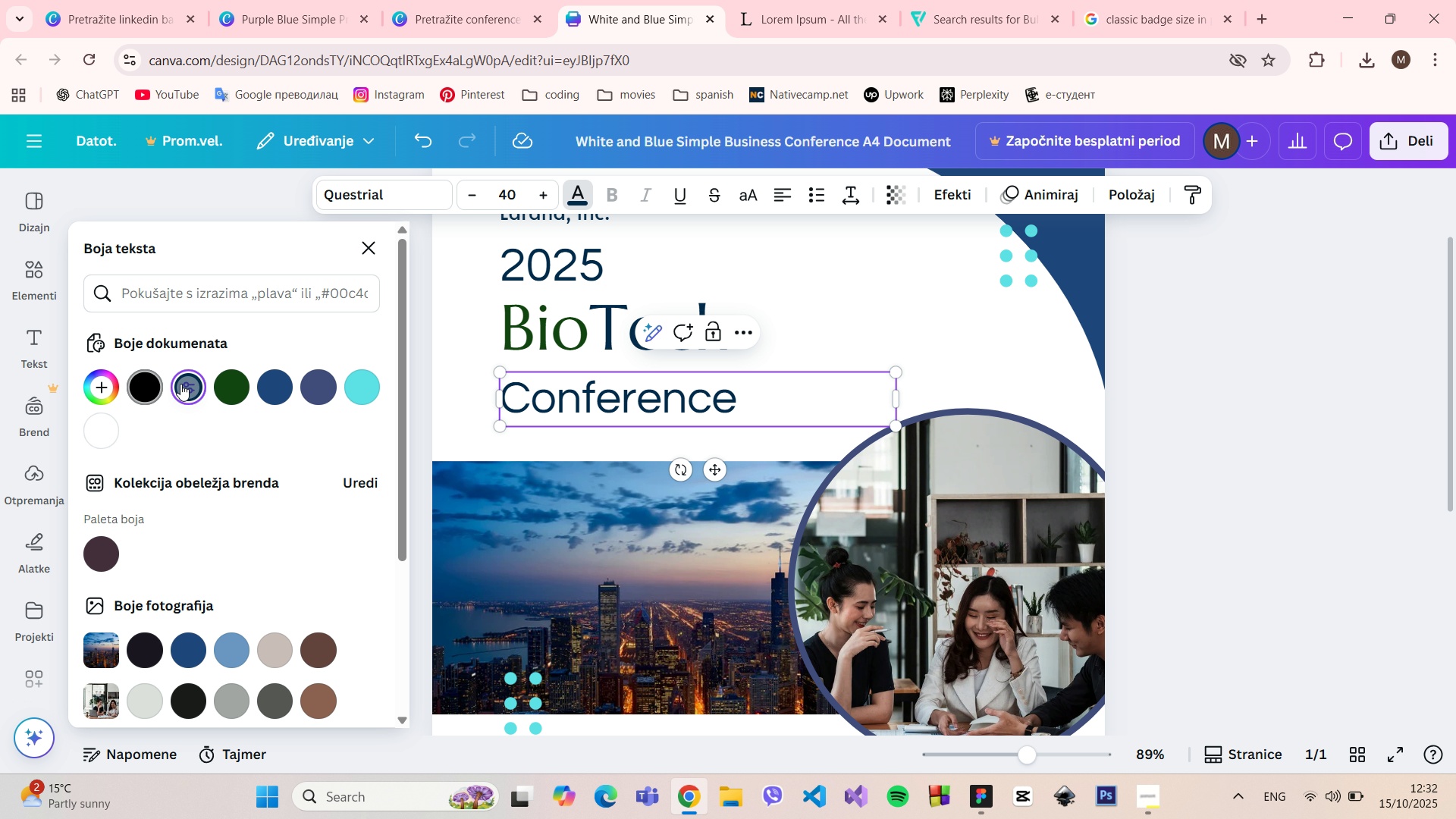 
left_click([186, 383])
 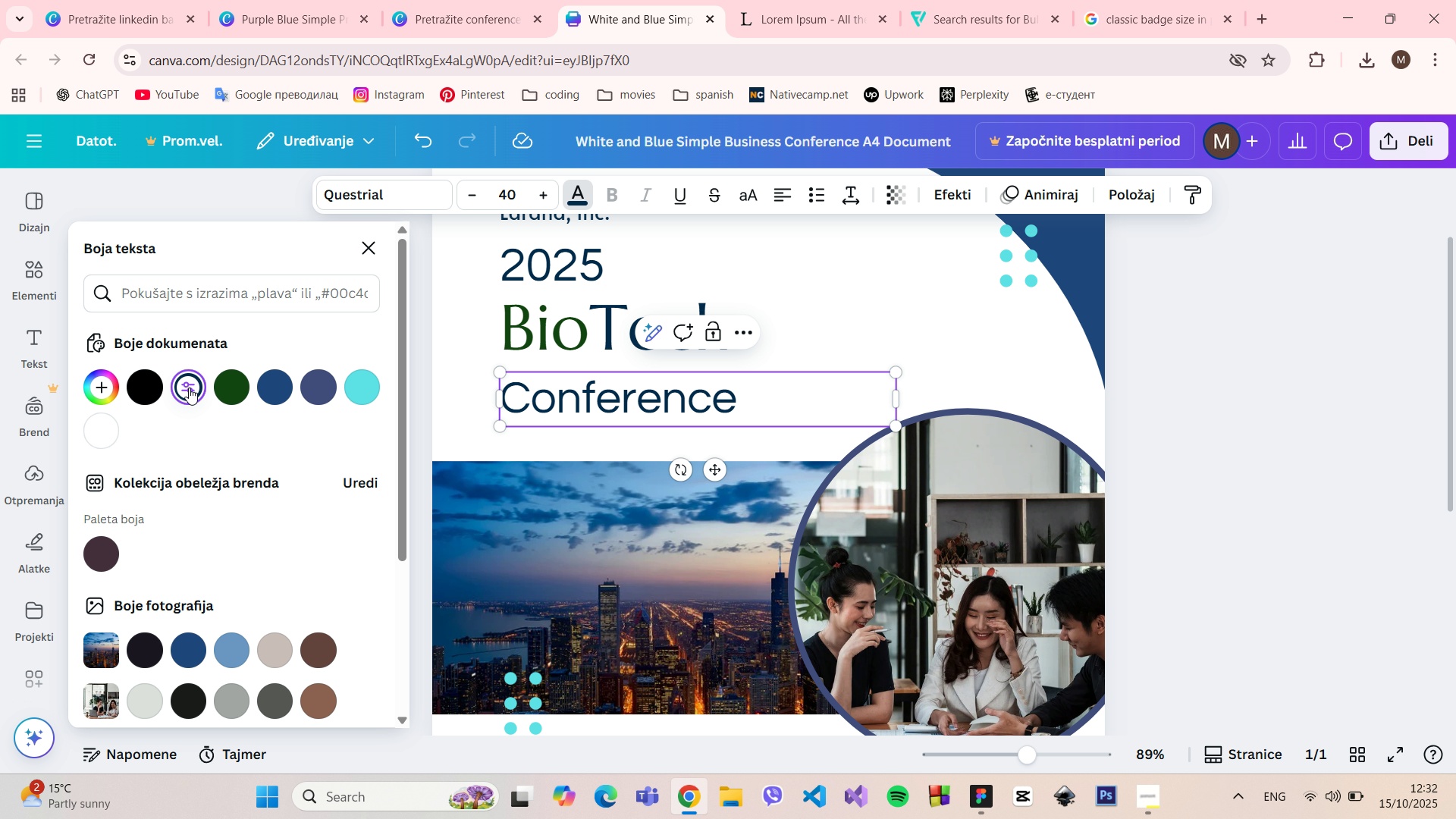 
left_click([189, 384])
 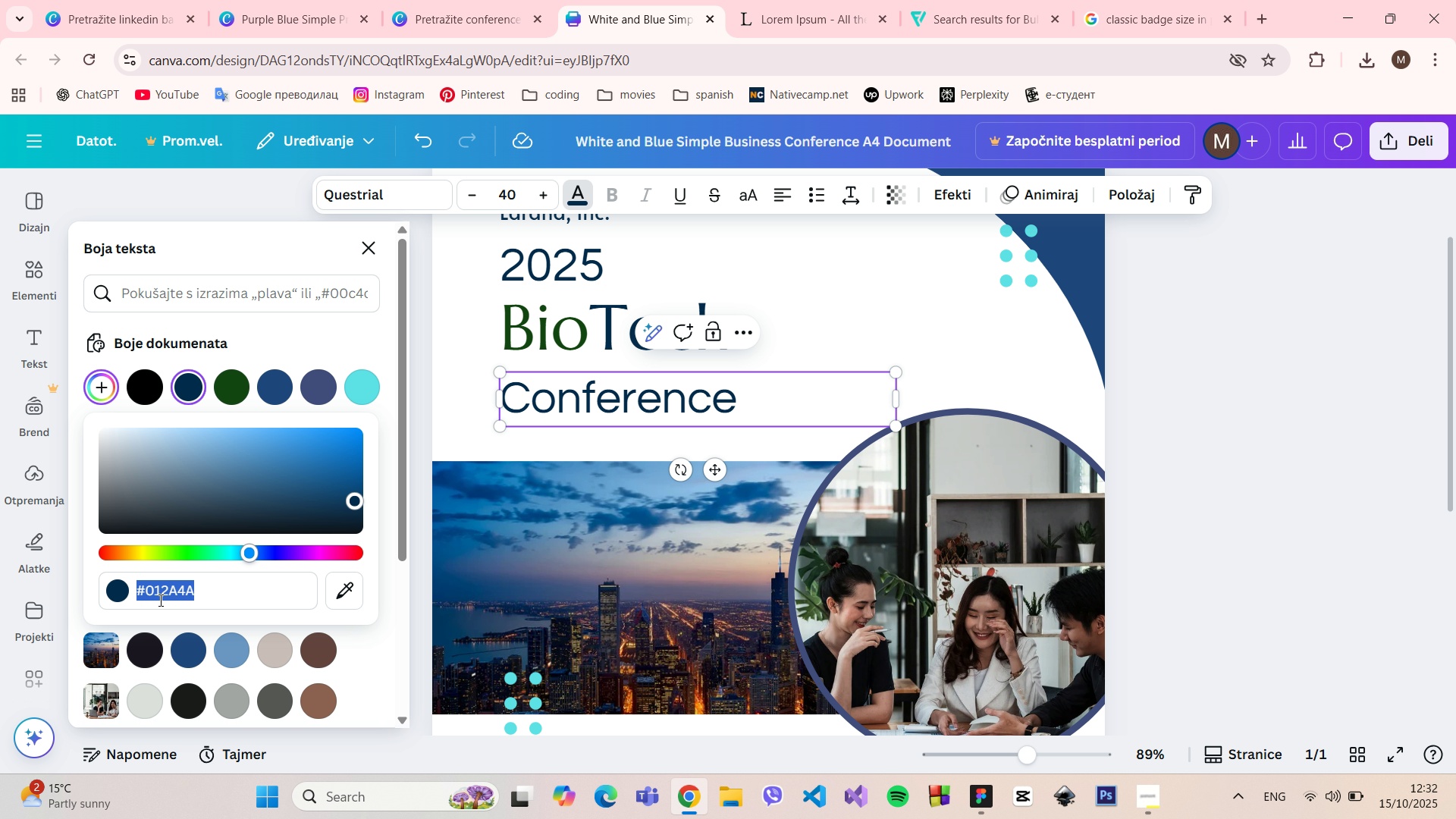 
left_click([162, 595])
 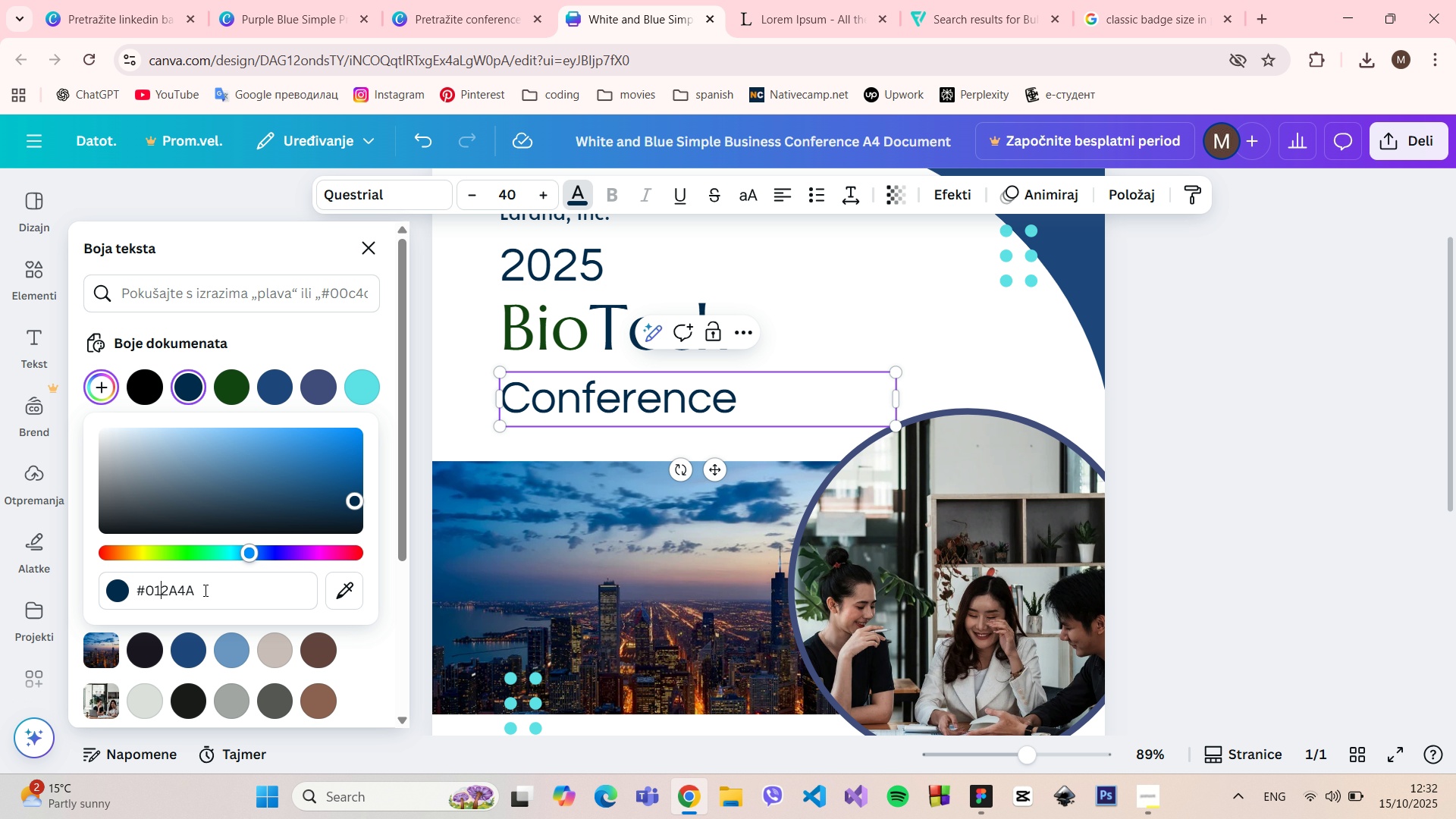 
left_click_drag(start_coordinate=[204, 590], to_coordinate=[149, 592])
 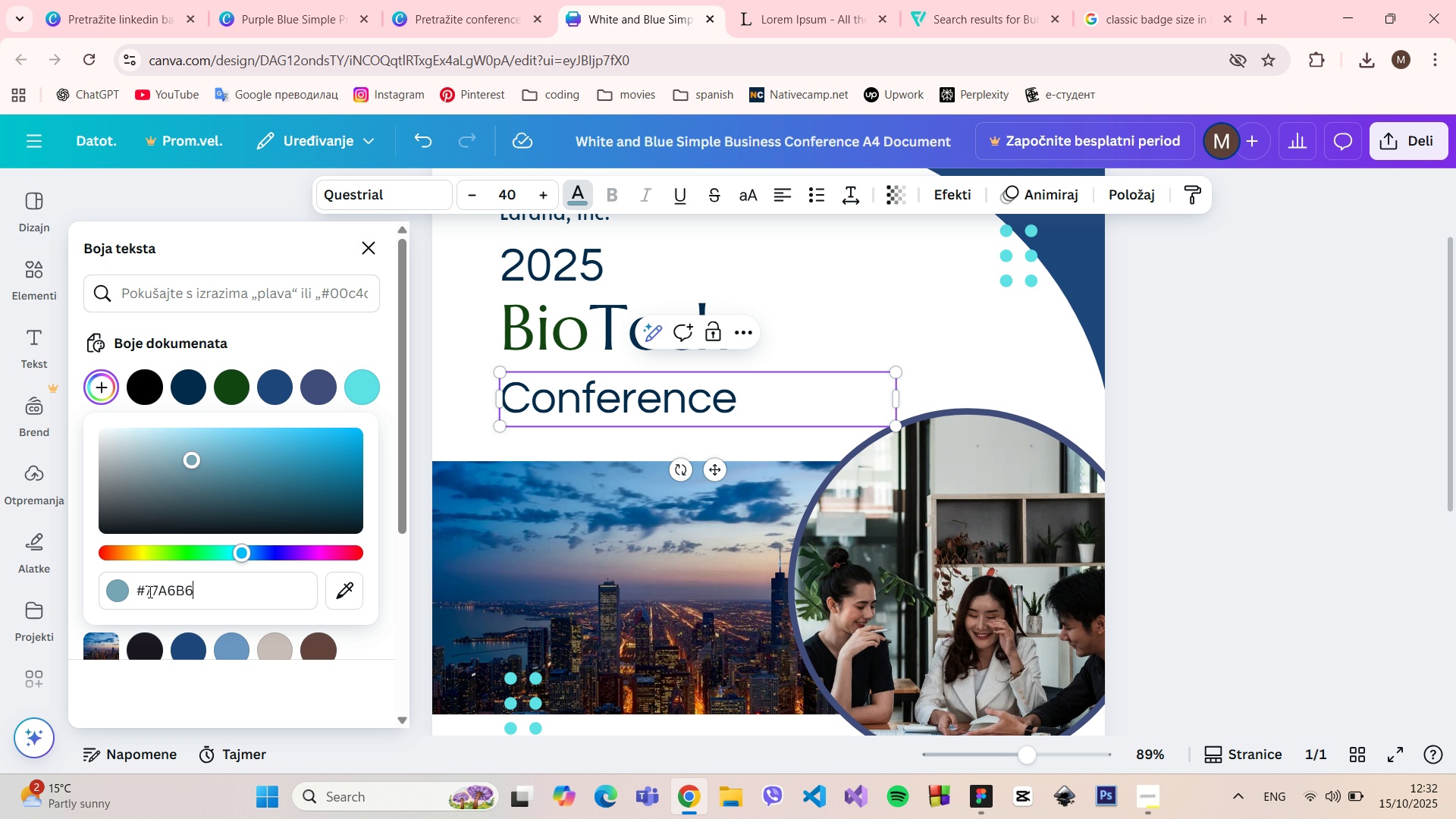 
key(Control+V)
 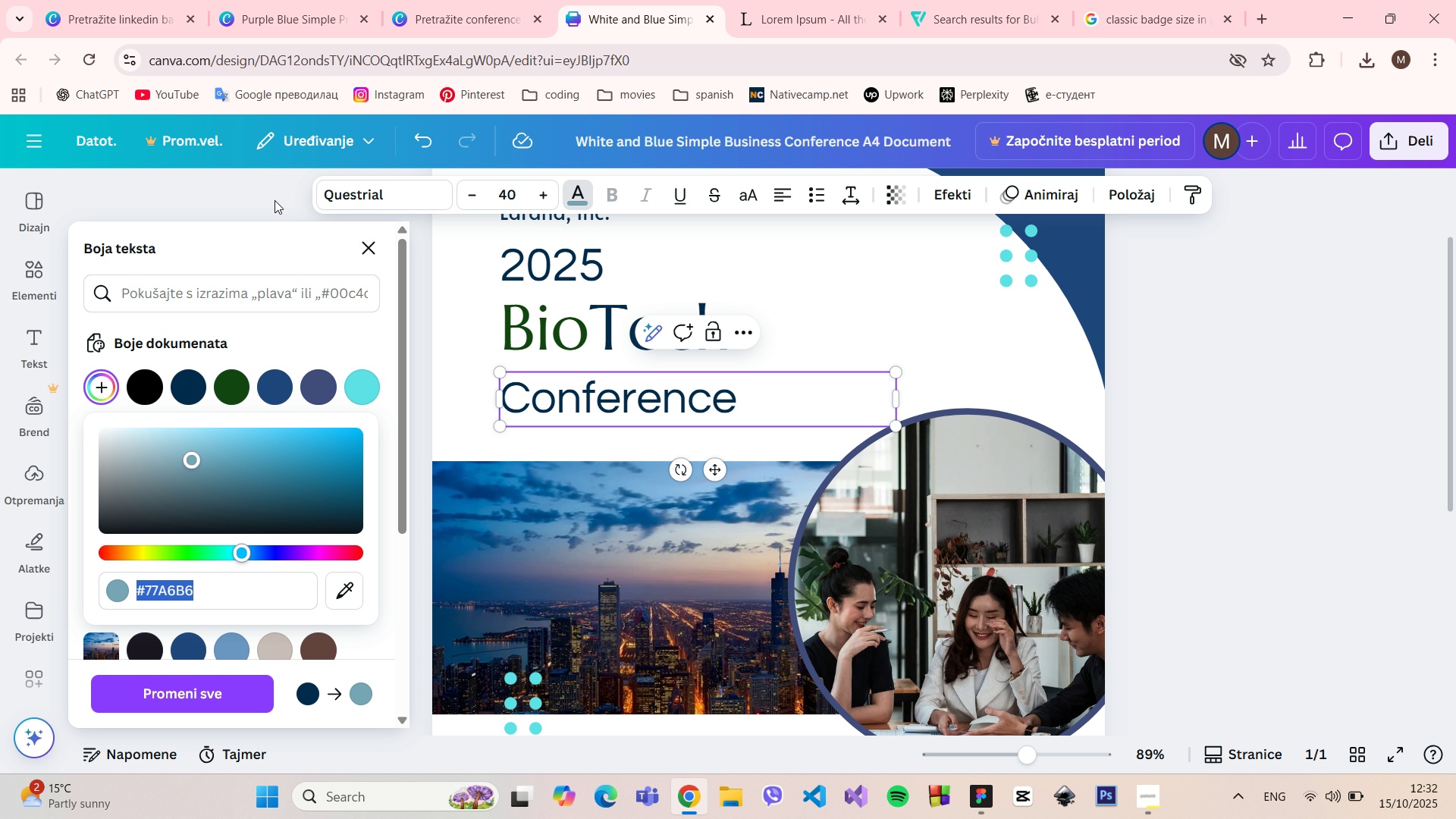 
left_click([273, 198])
 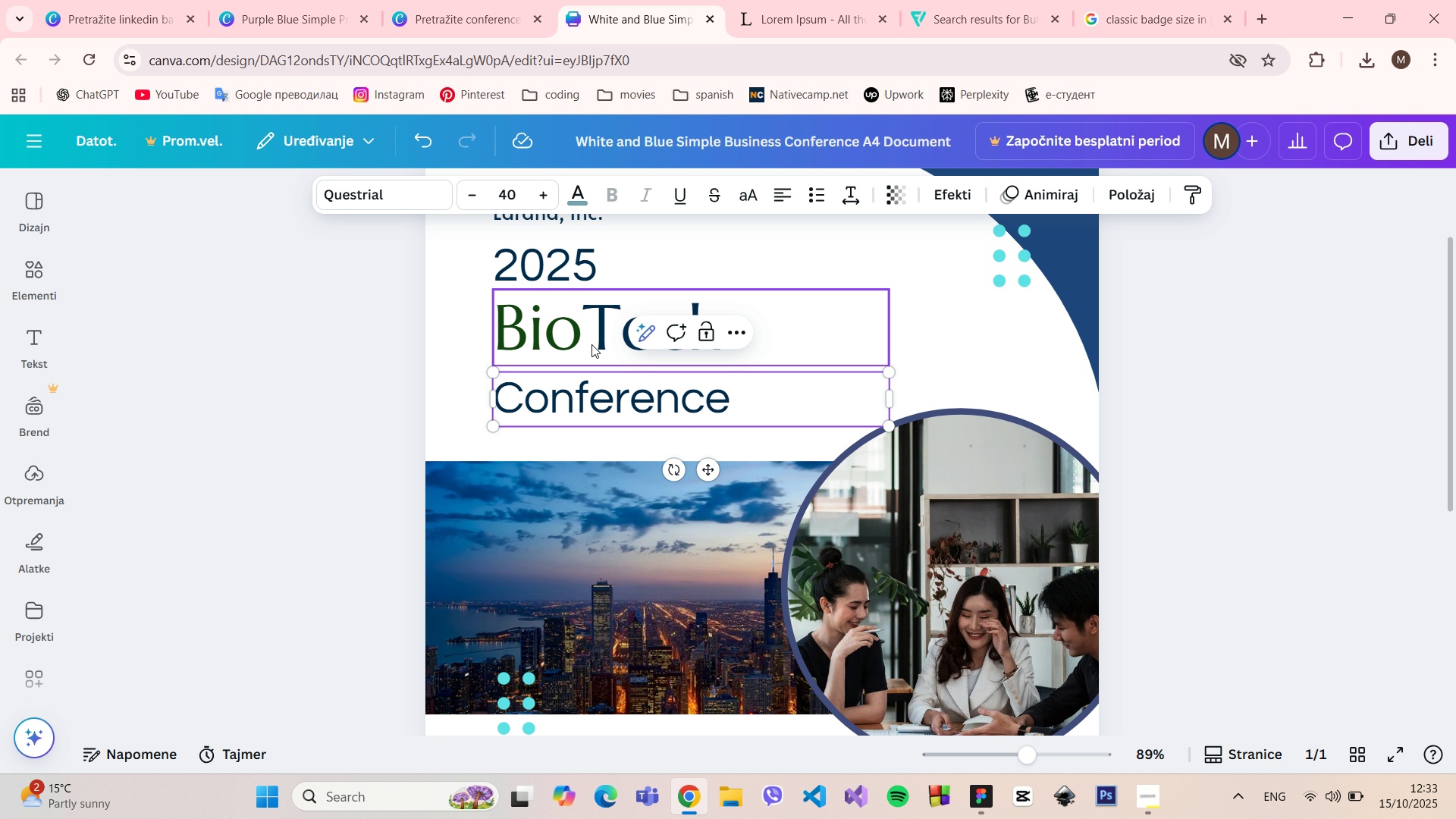 
double_click([570, 397])
 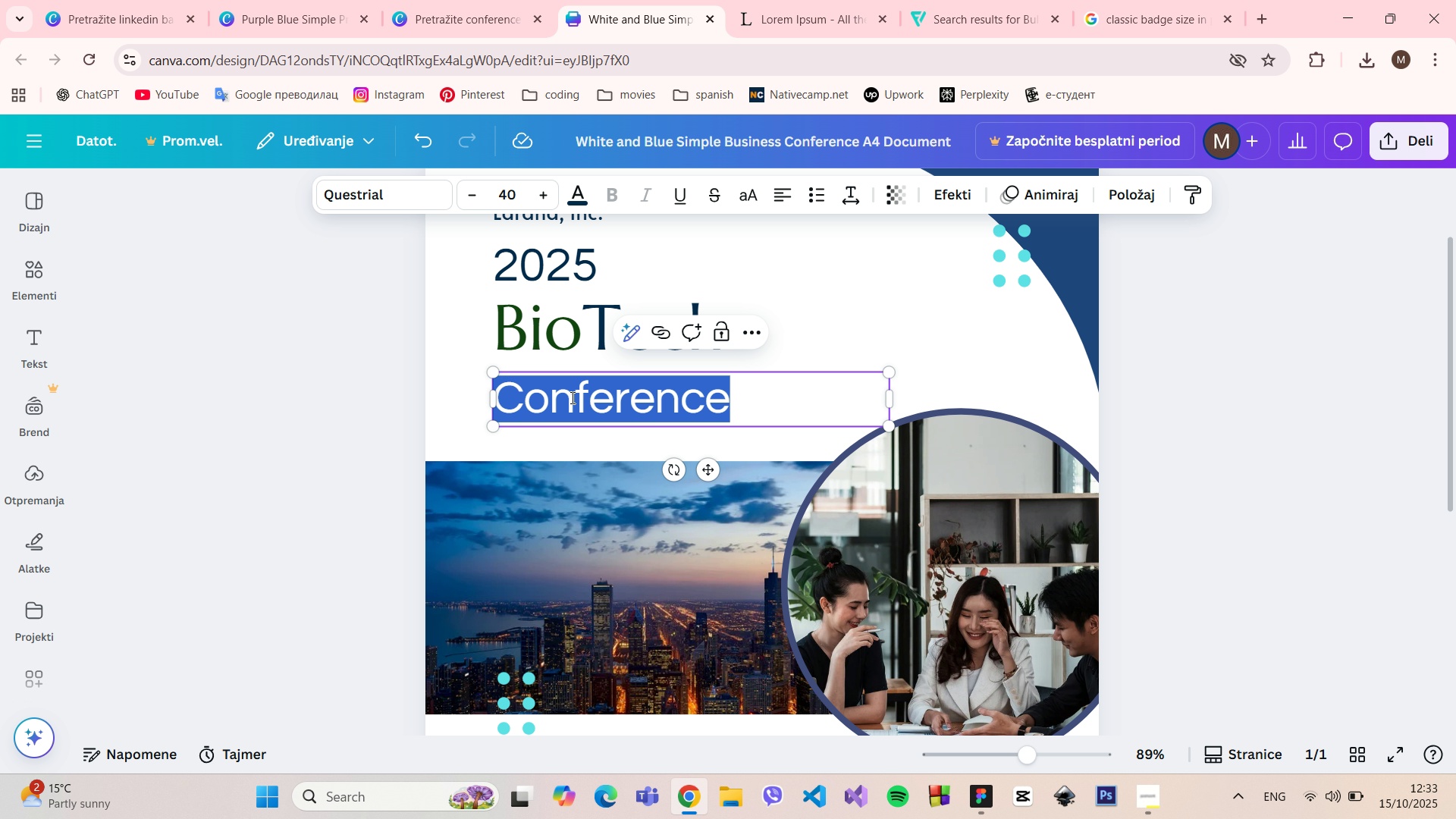 
triple_click([570, 397])
 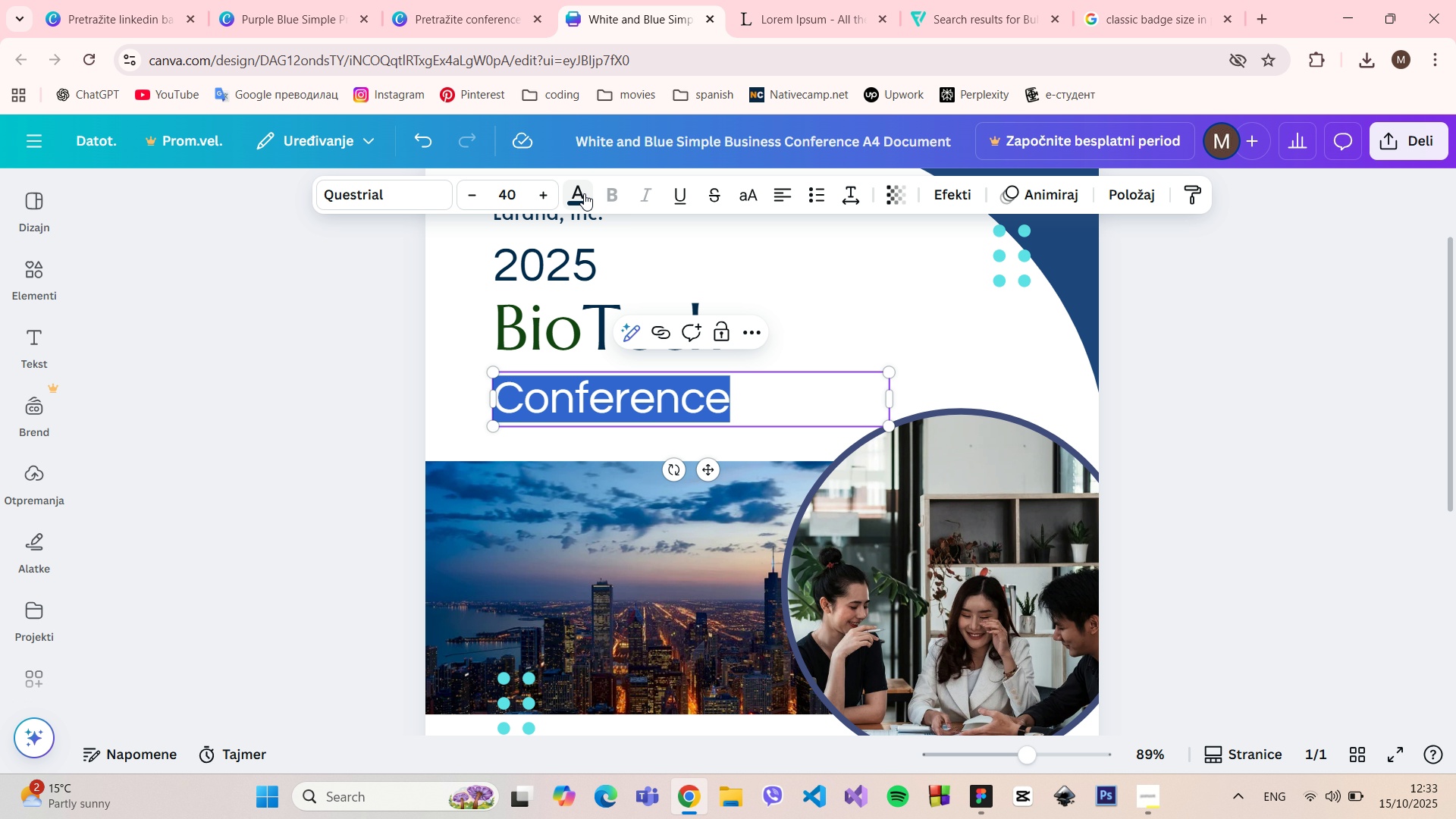 
left_click([583, 193])
 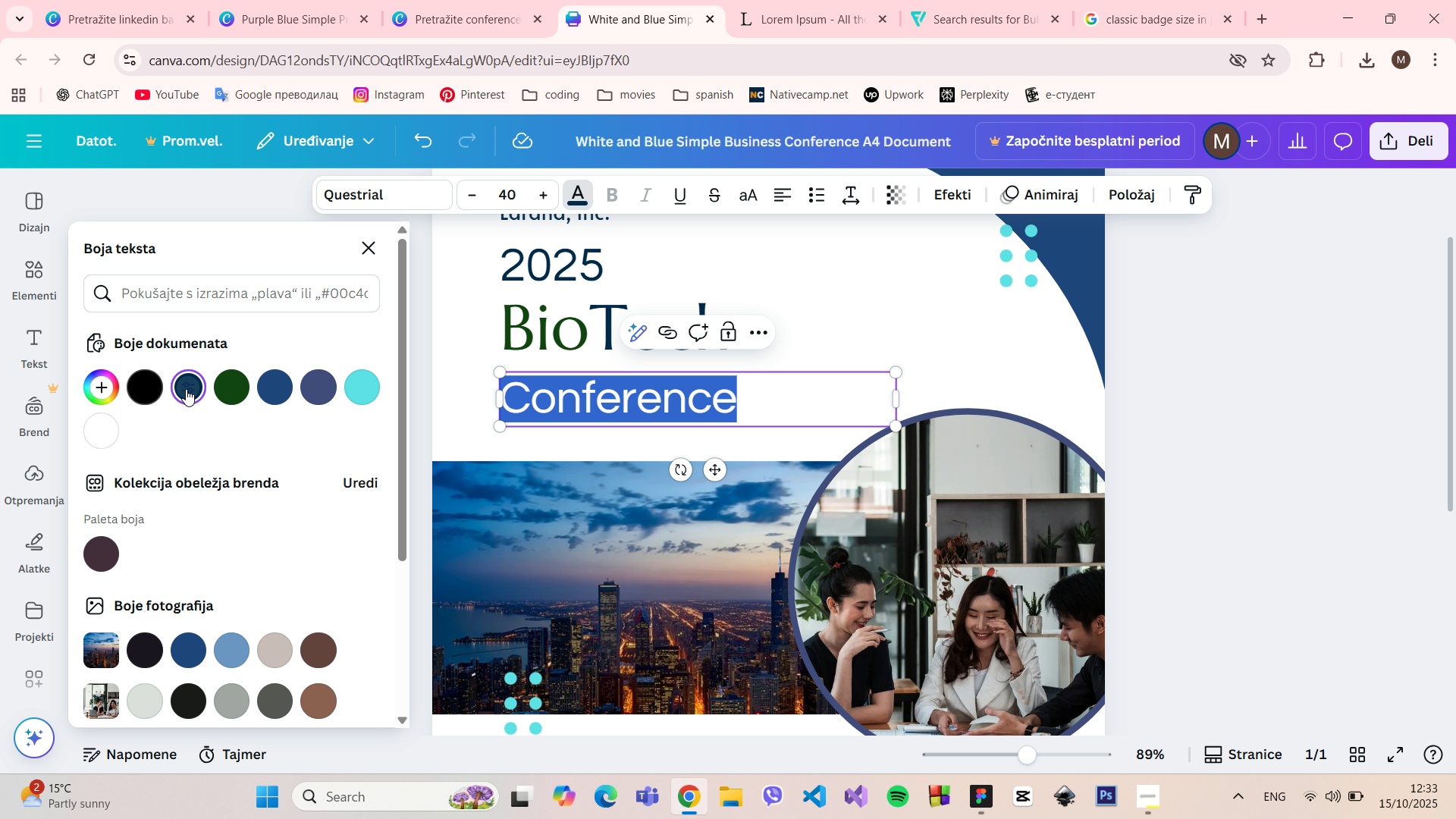 
left_click([188, 388])
 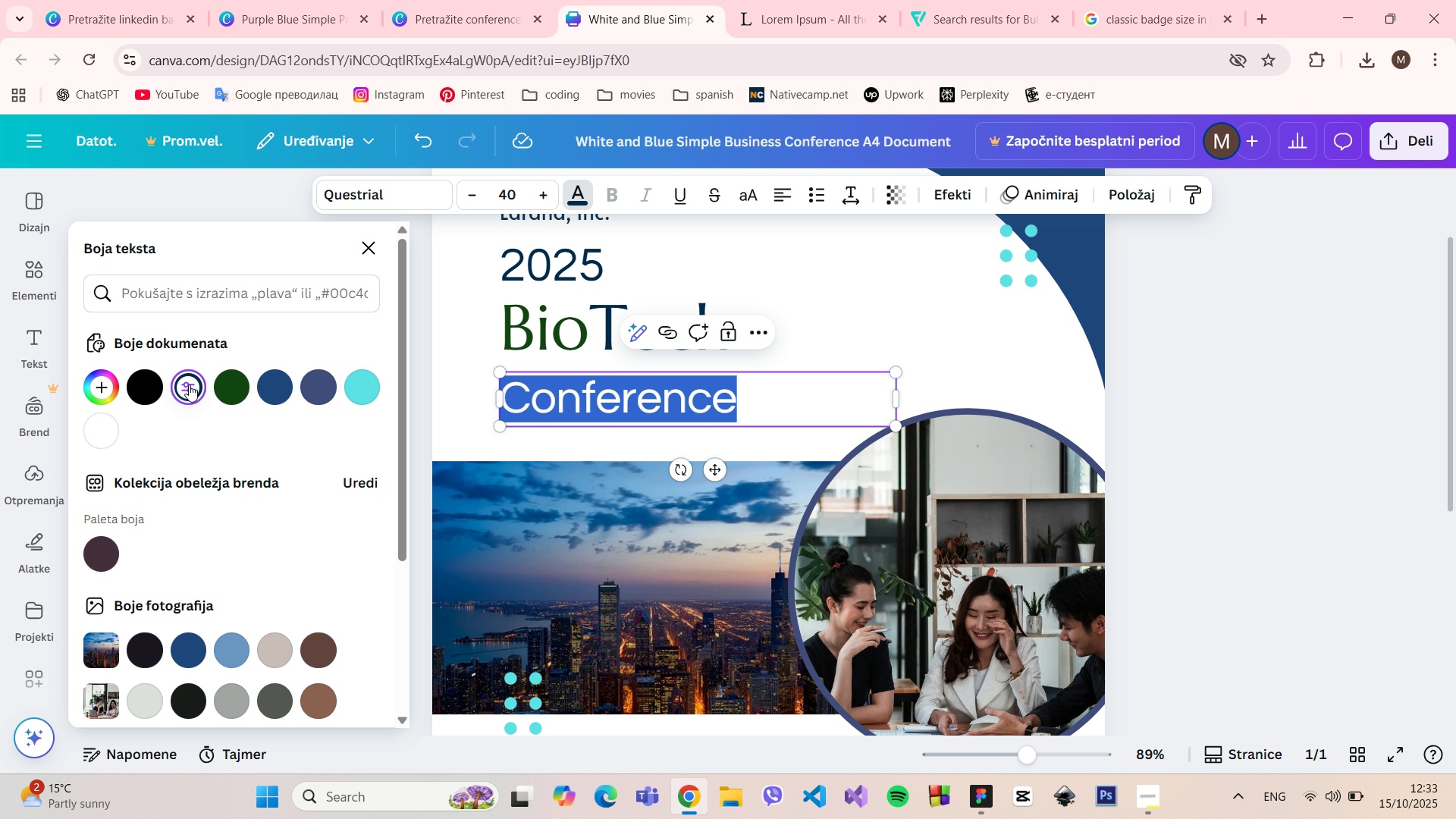 
left_click([188, 384])
 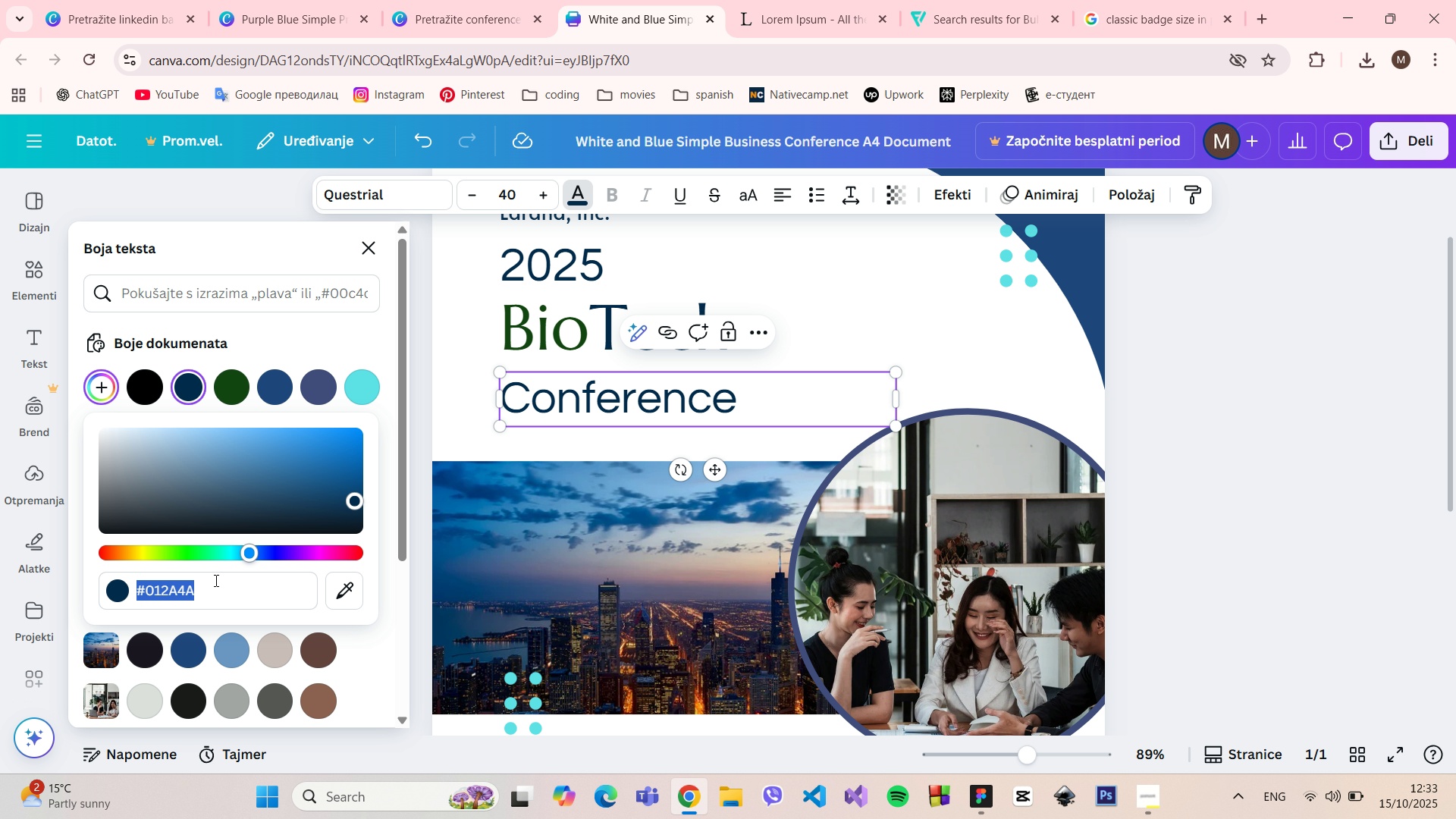 
left_click_drag(start_coordinate=[206, 583], to_coordinate=[149, 595])
 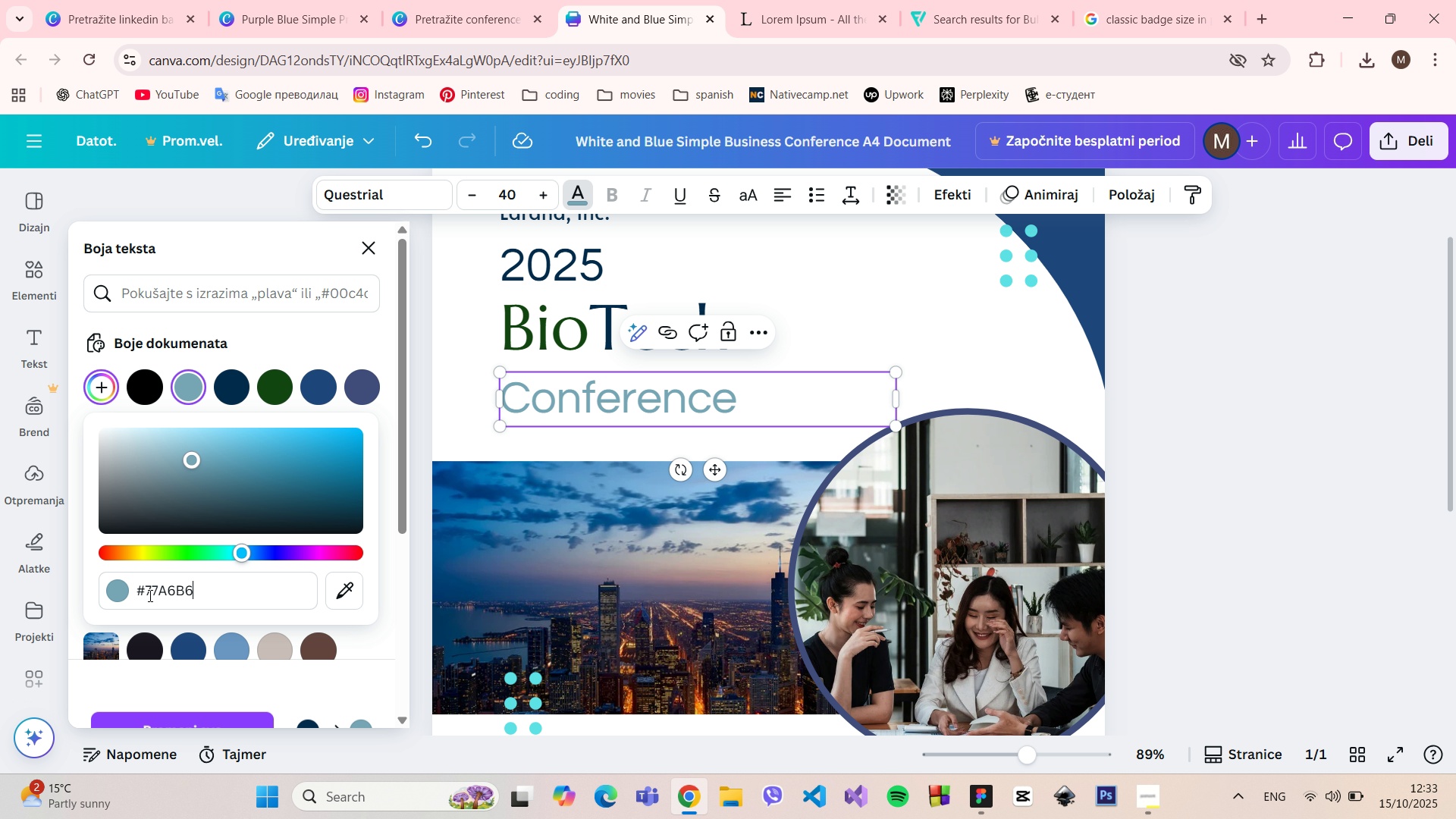 
key(Control+V)
 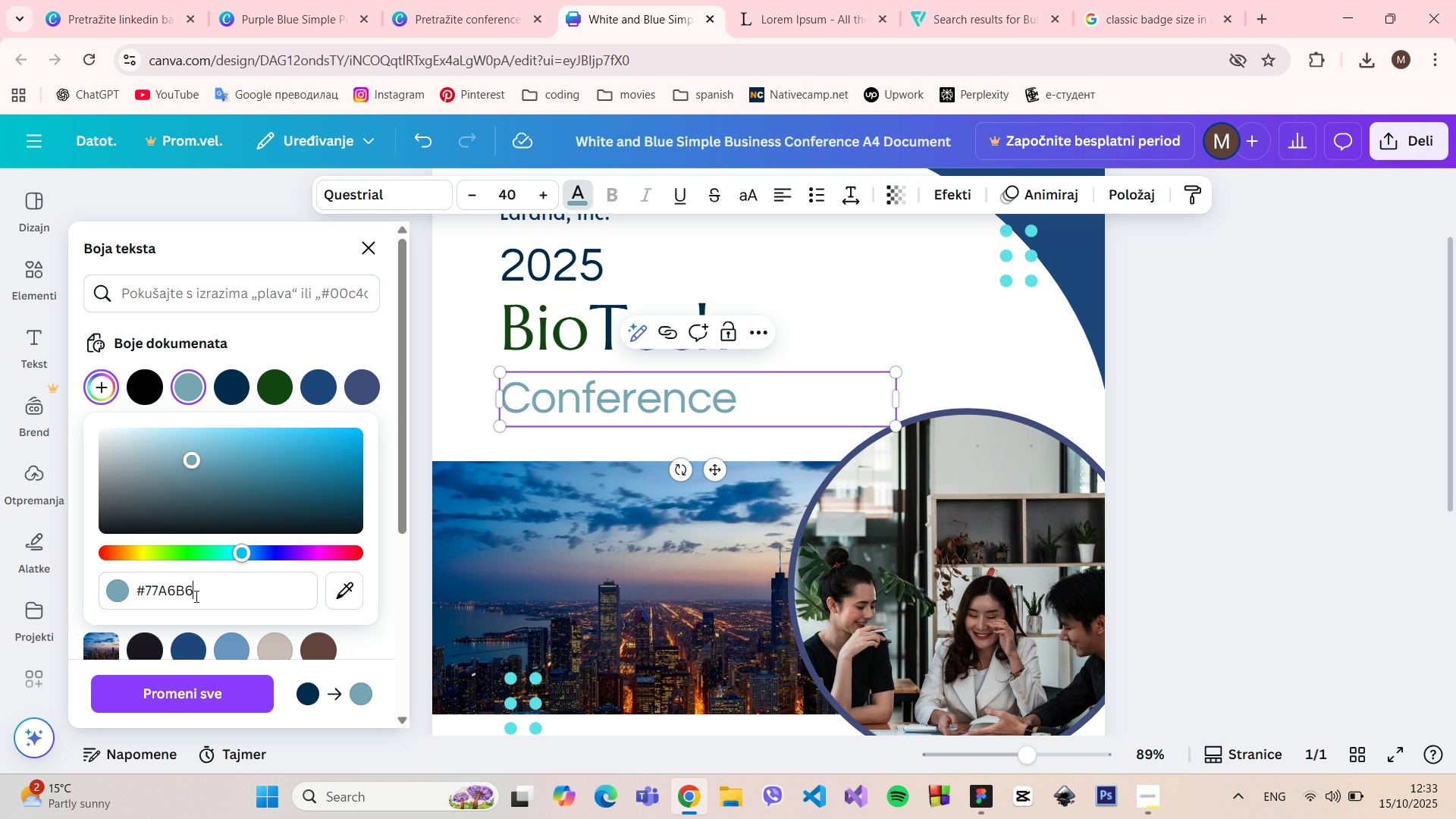 
mouse_move([216, 576])
 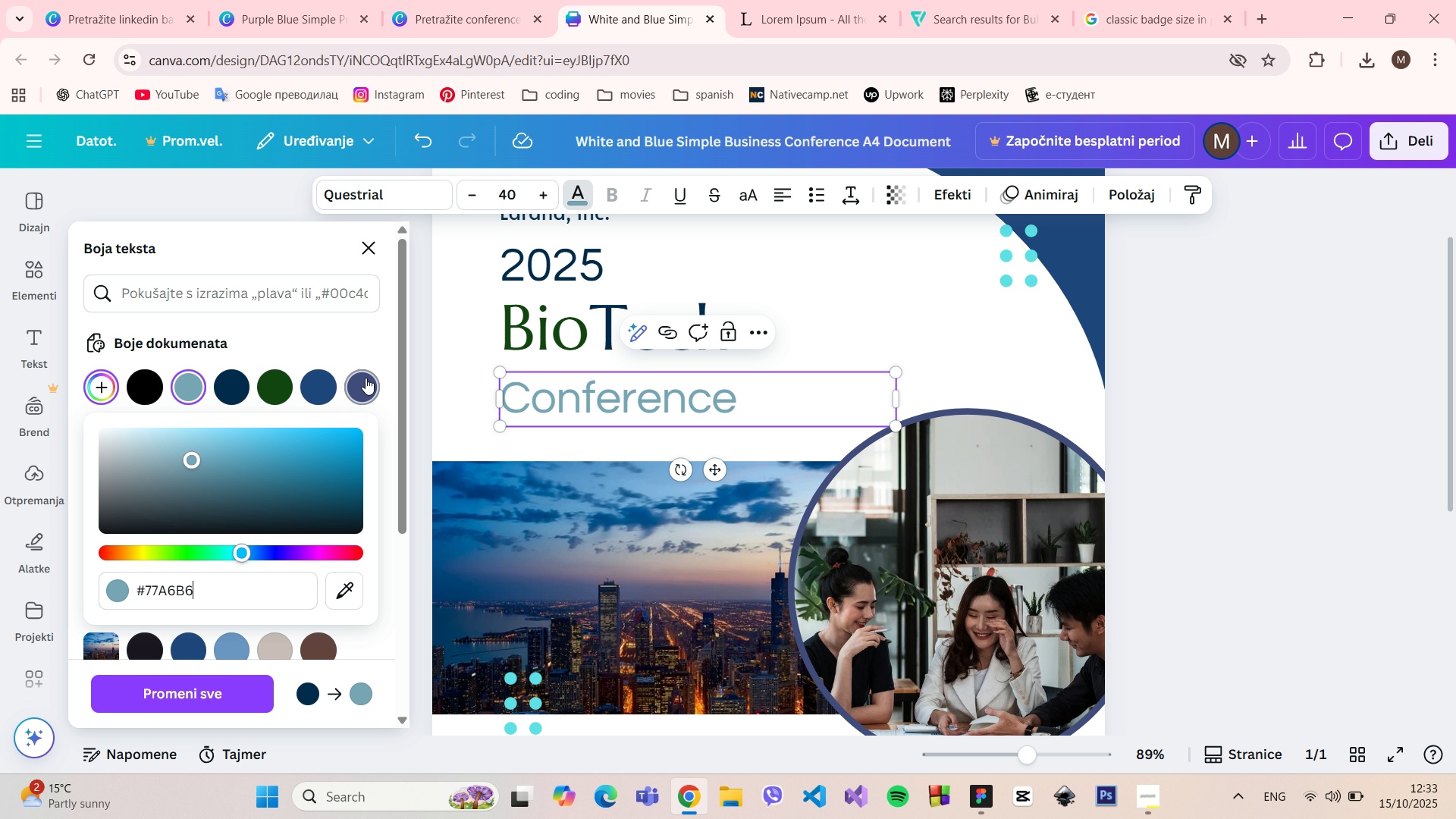 
key(Enter)
 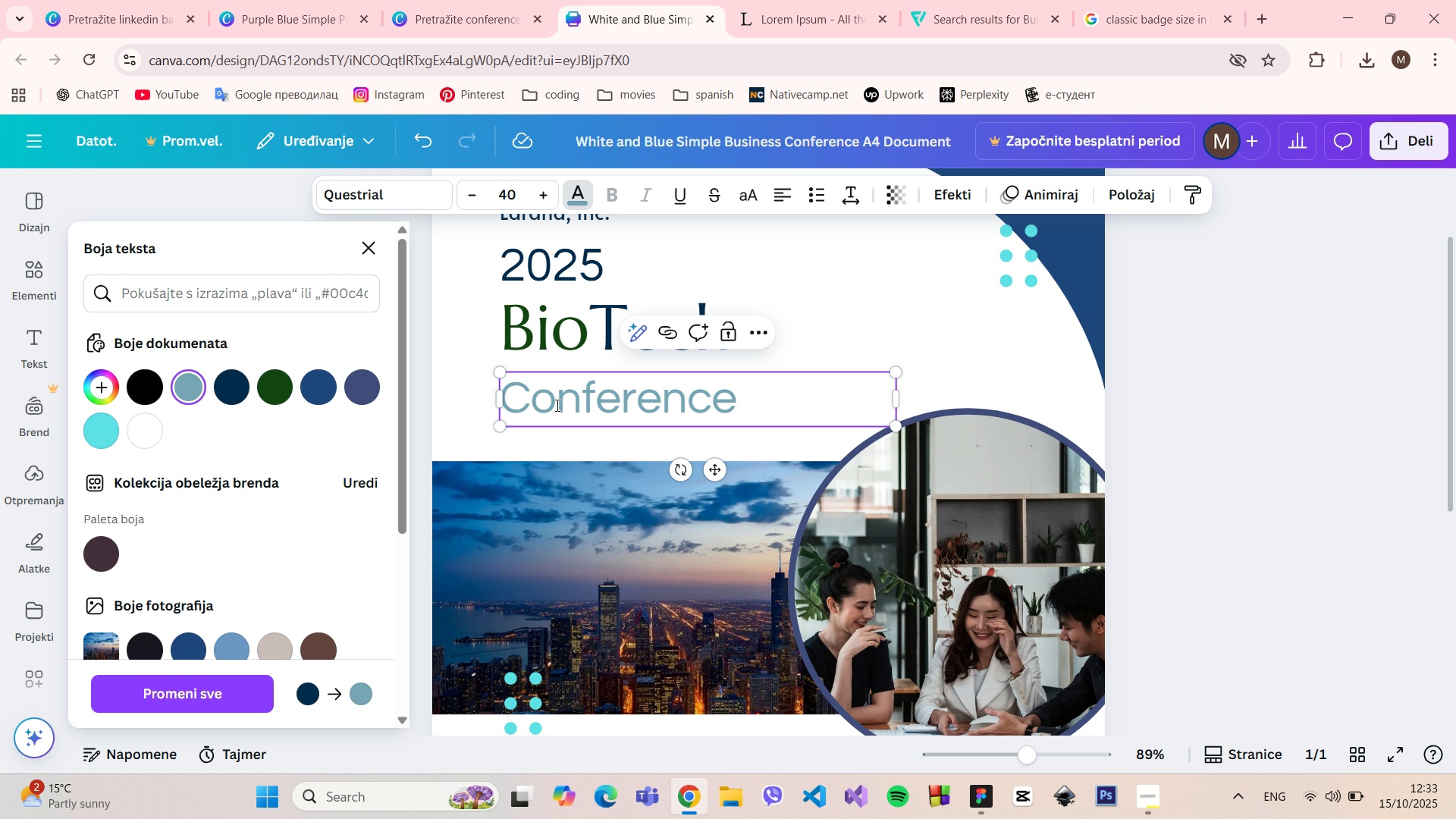 
left_click([559, 404])
 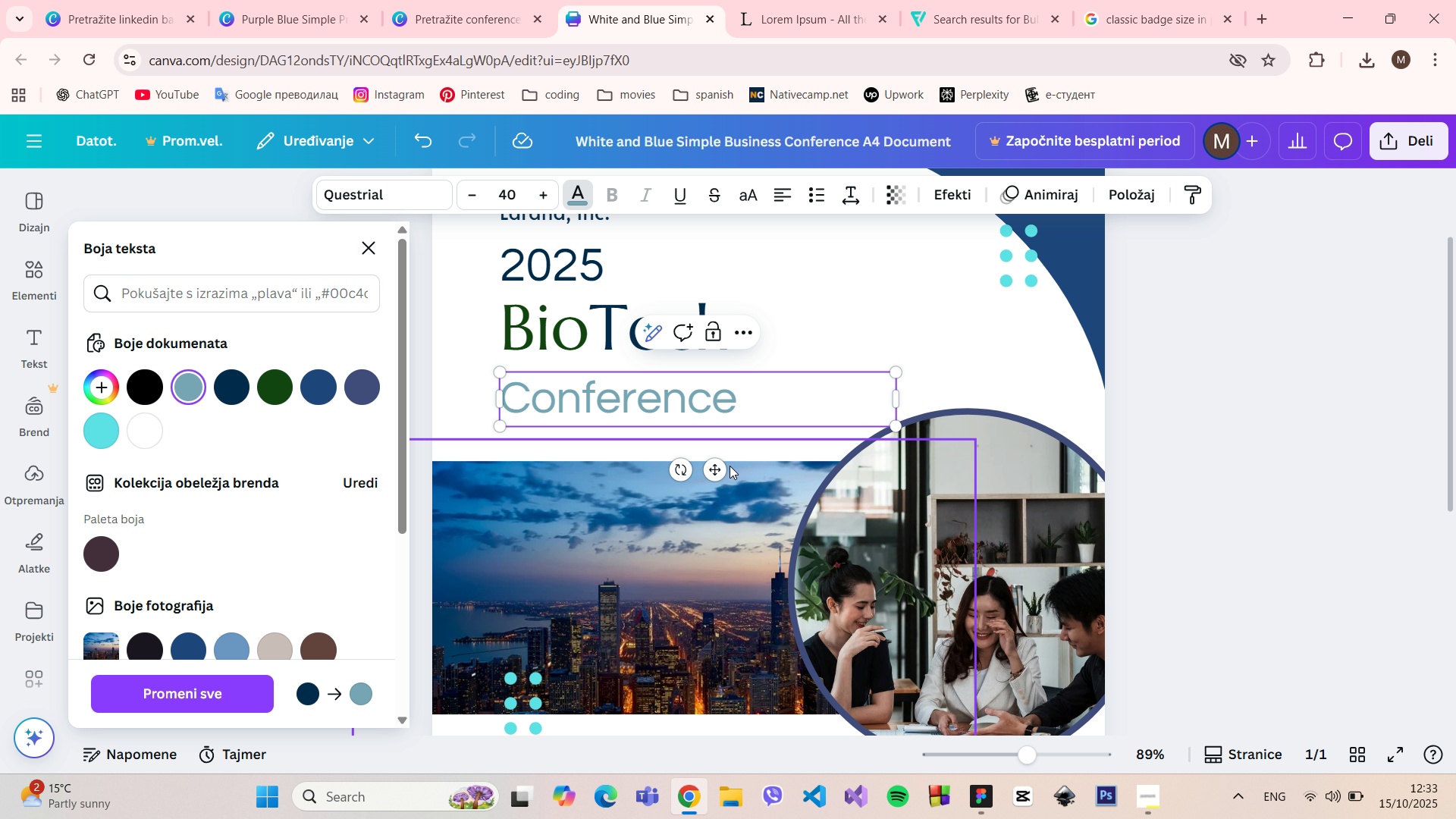 
left_click([730, 466])
 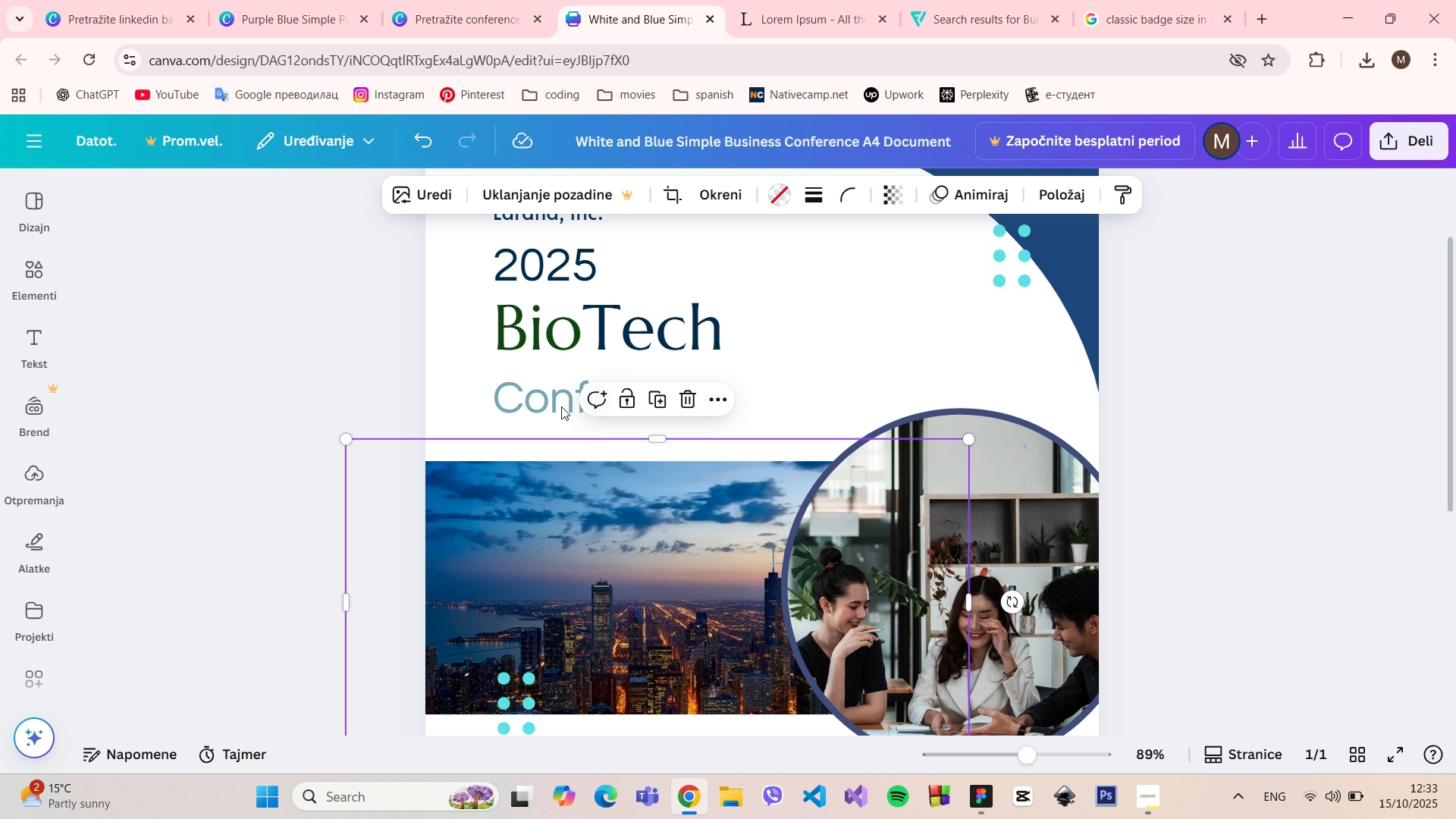 
left_click([551, 403])
 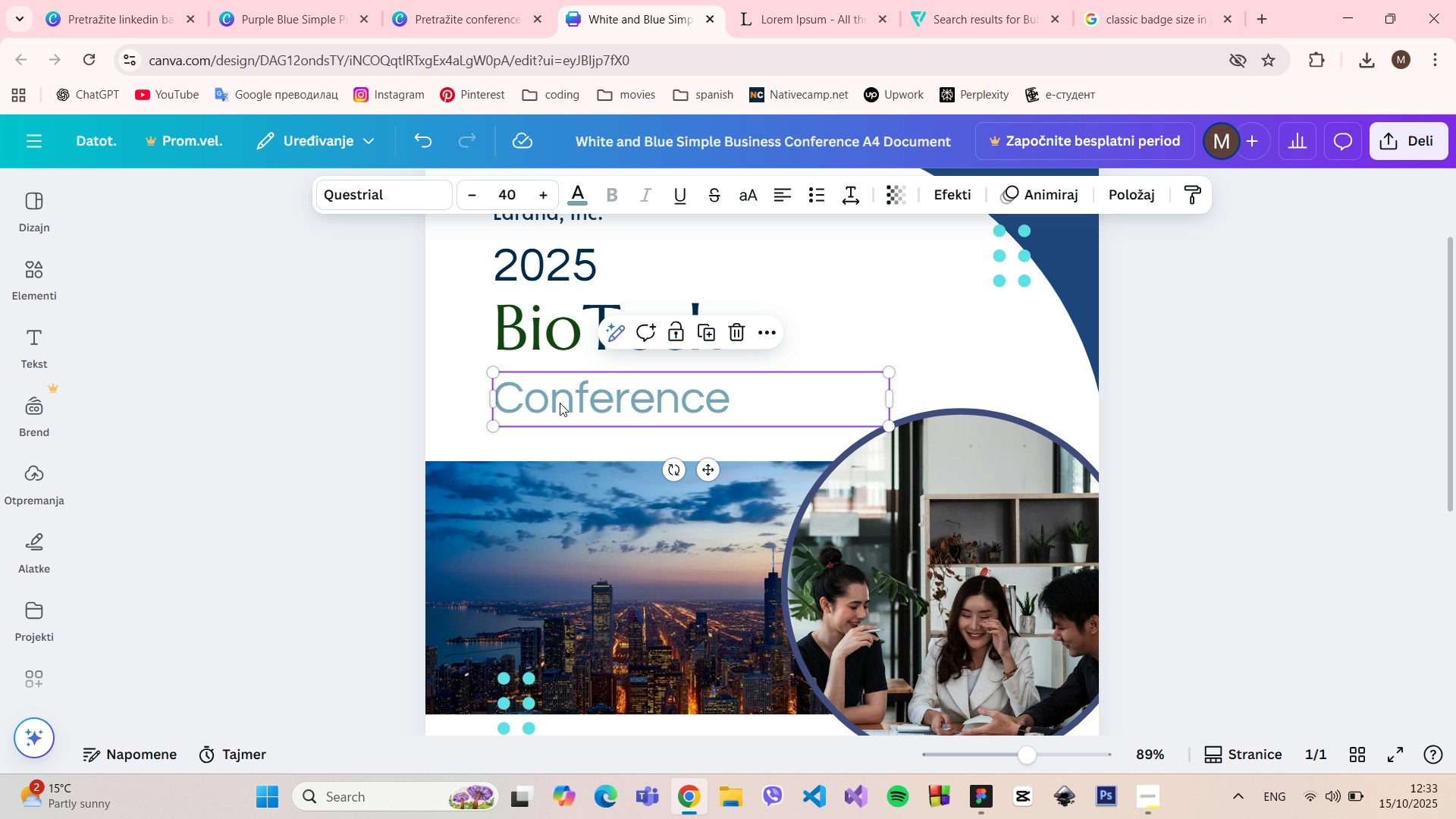 
left_click_drag(start_coordinate=[559, 403], to_coordinate=[560, 388])
 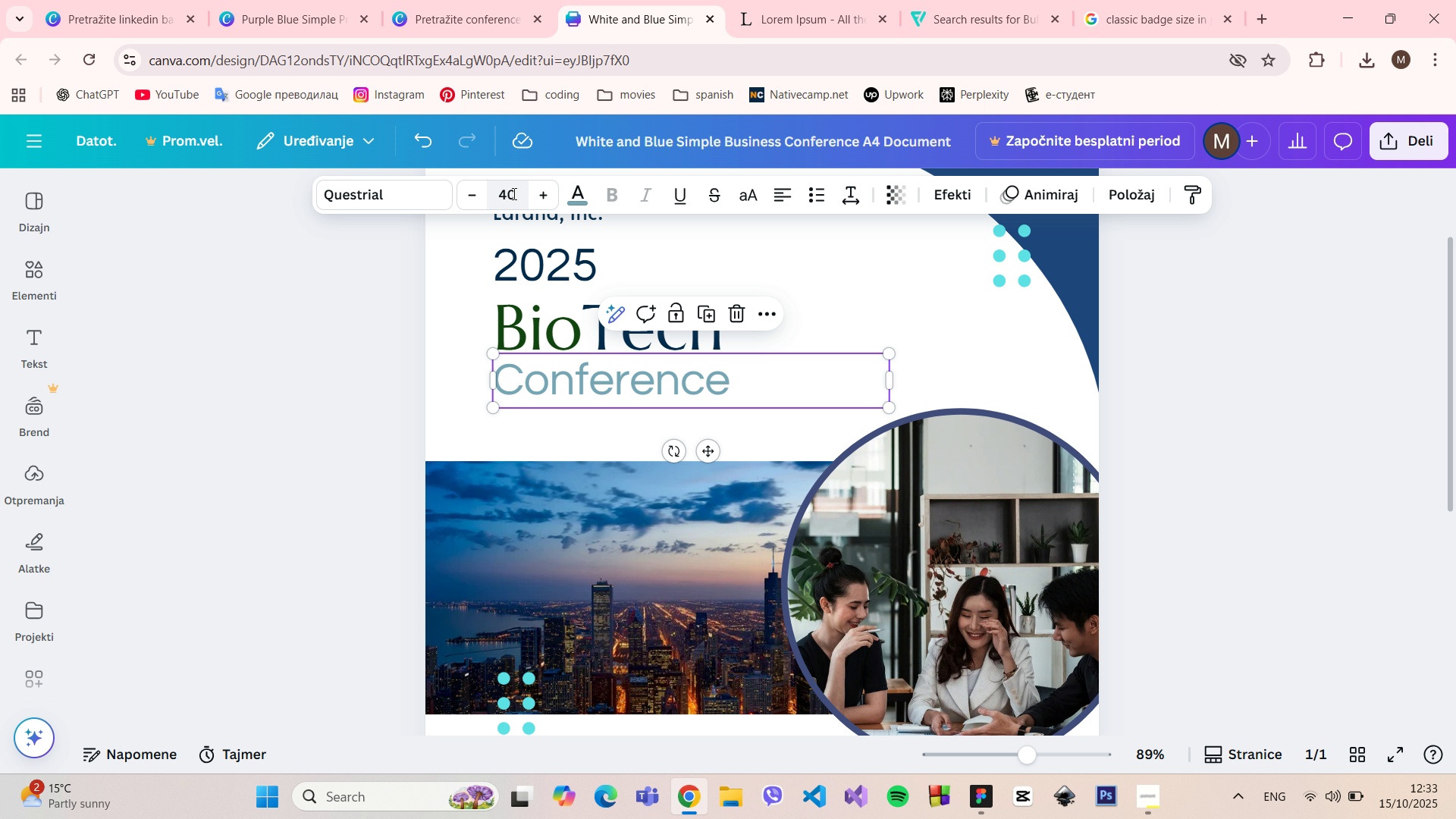 
left_click([513, 193])
 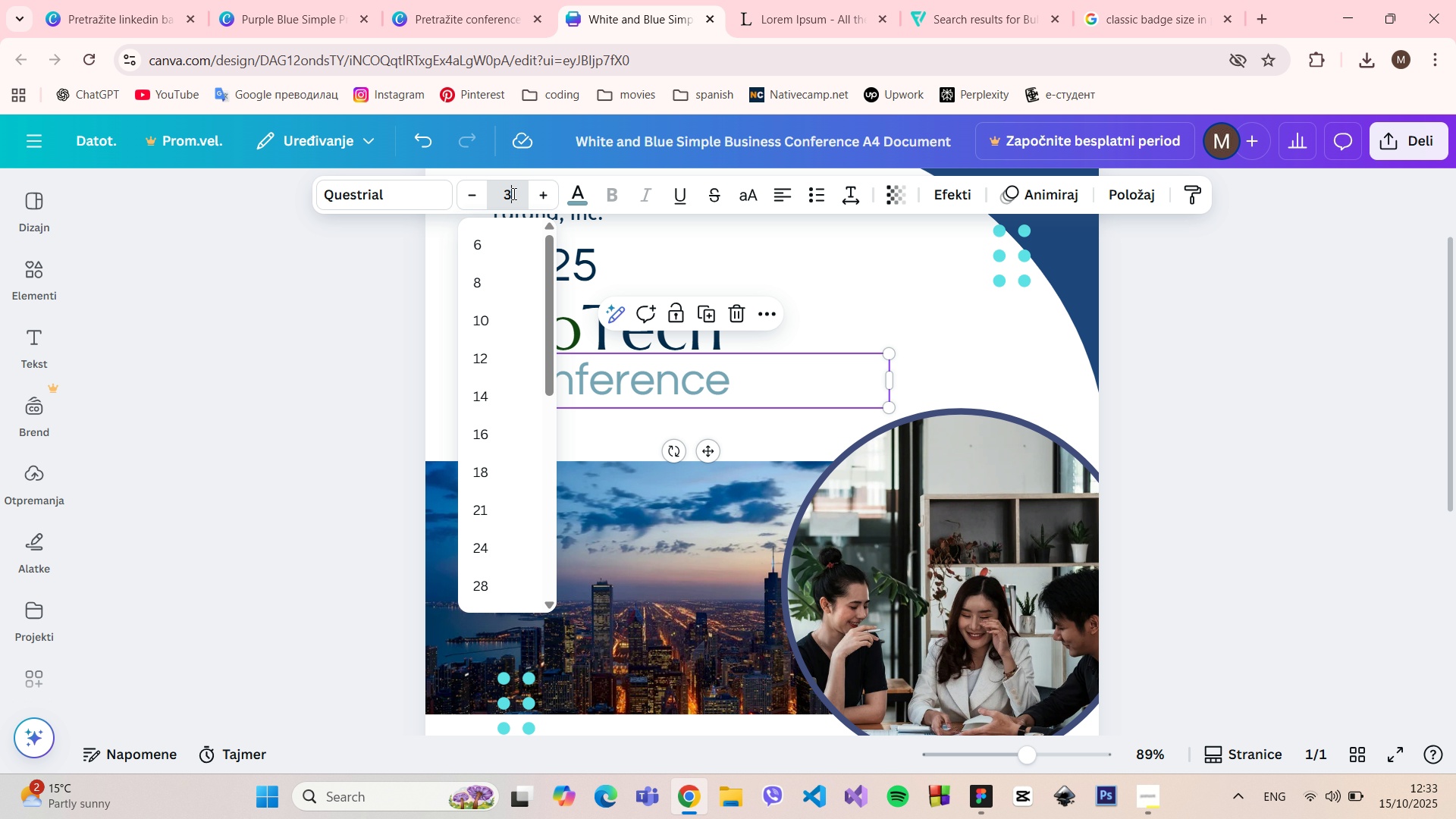 
type(30)
 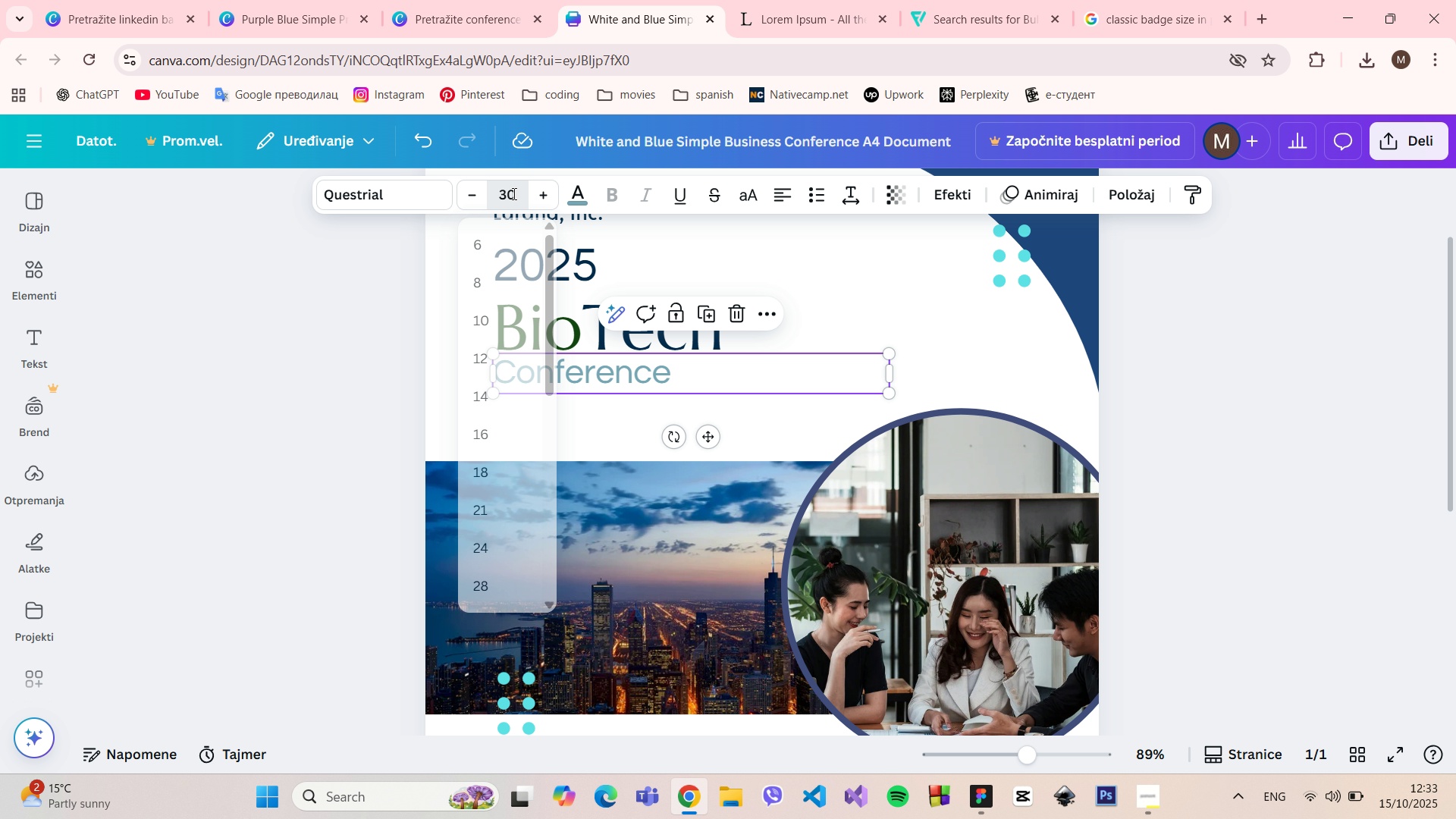 
key(Enter)
 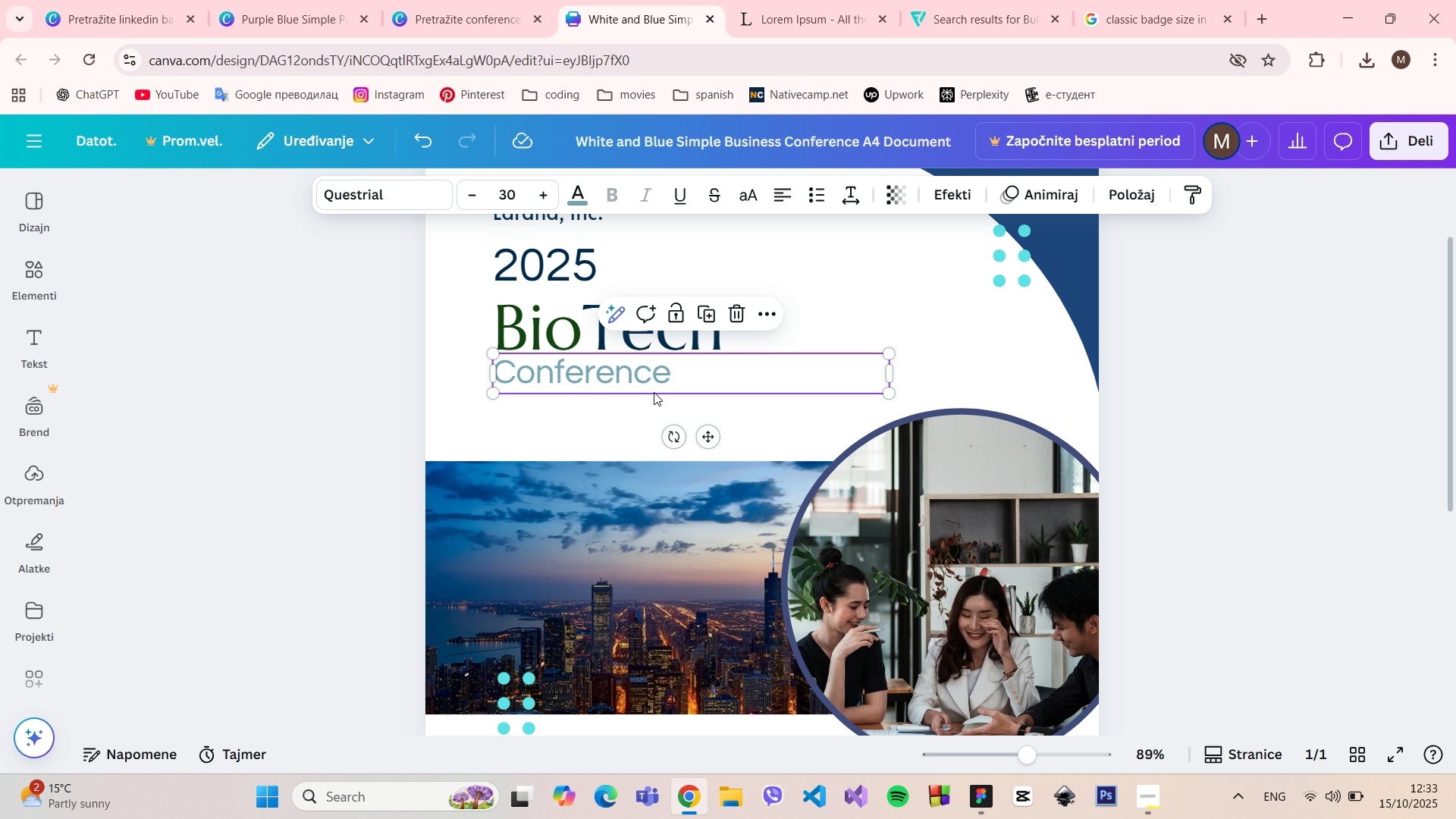 
left_click_drag(start_coordinate=[604, 371], to_coordinate=[604, 378])
 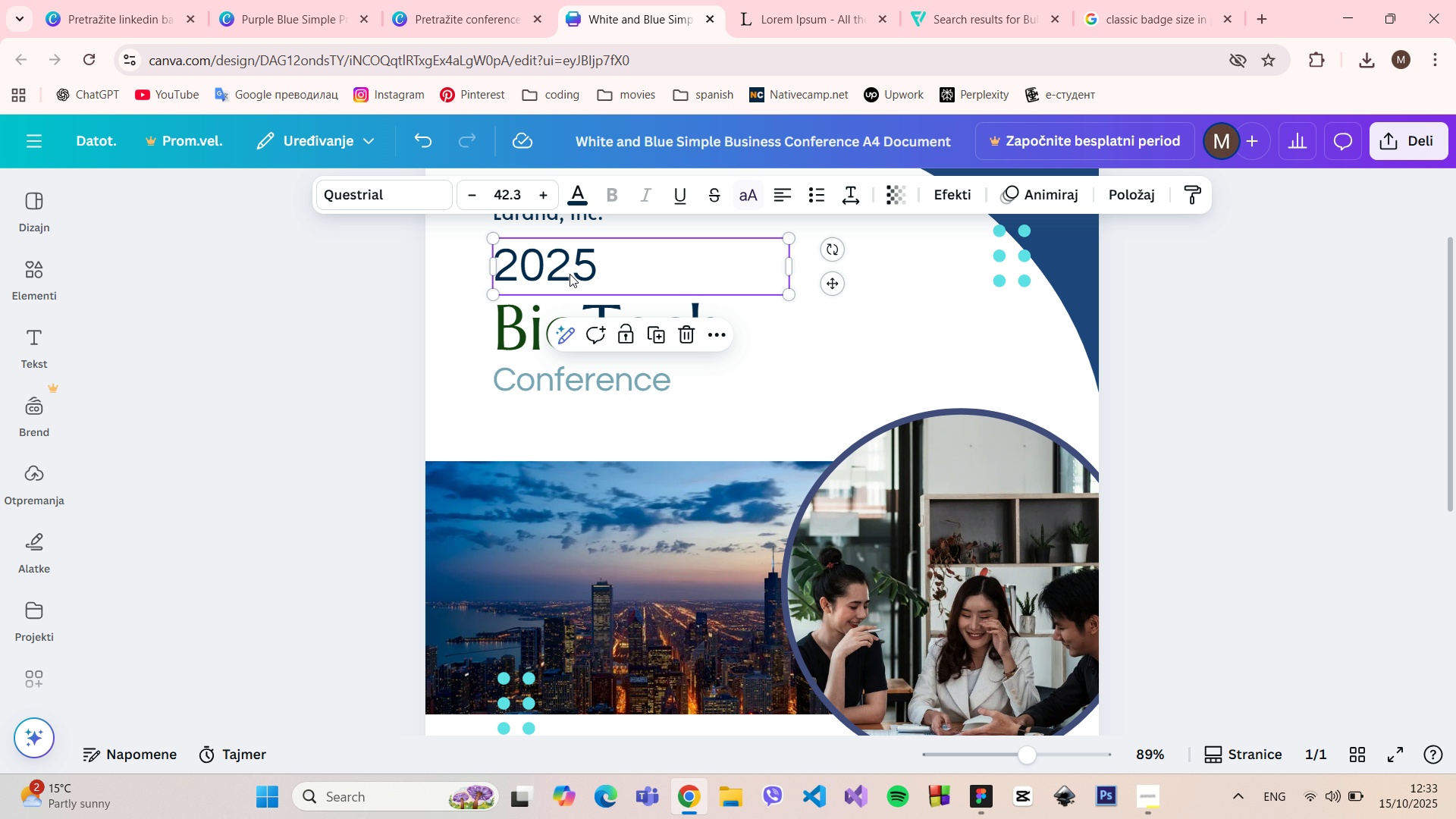 
left_click([570, 274])
 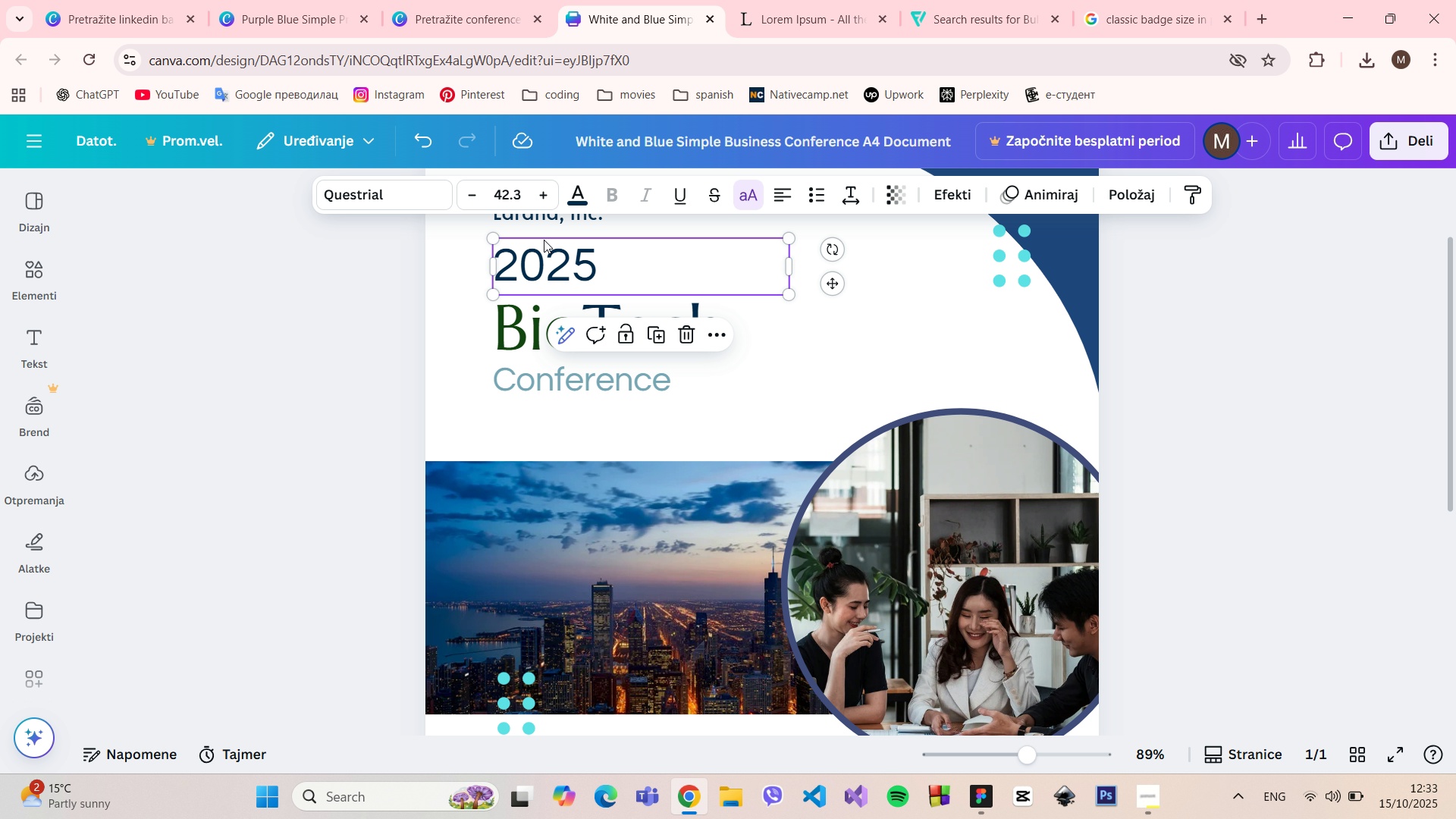 
left_click([504, 196])
 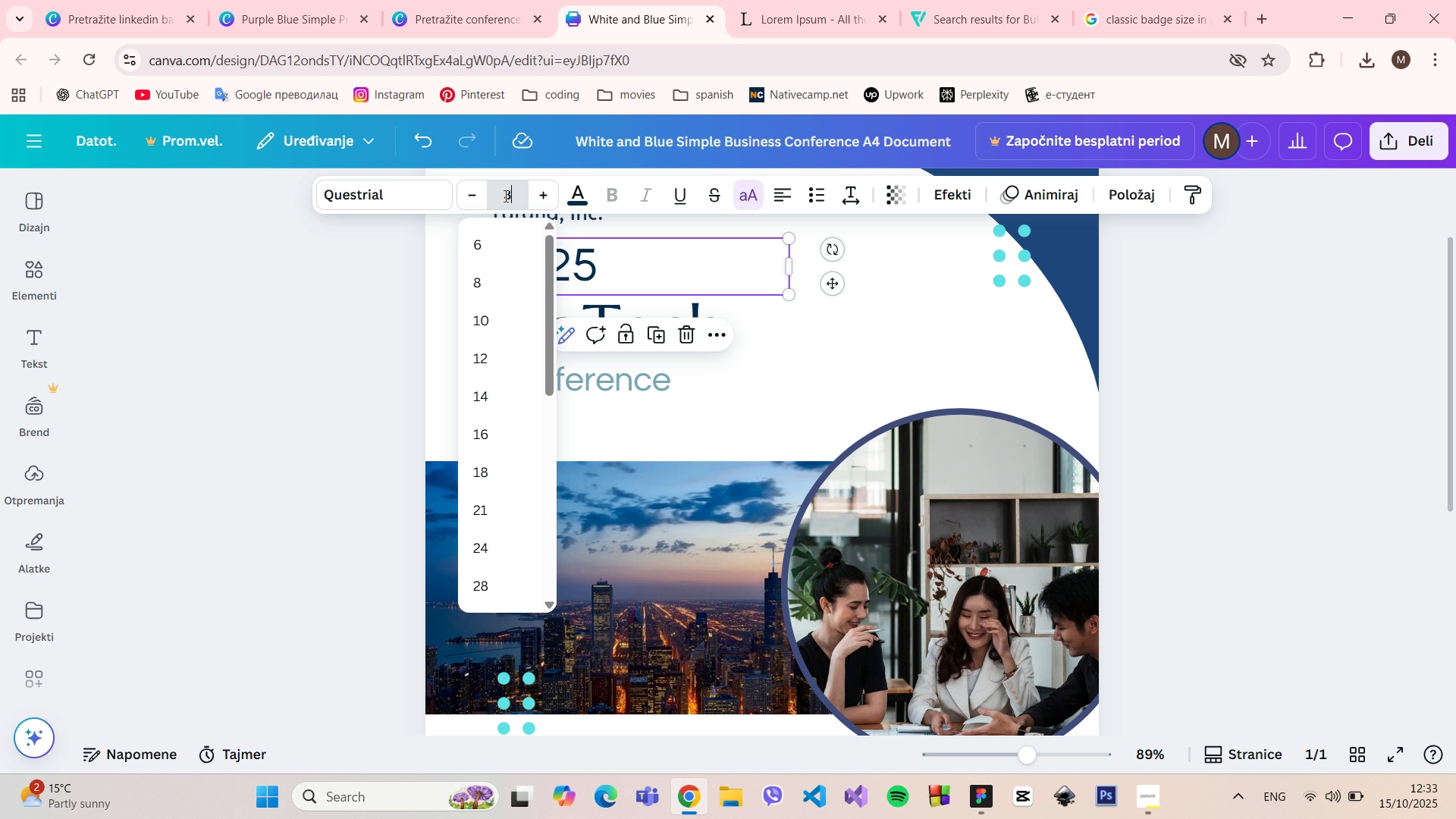 
type(35)
 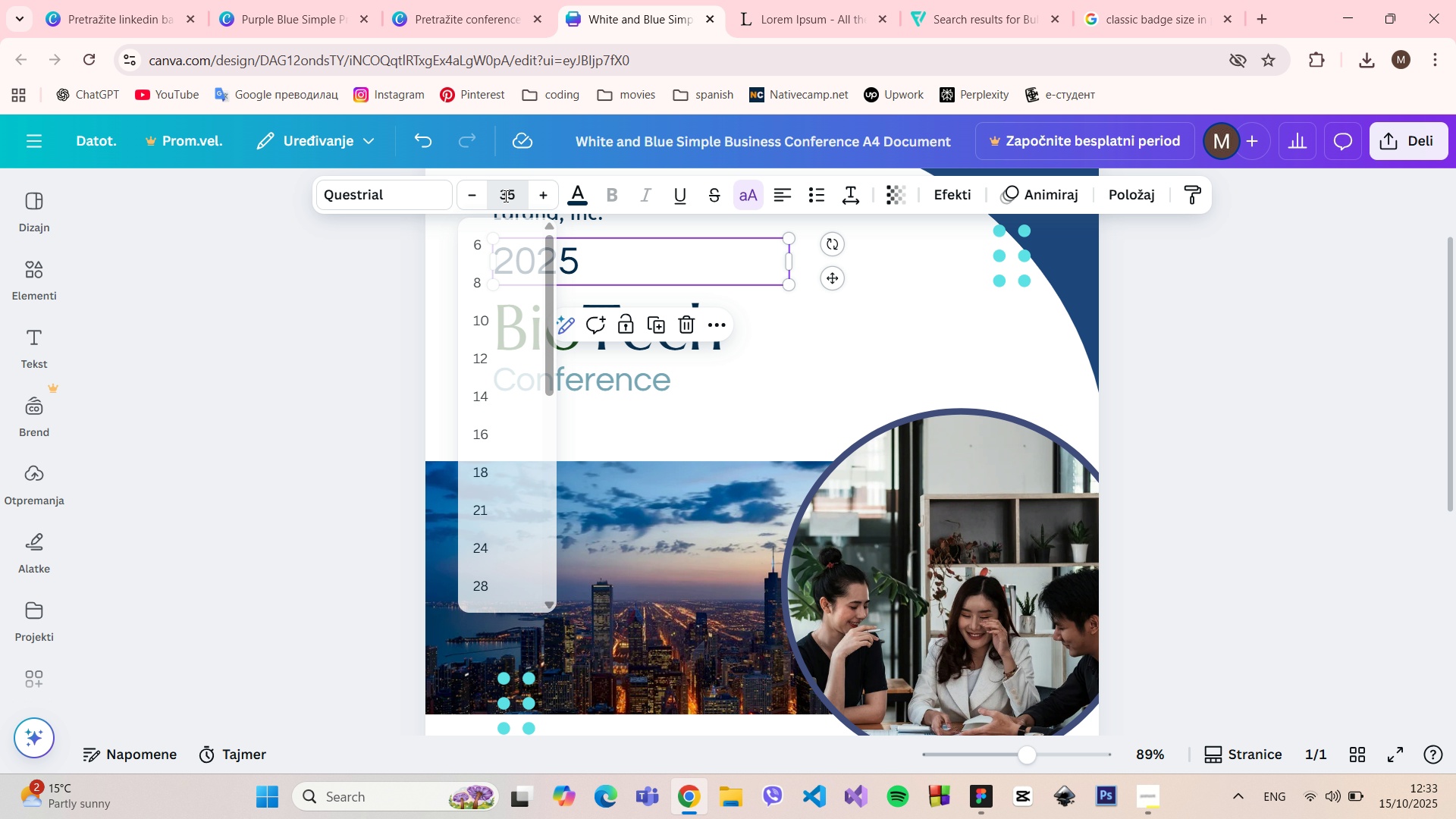 
key(Enter)
 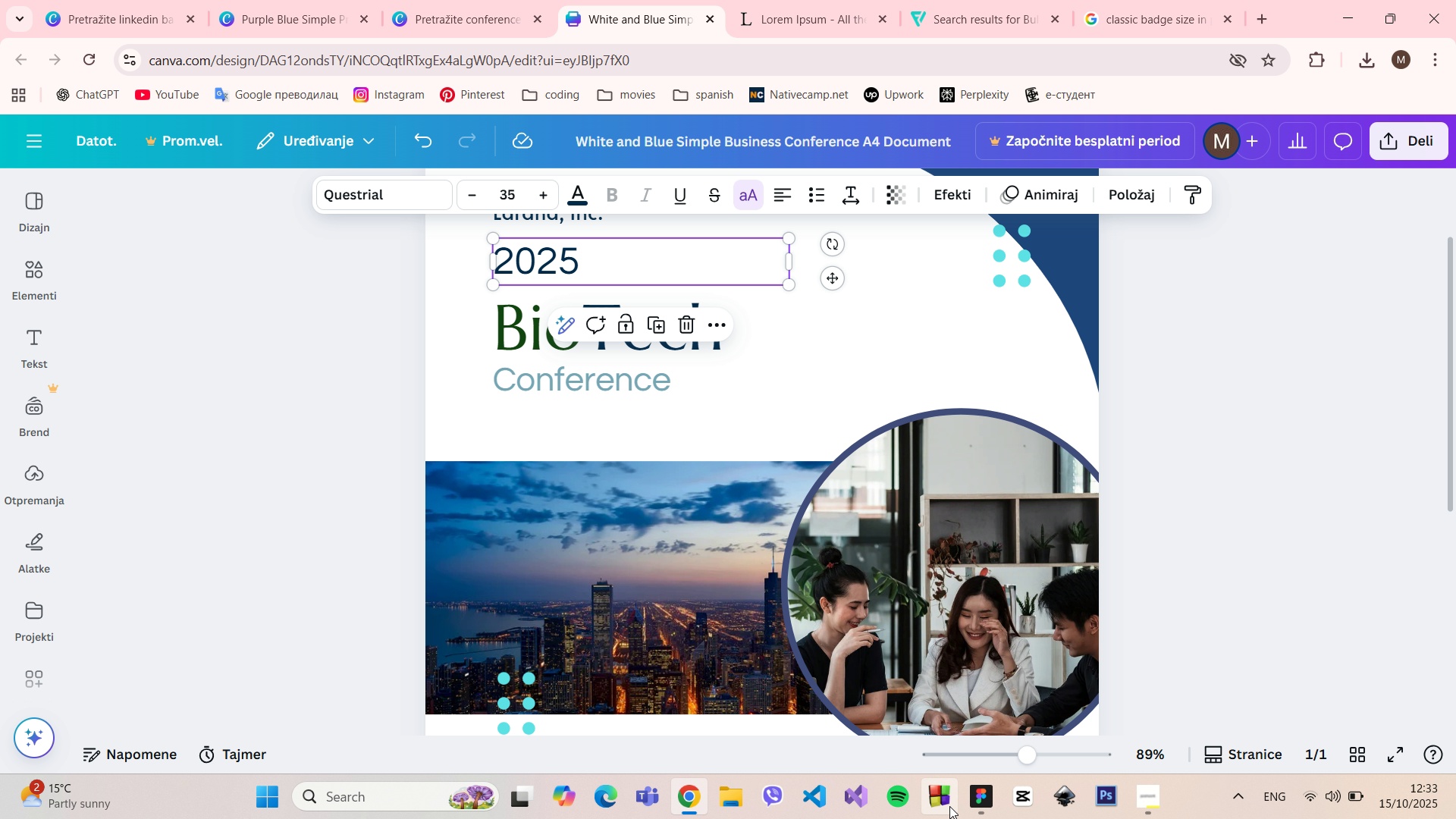 
left_click([975, 804])
 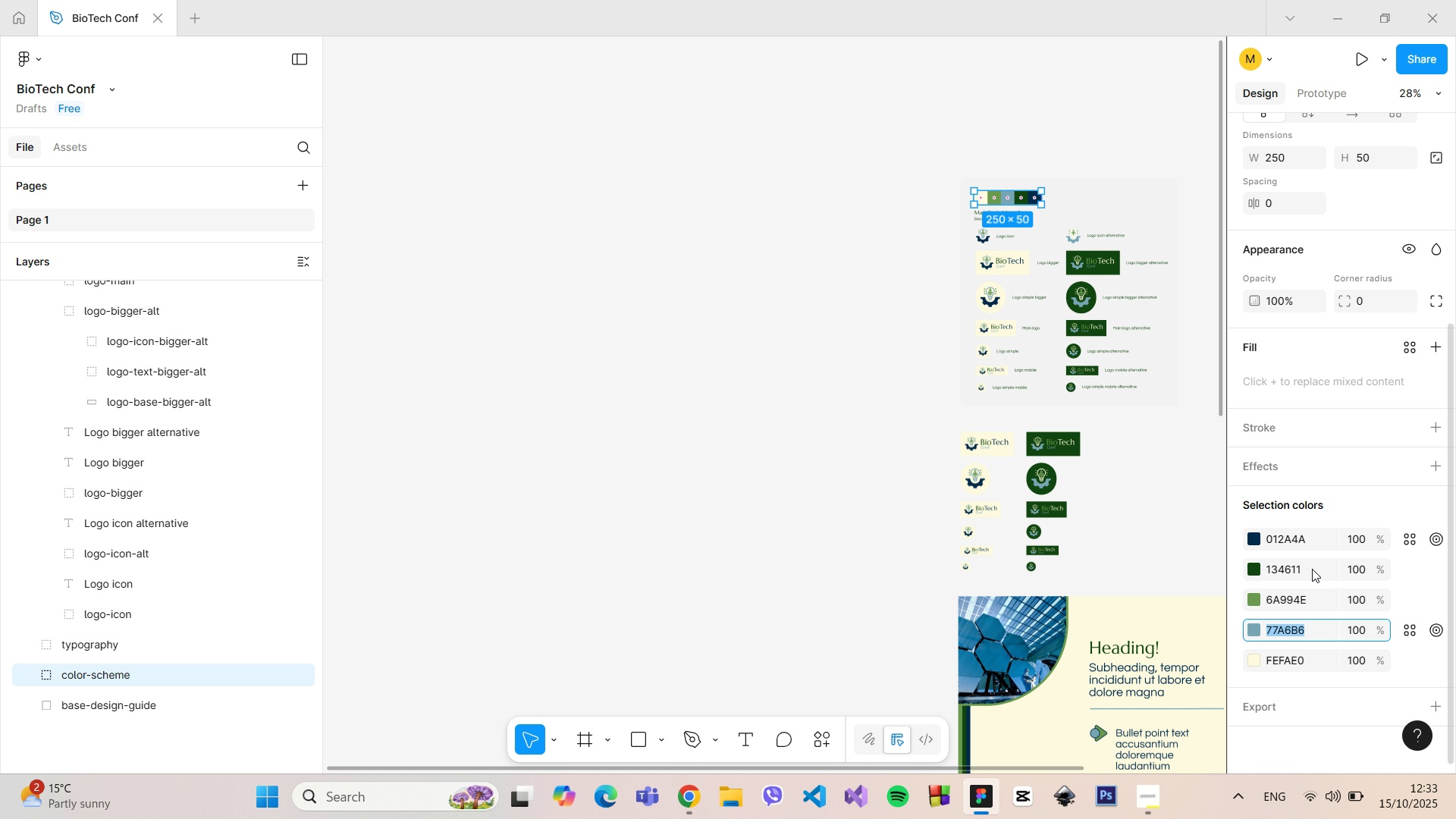 
left_click([1294, 599])
 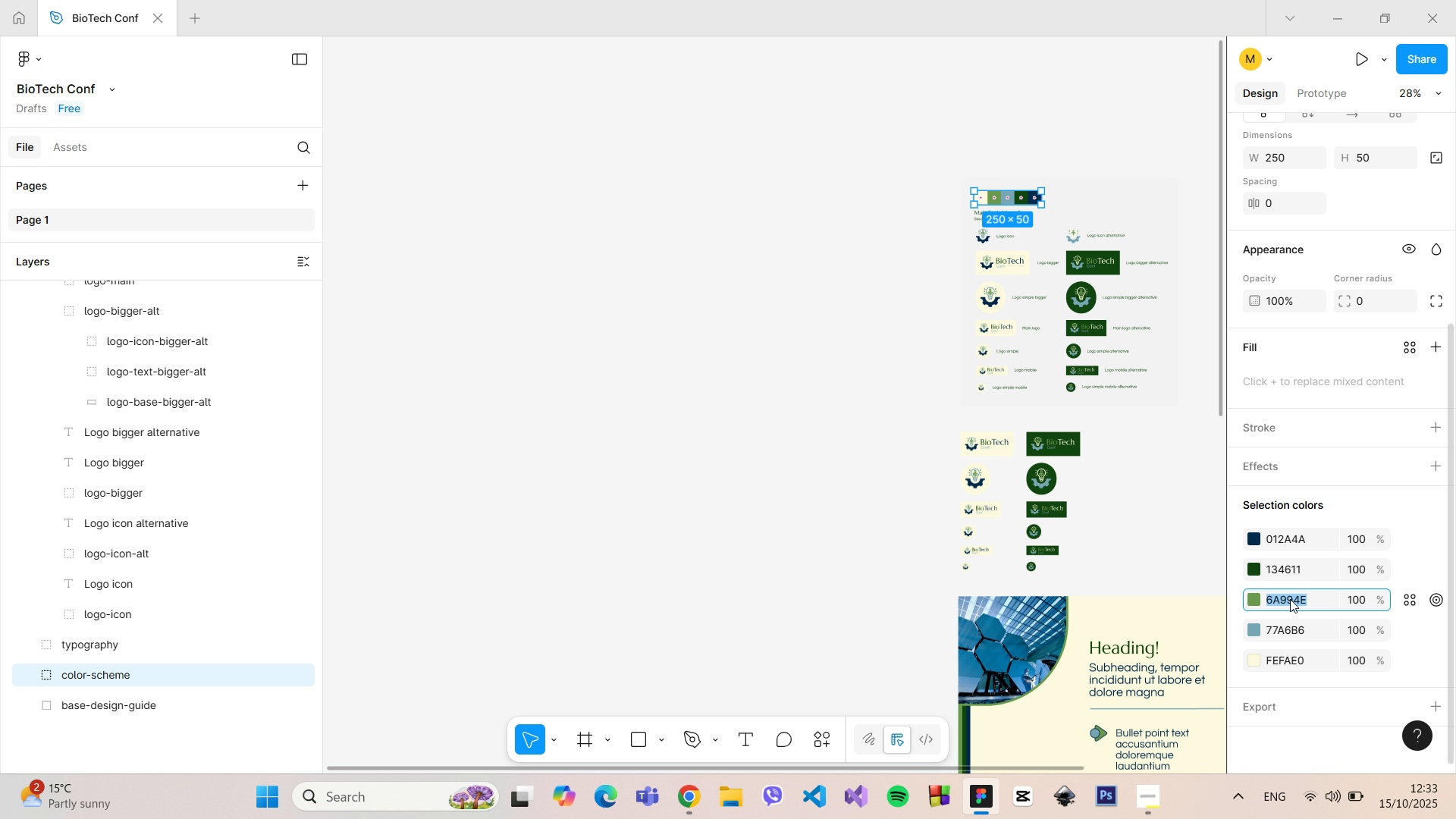 
key(Control+C)
 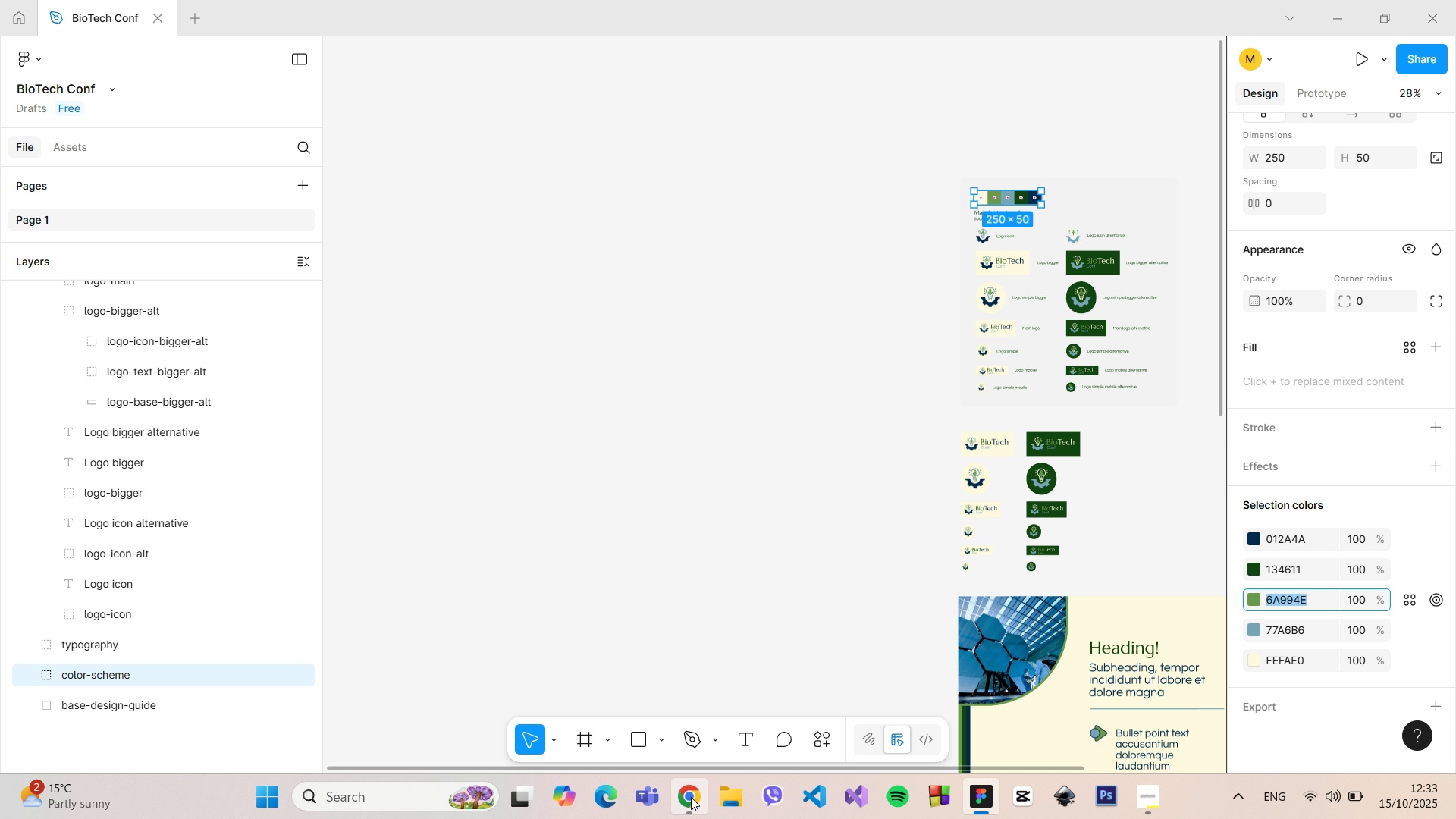 
left_click([691, 797])
 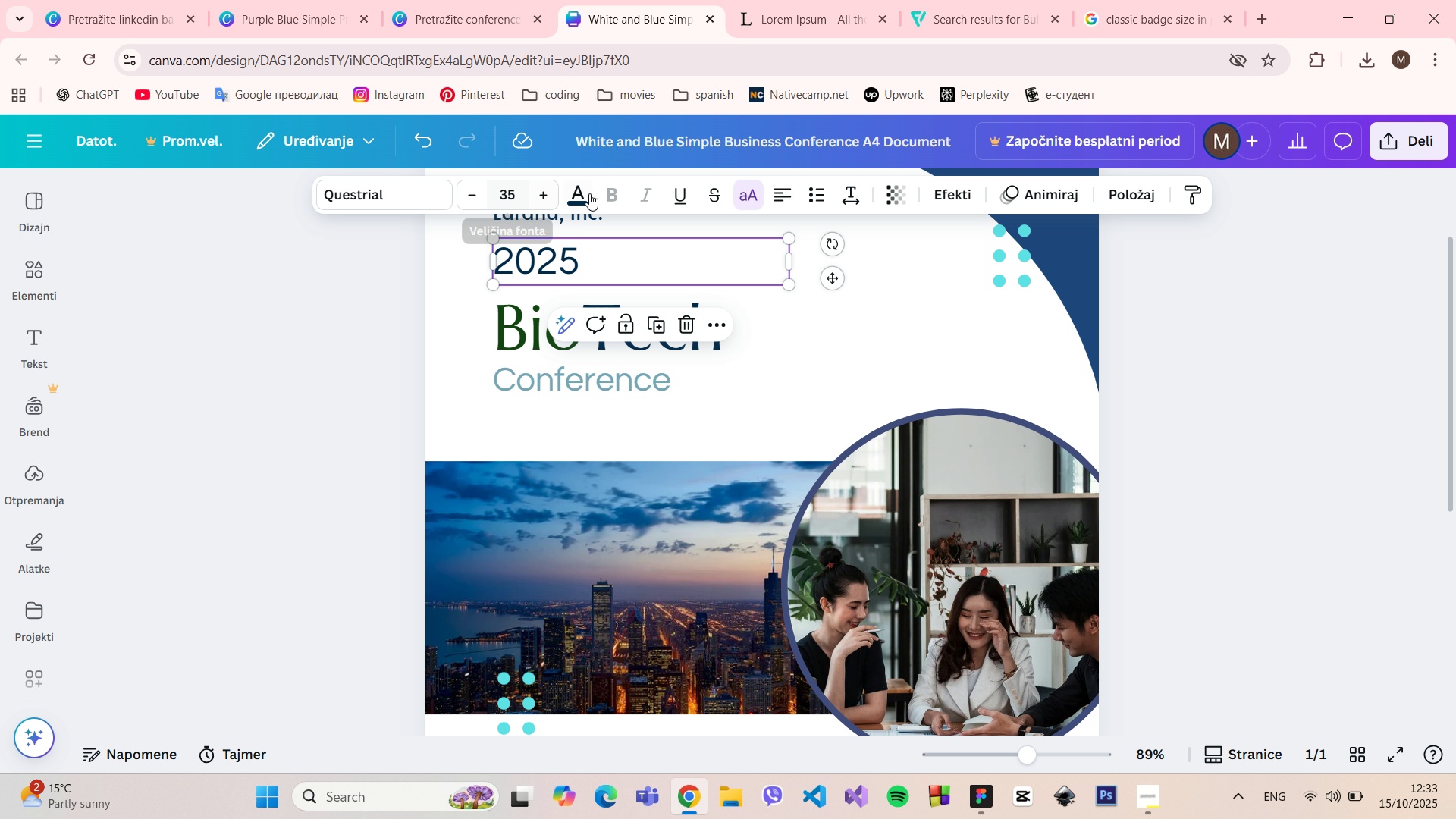 
left_click([589, 193])
 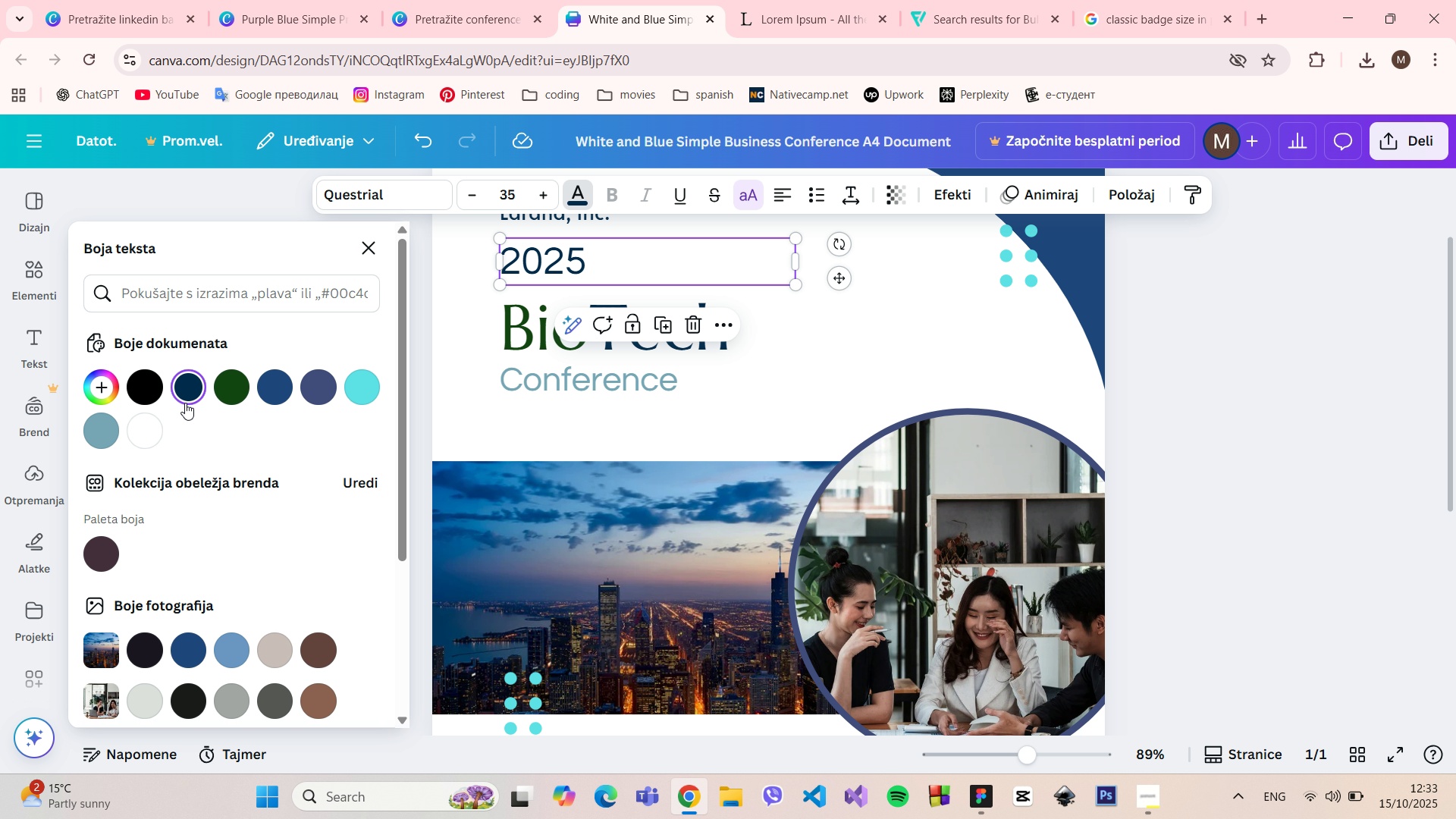 
left_click([190, 388])
 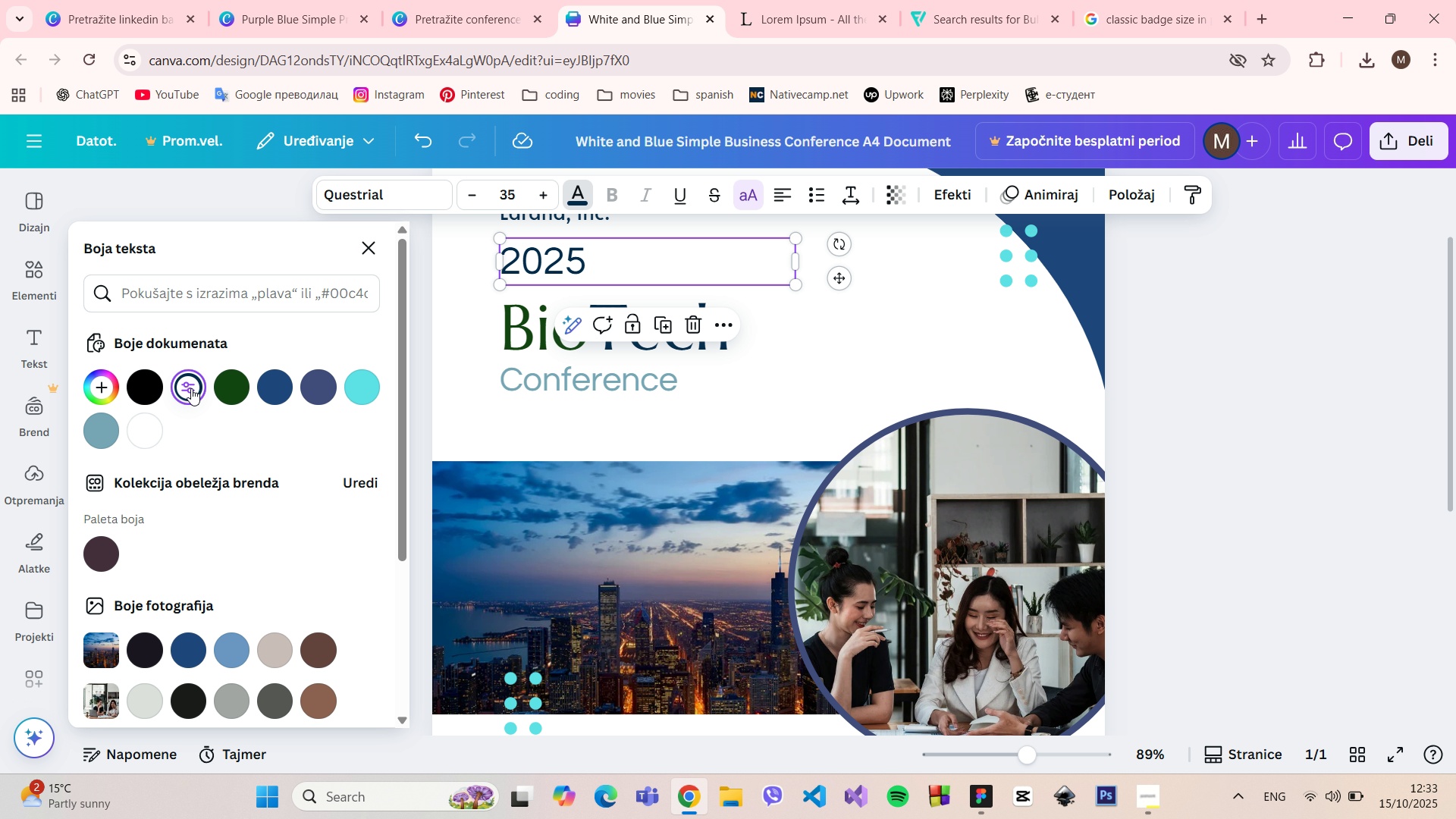 
left_click([190, 385])
 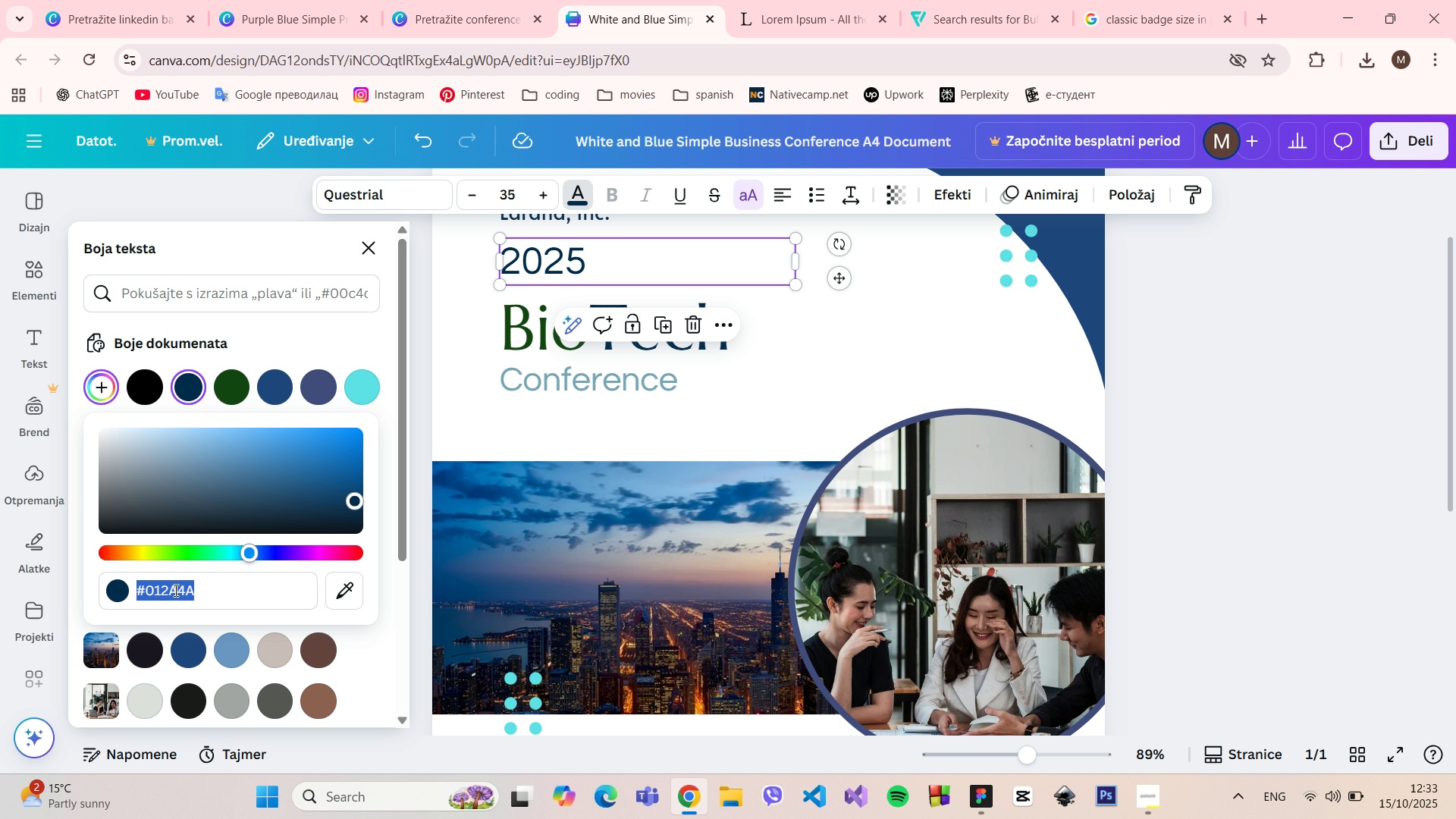 
left_click([174, 584])
 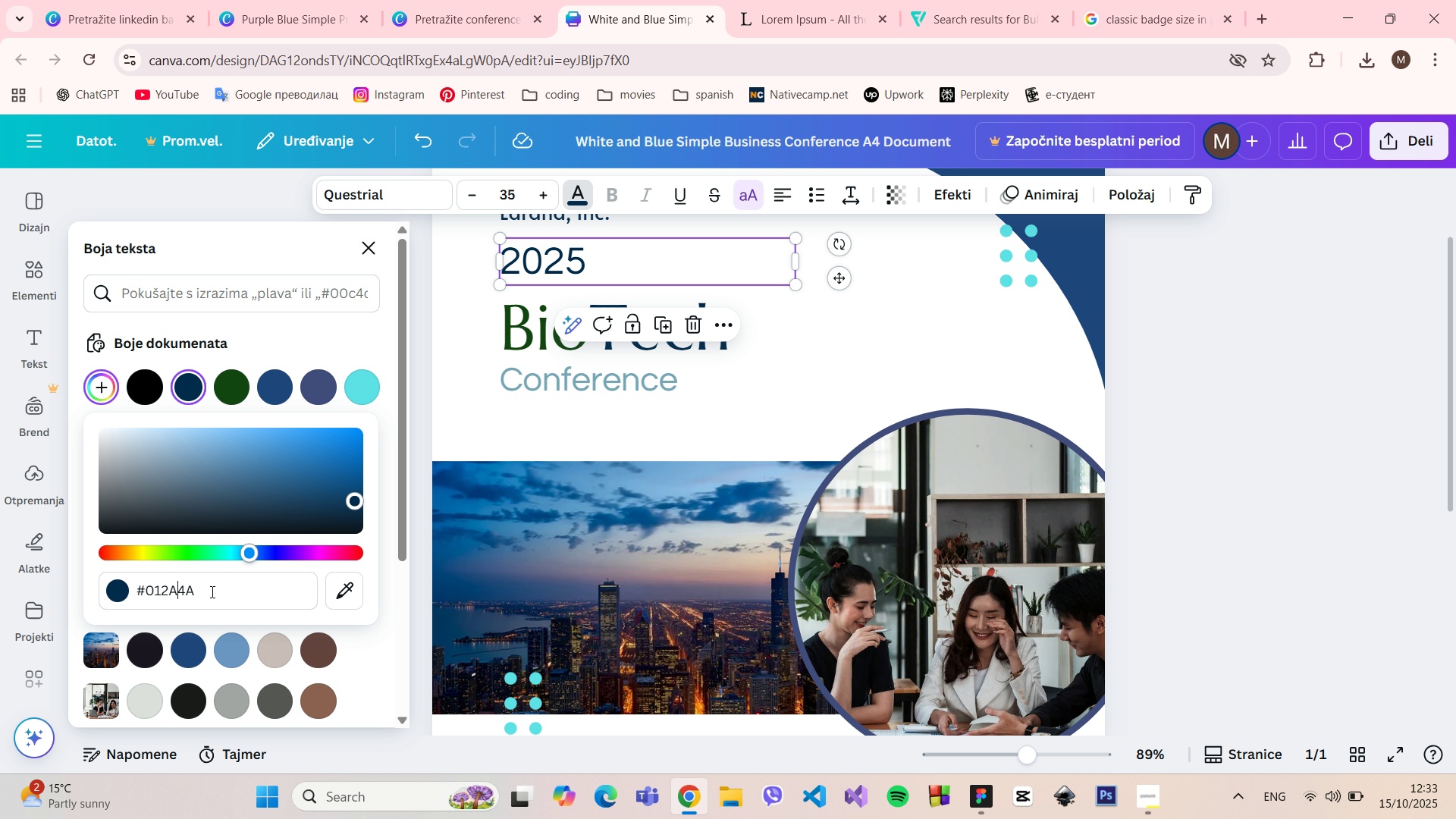 
left_click_drag(start_coordinate=[211, 592], to_coordinate=[147, 588])
 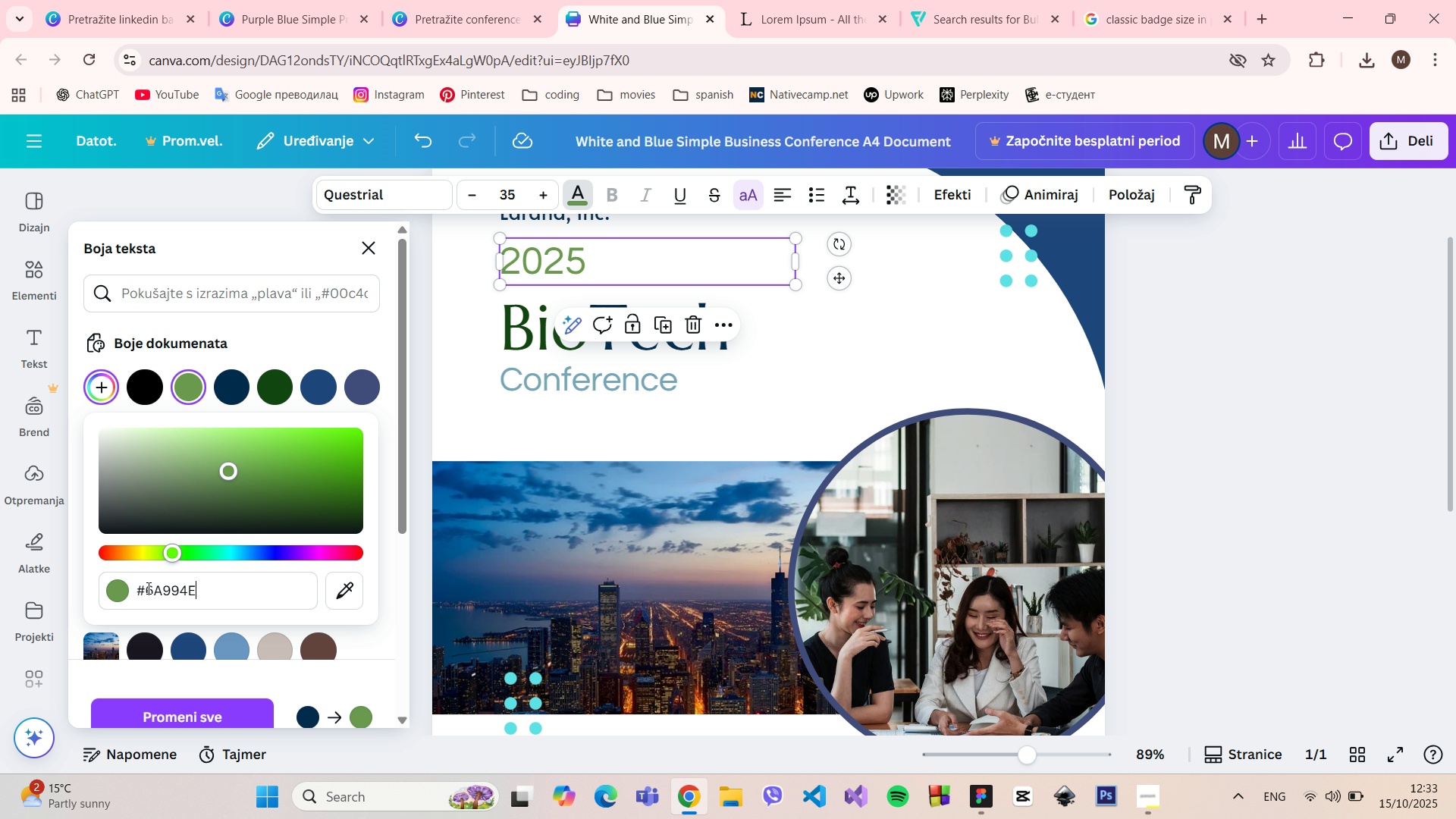 
key(Control+V)
 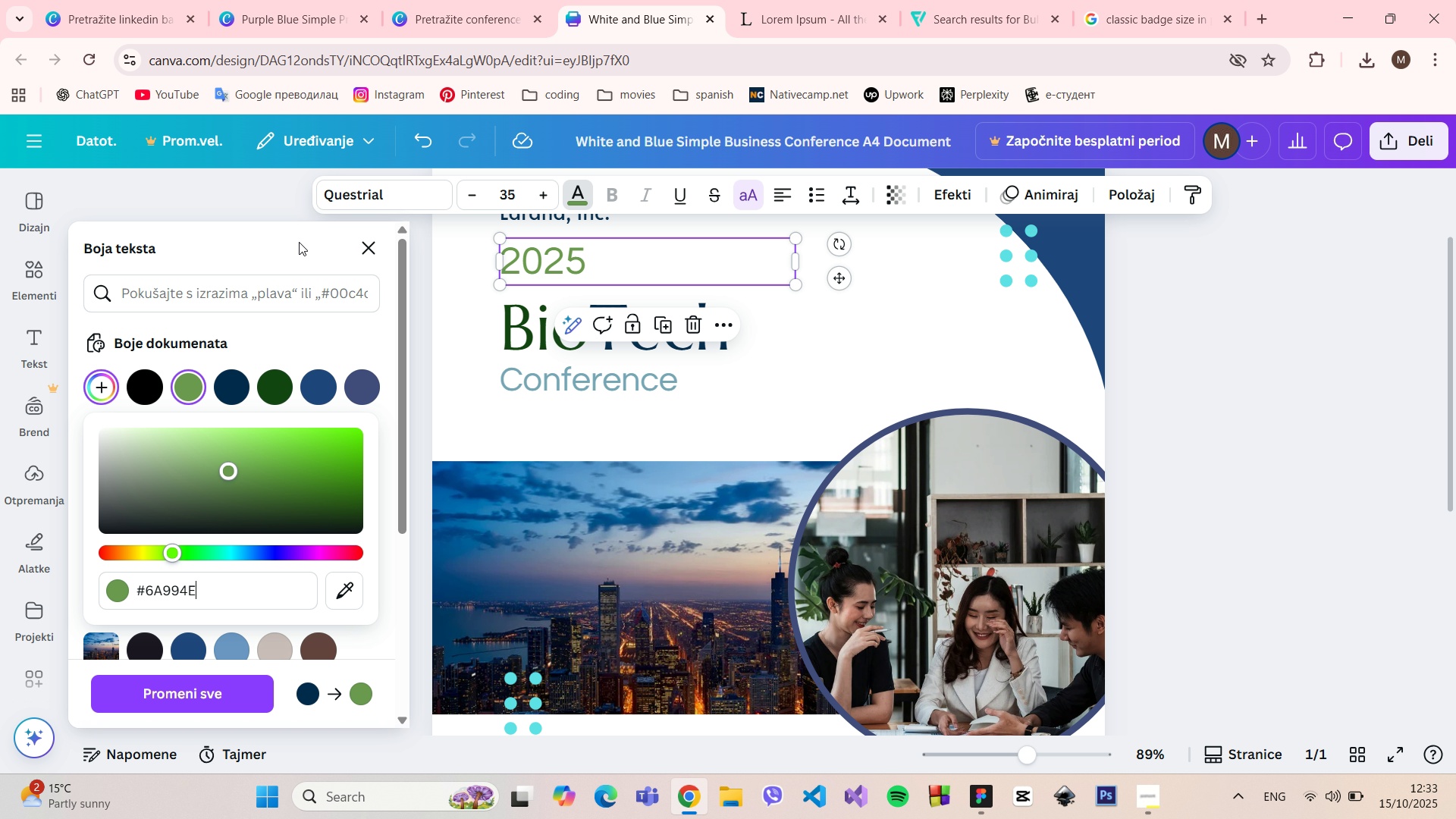 
left_click([296, 209])
 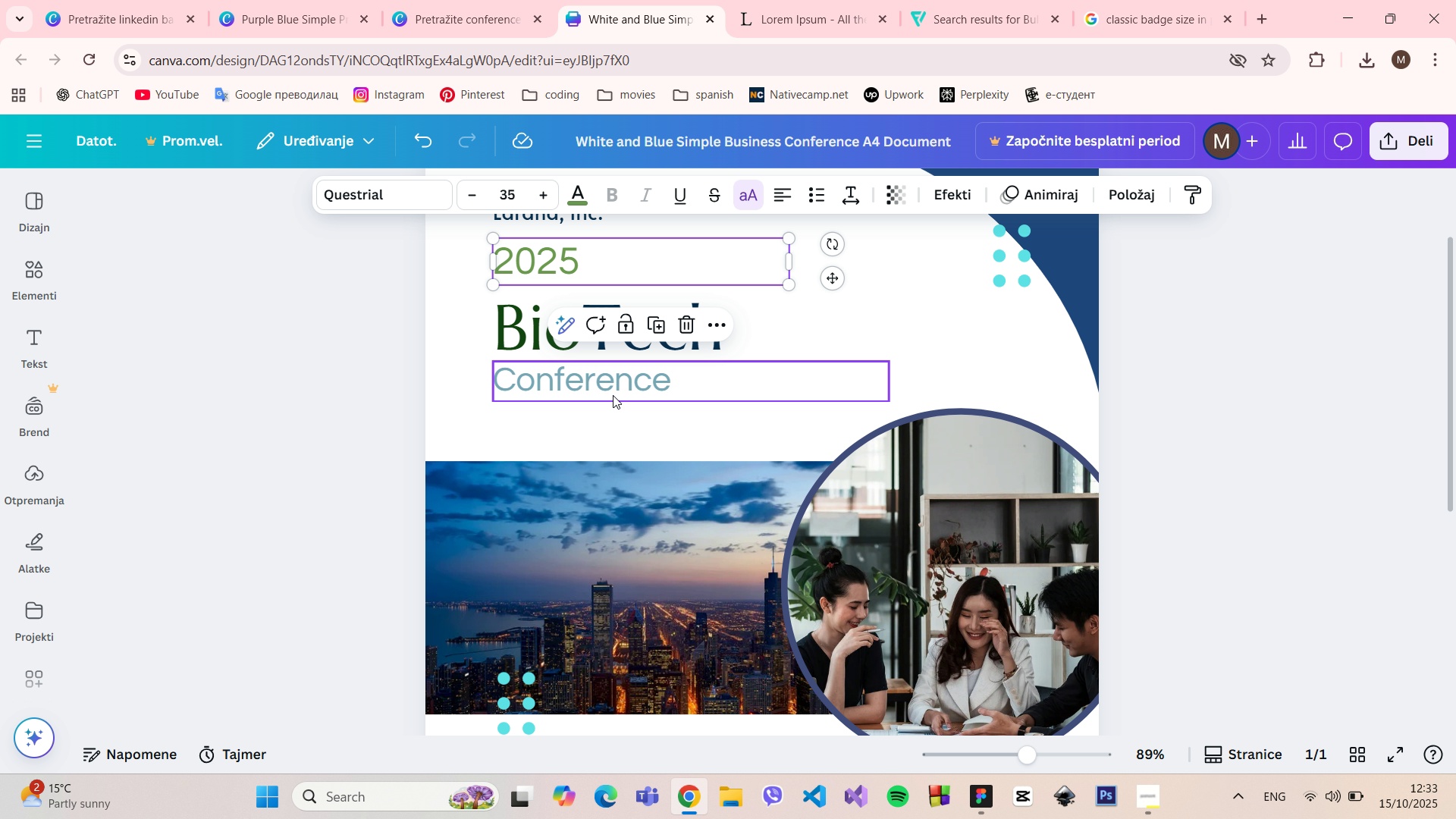 
scroll: coordinate [679, 438], scroll_direction: up, amount: 2.0
 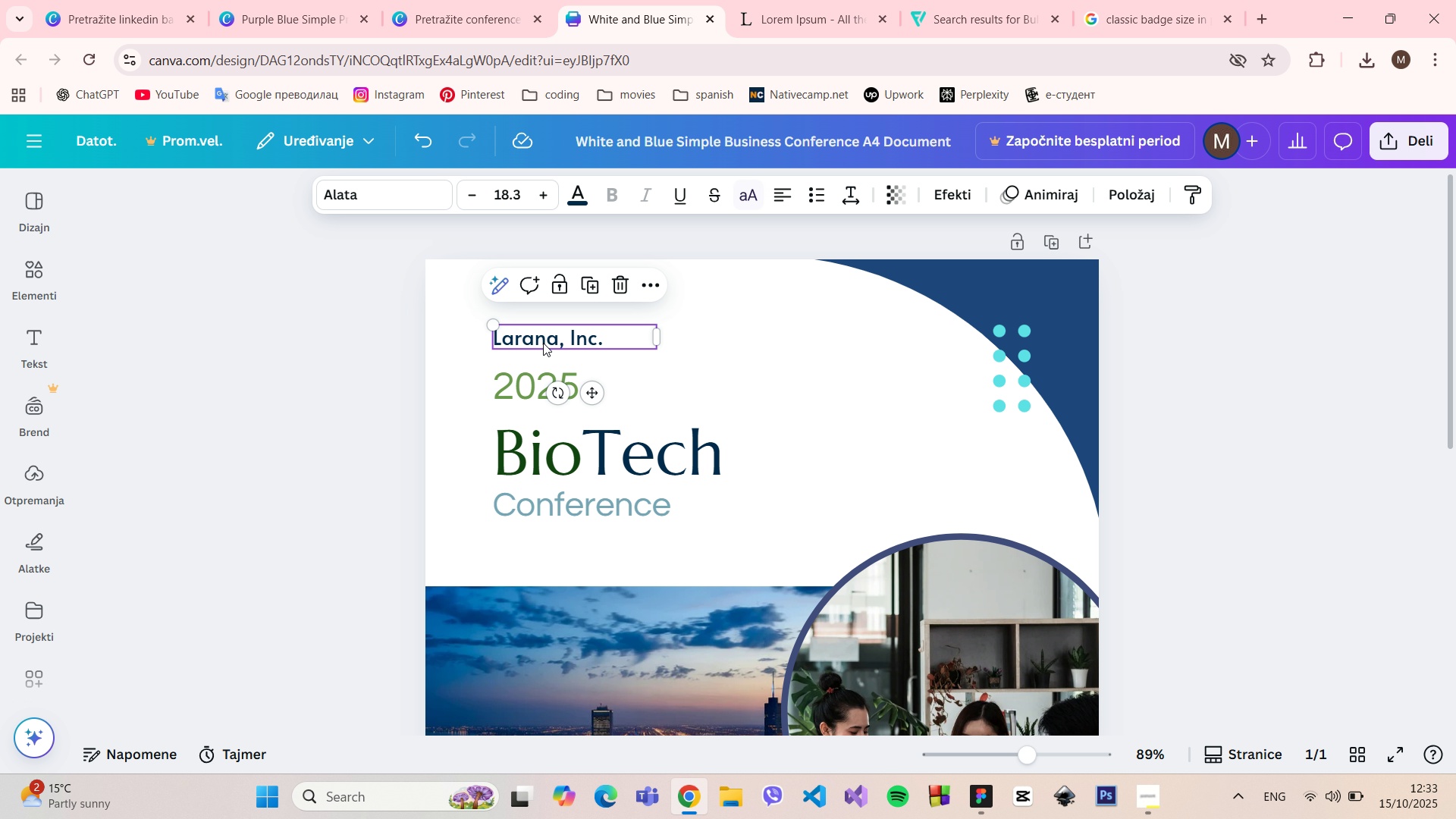 
double_click([543, 343])
 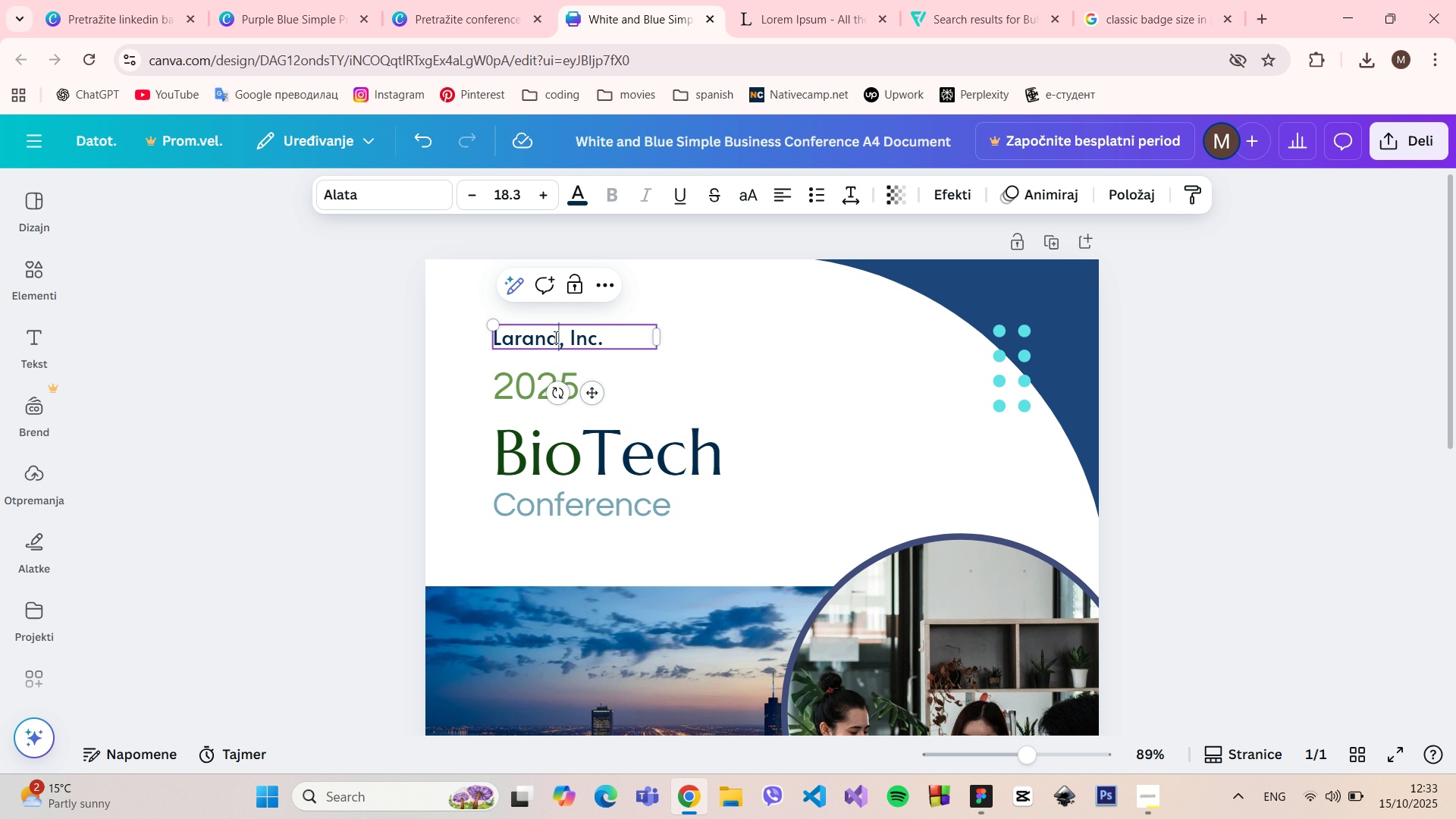 
left_click([554, 337])
 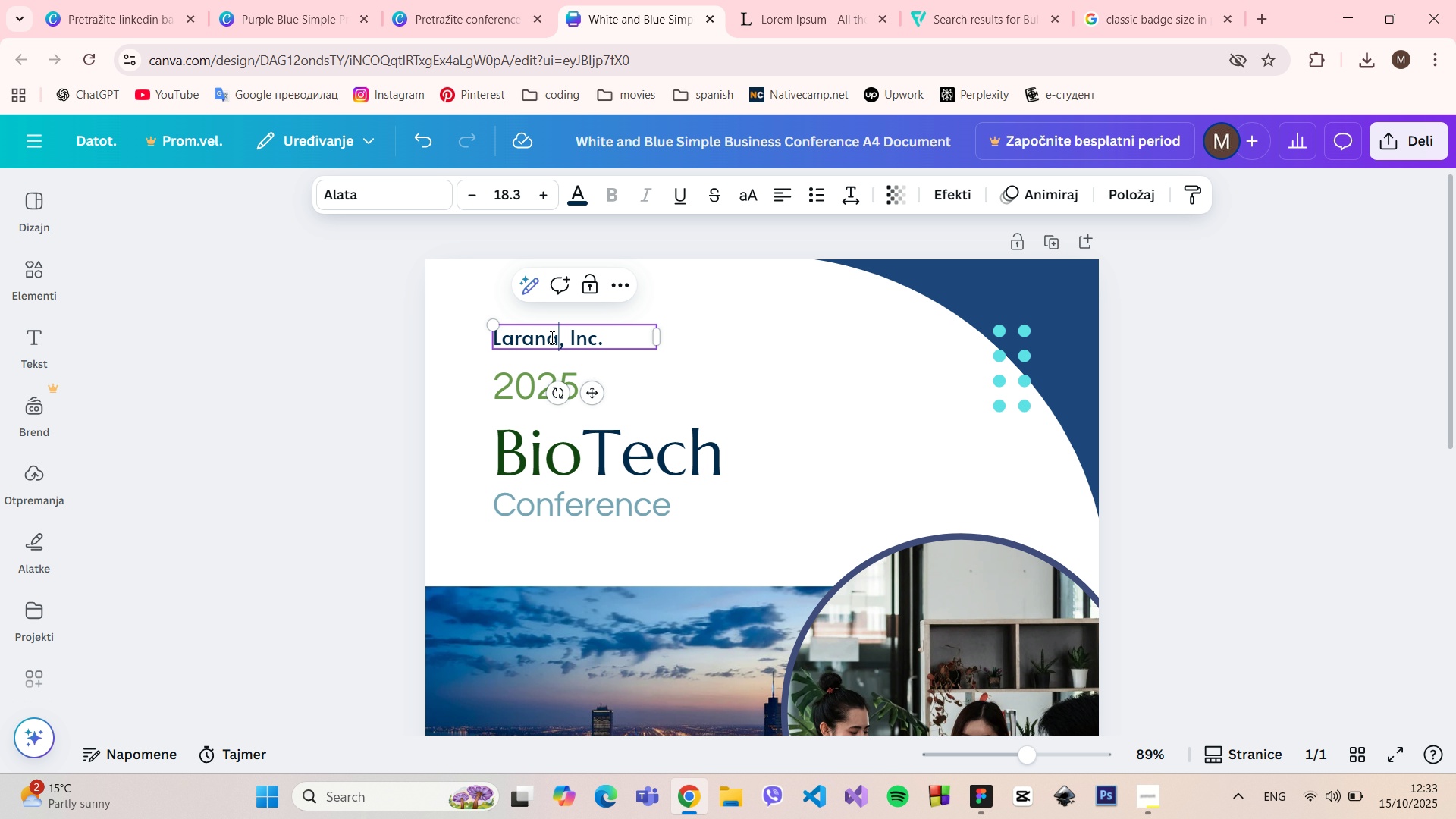 
left_click_drag(start_coordinate=[557, 337], to_coordinate=[506, 337])
 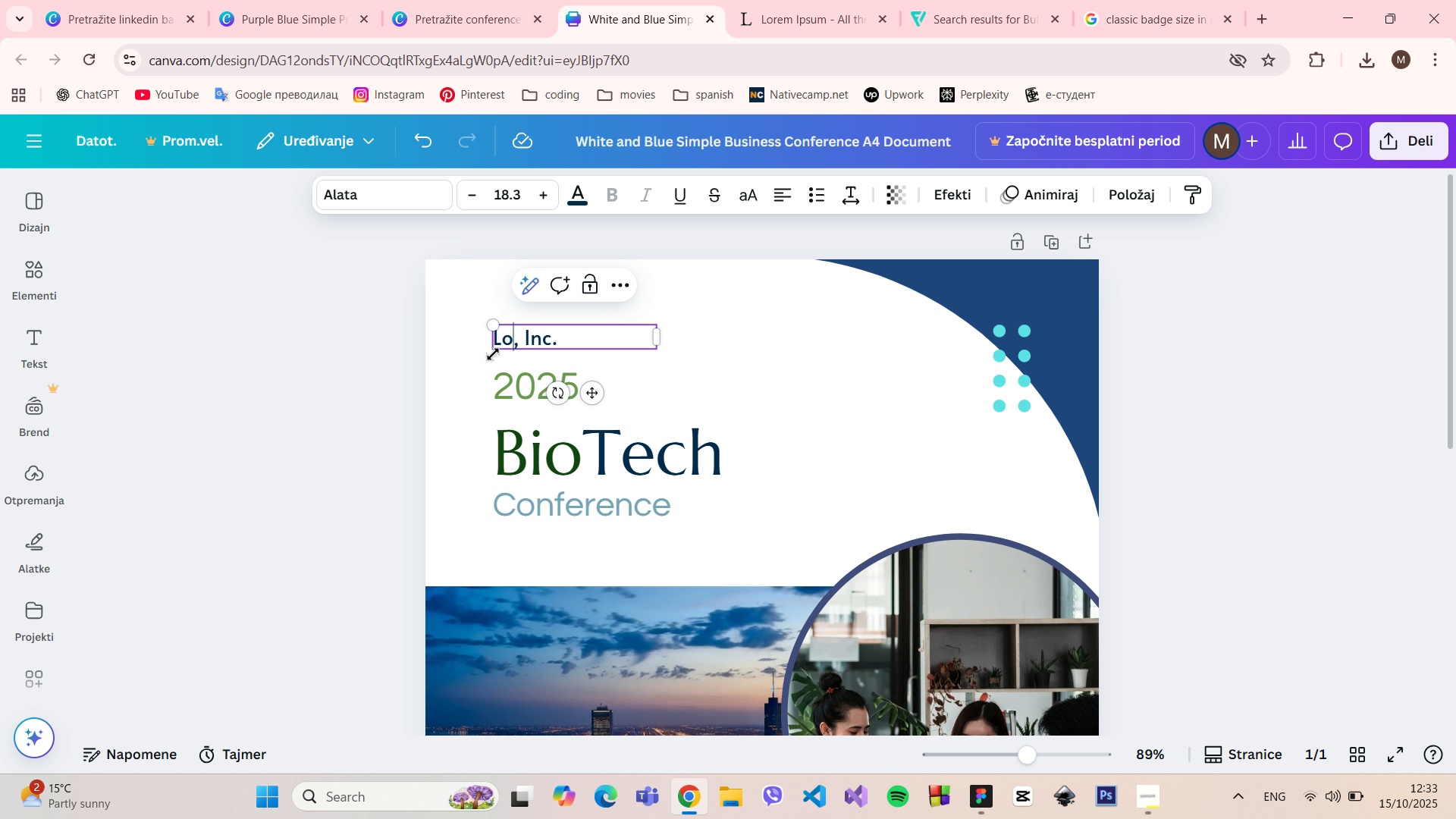 
key(Control+O)
 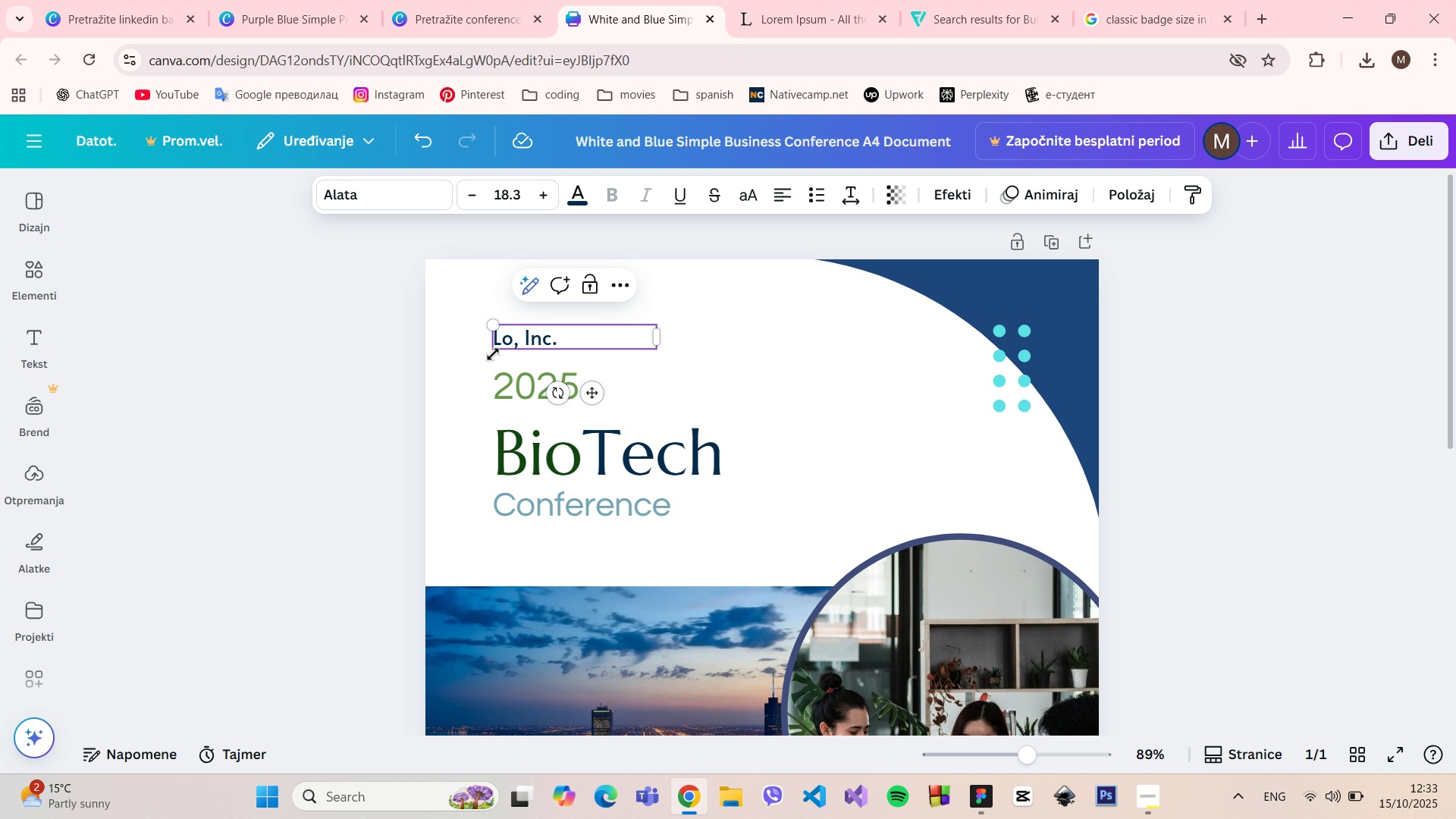 
type(cation)
 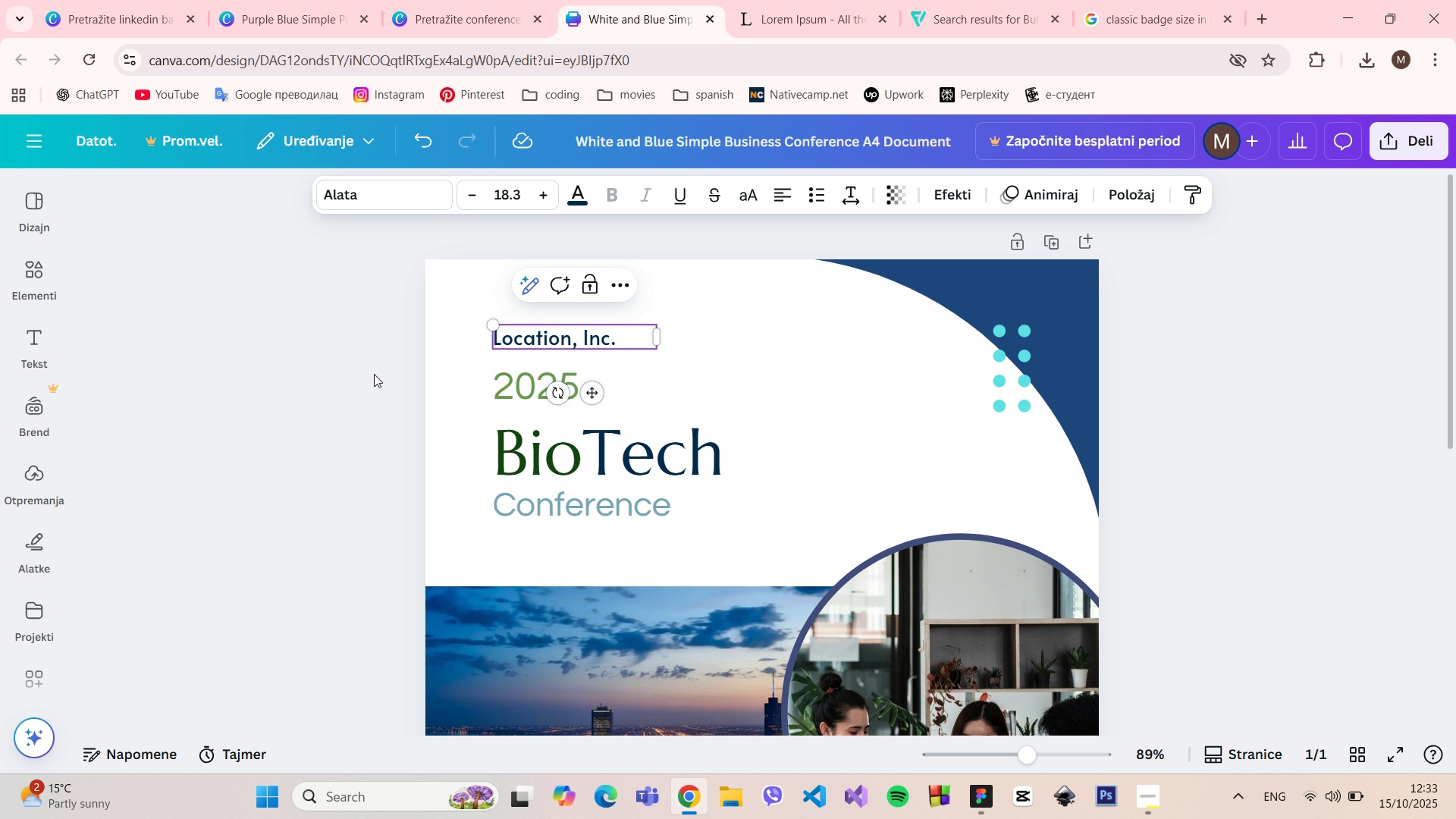 
left_click([296, 378])
 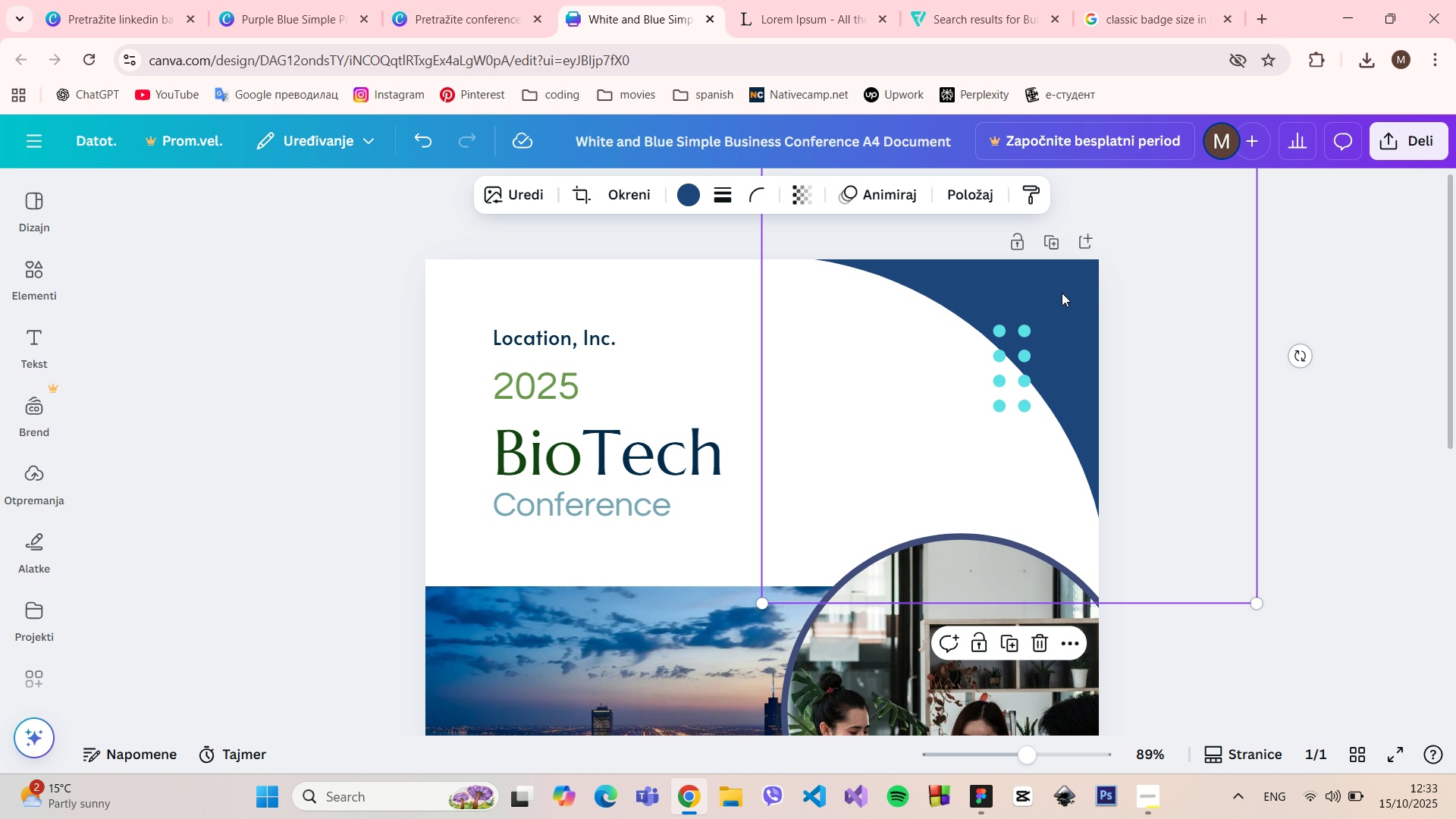 
left_click([1062, 293])
 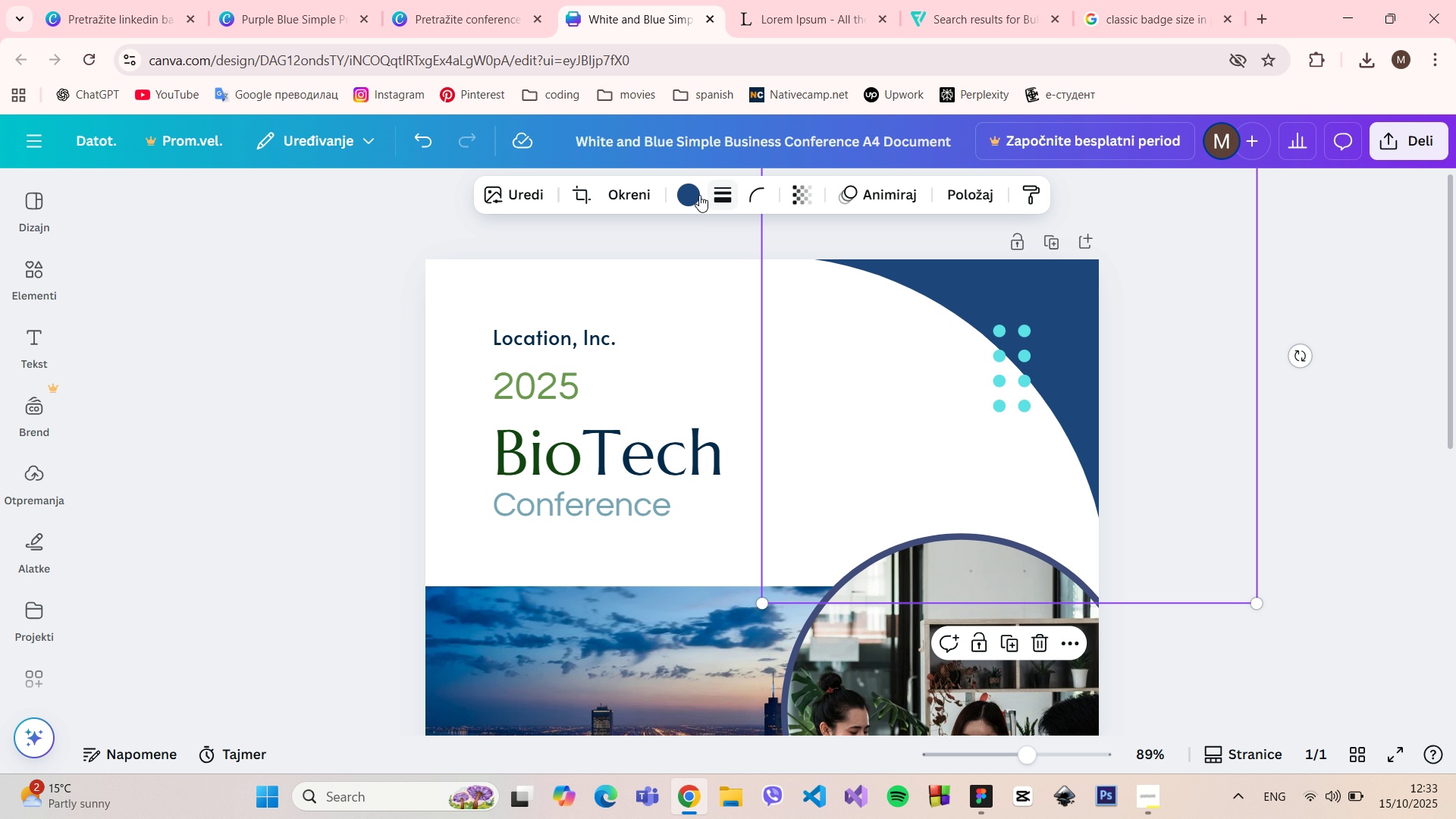 
left_click([695, 193])
 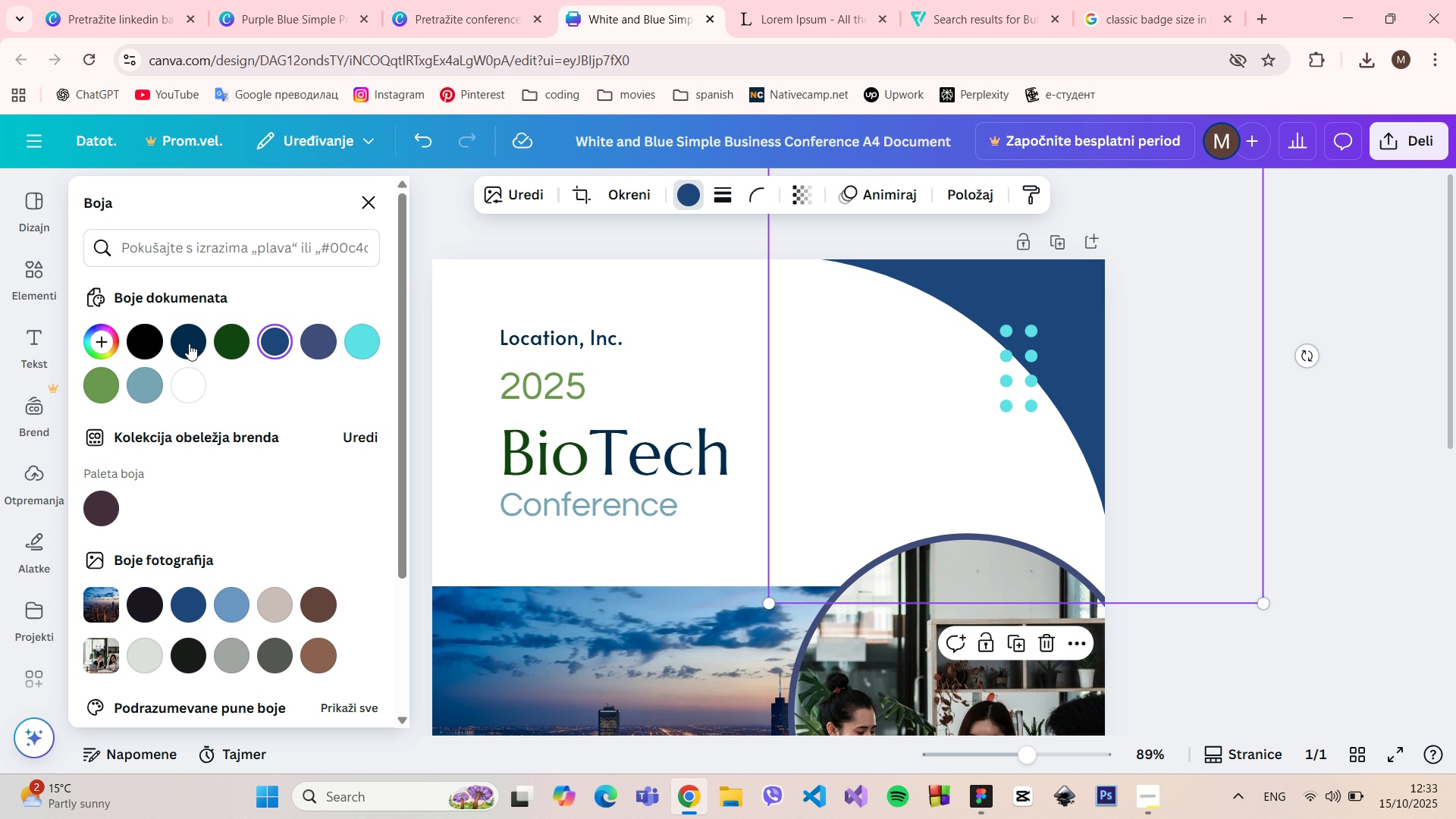 
left_click([184, 344])
 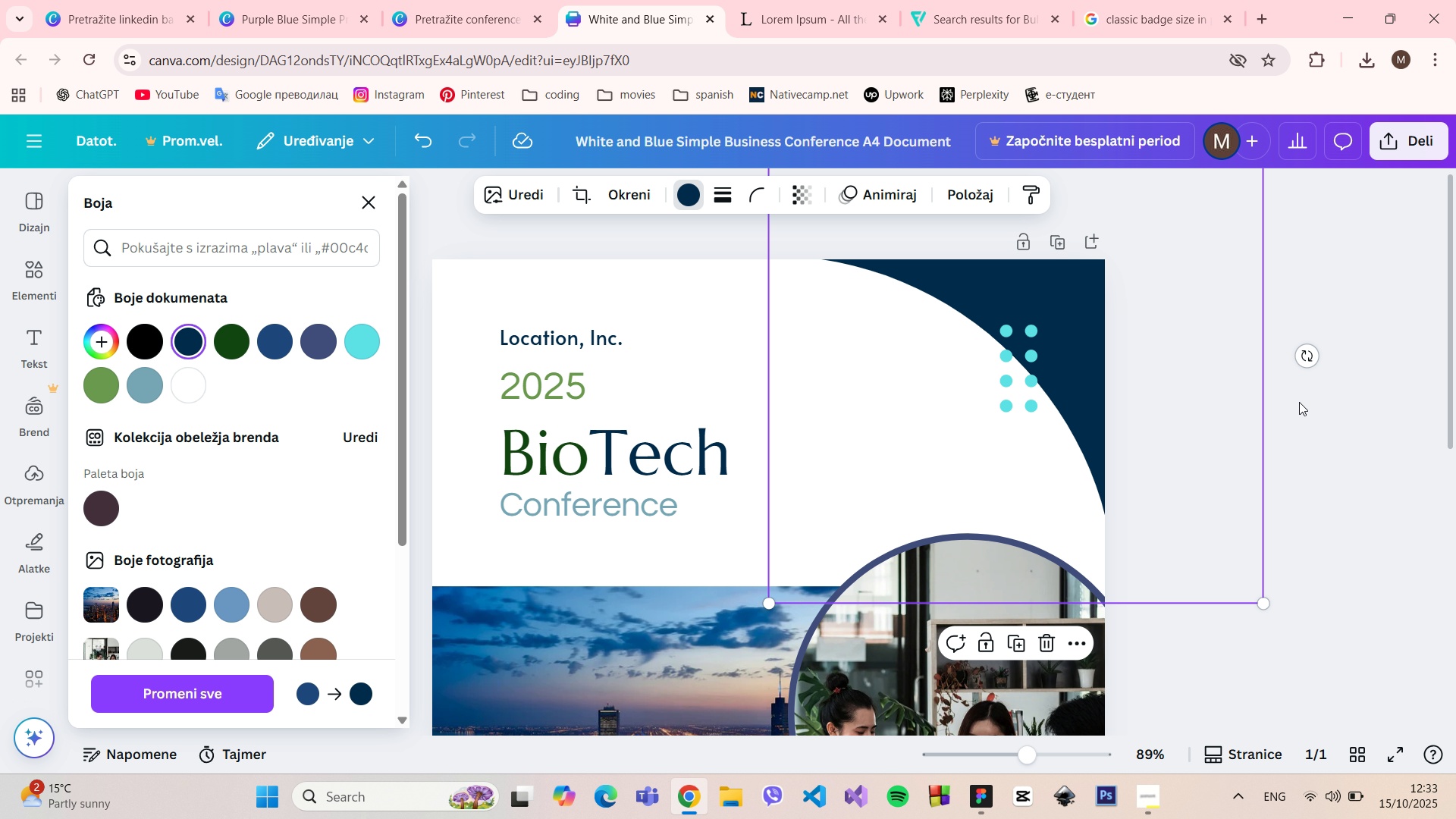 
left_click([1337, 415])
 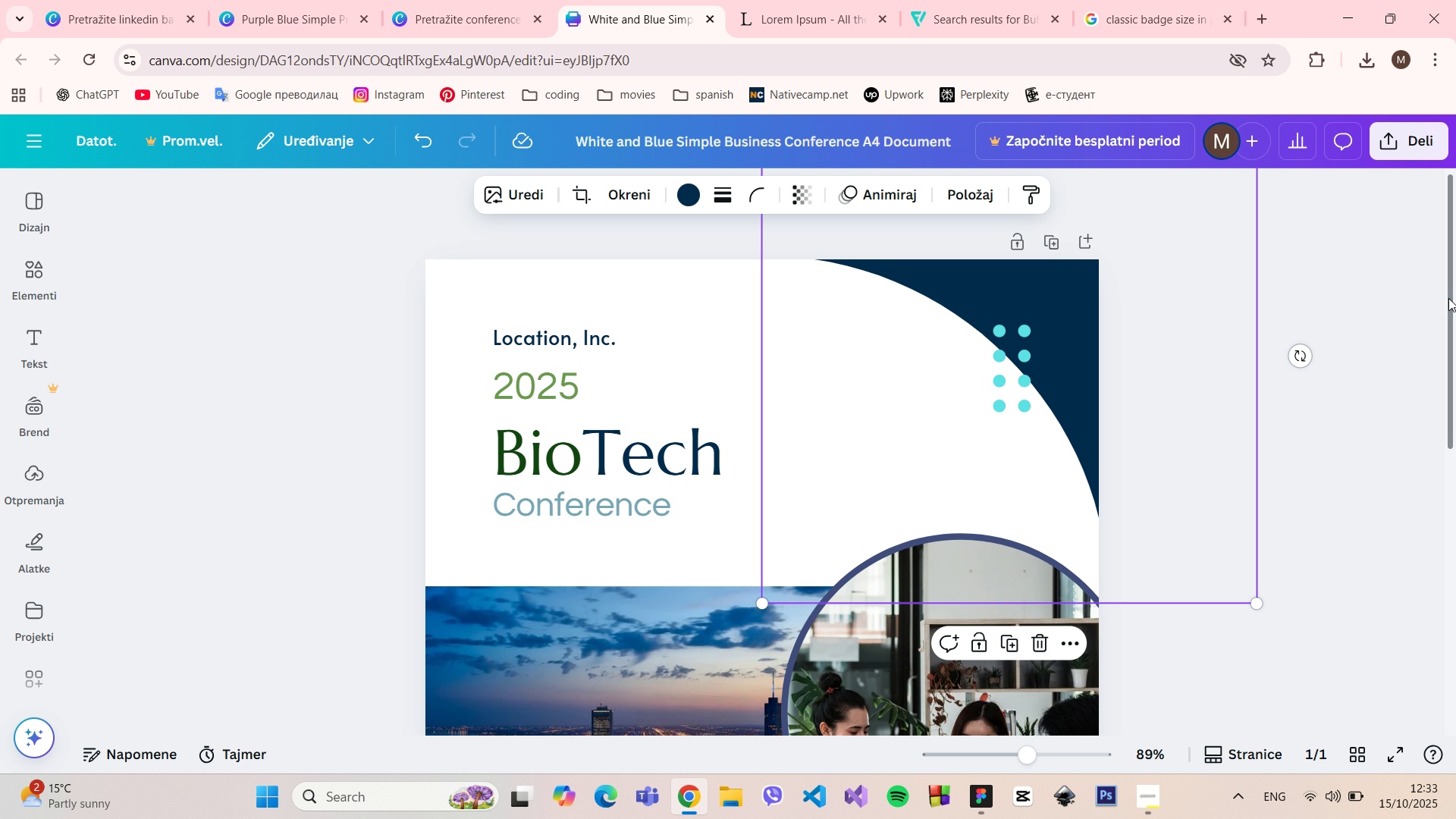 
left_click_drag(start_coordinate=[1449, 300], to_coordinate=[1431, 595])
 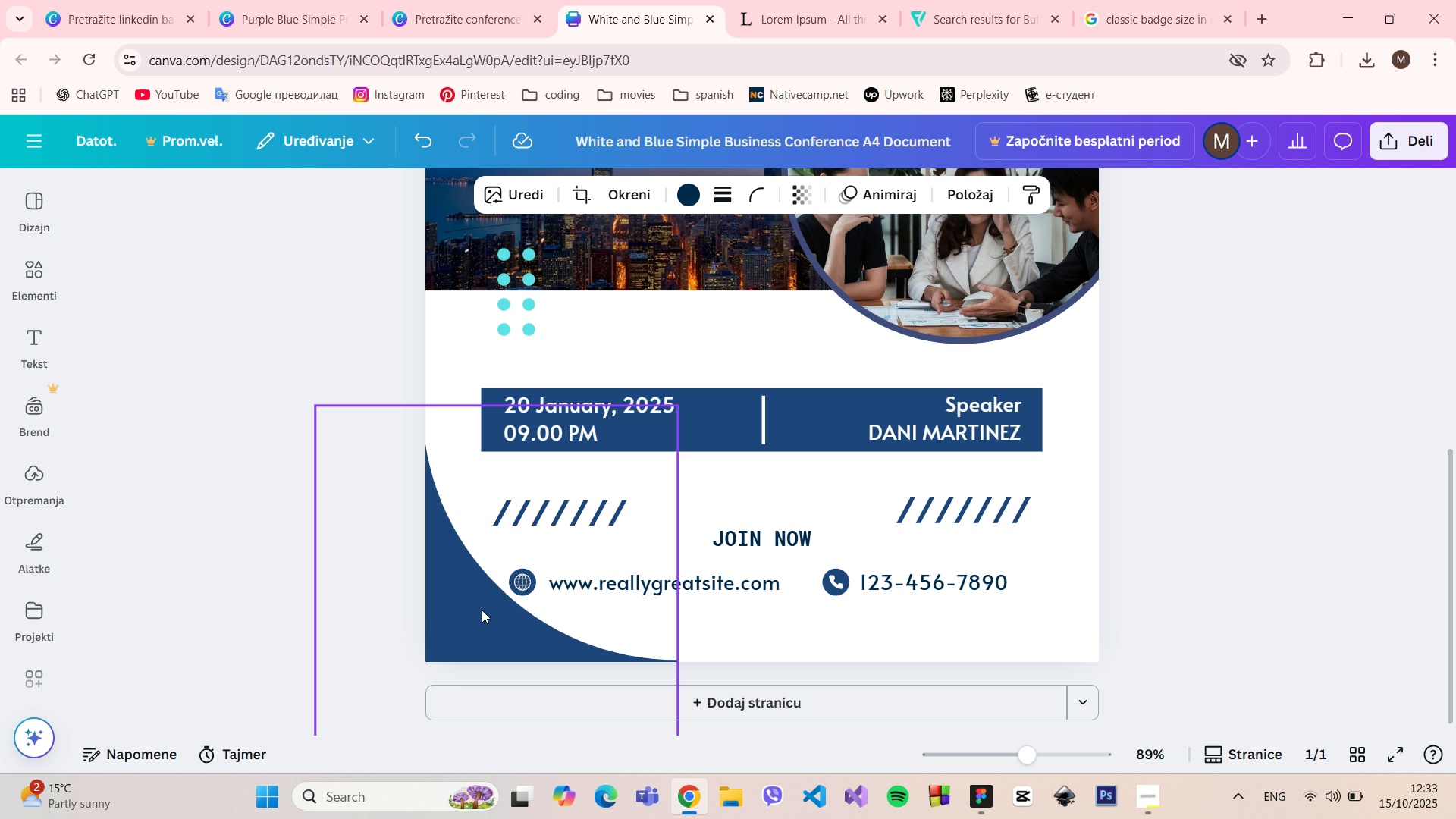 
left_click([482, 610])
 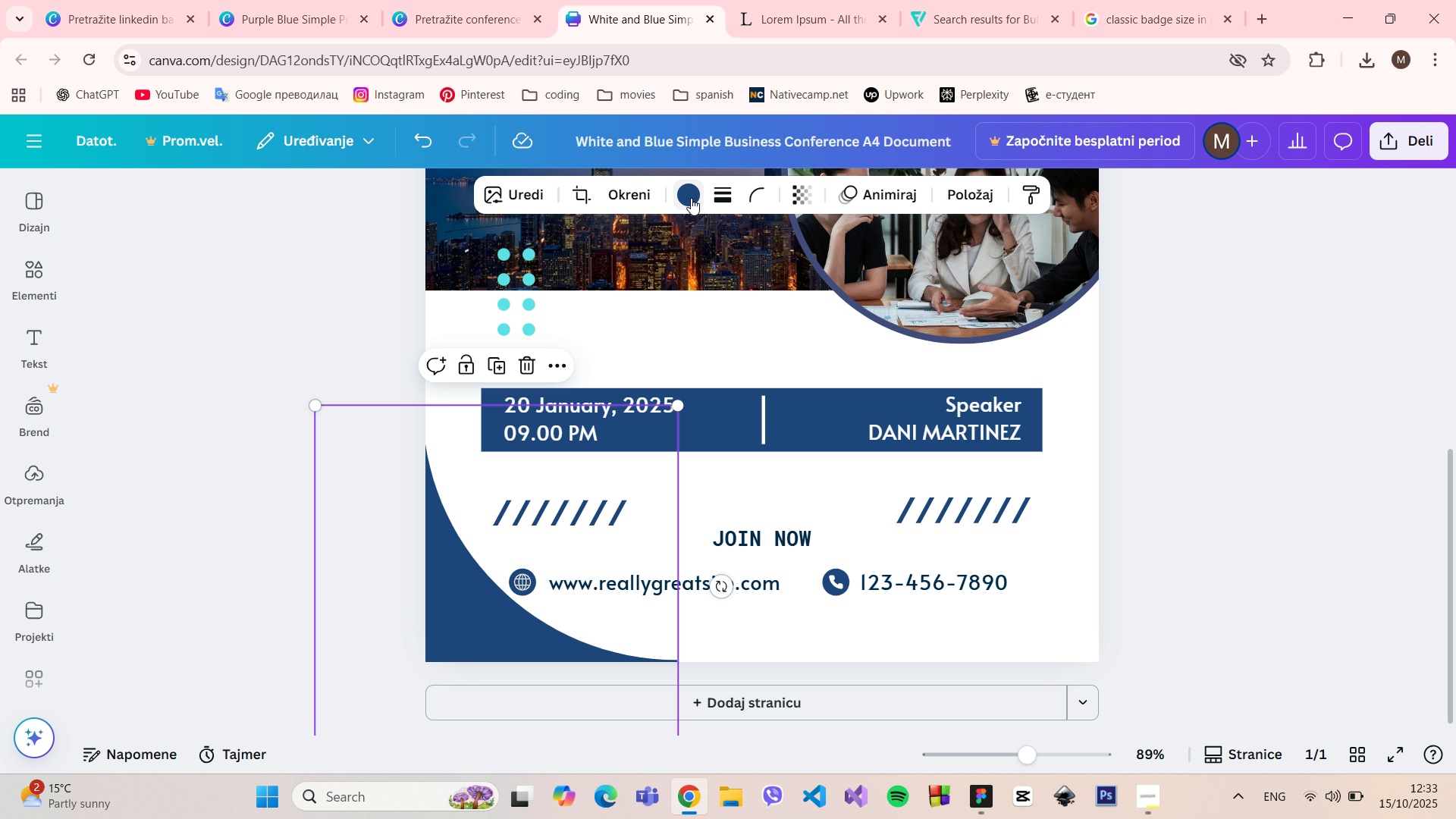 
left_click([692, 198])
 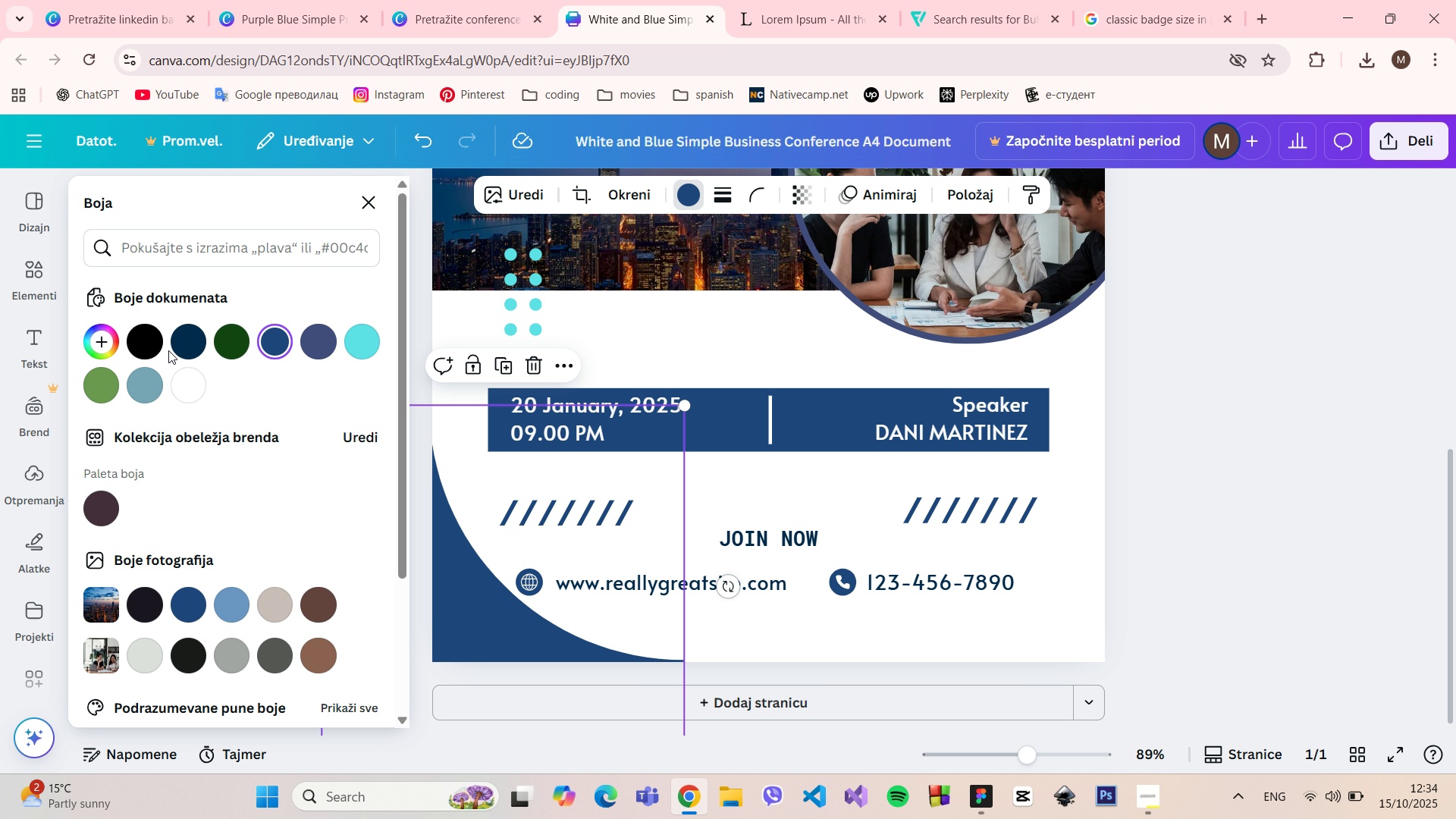 
left_click([183, 336])
 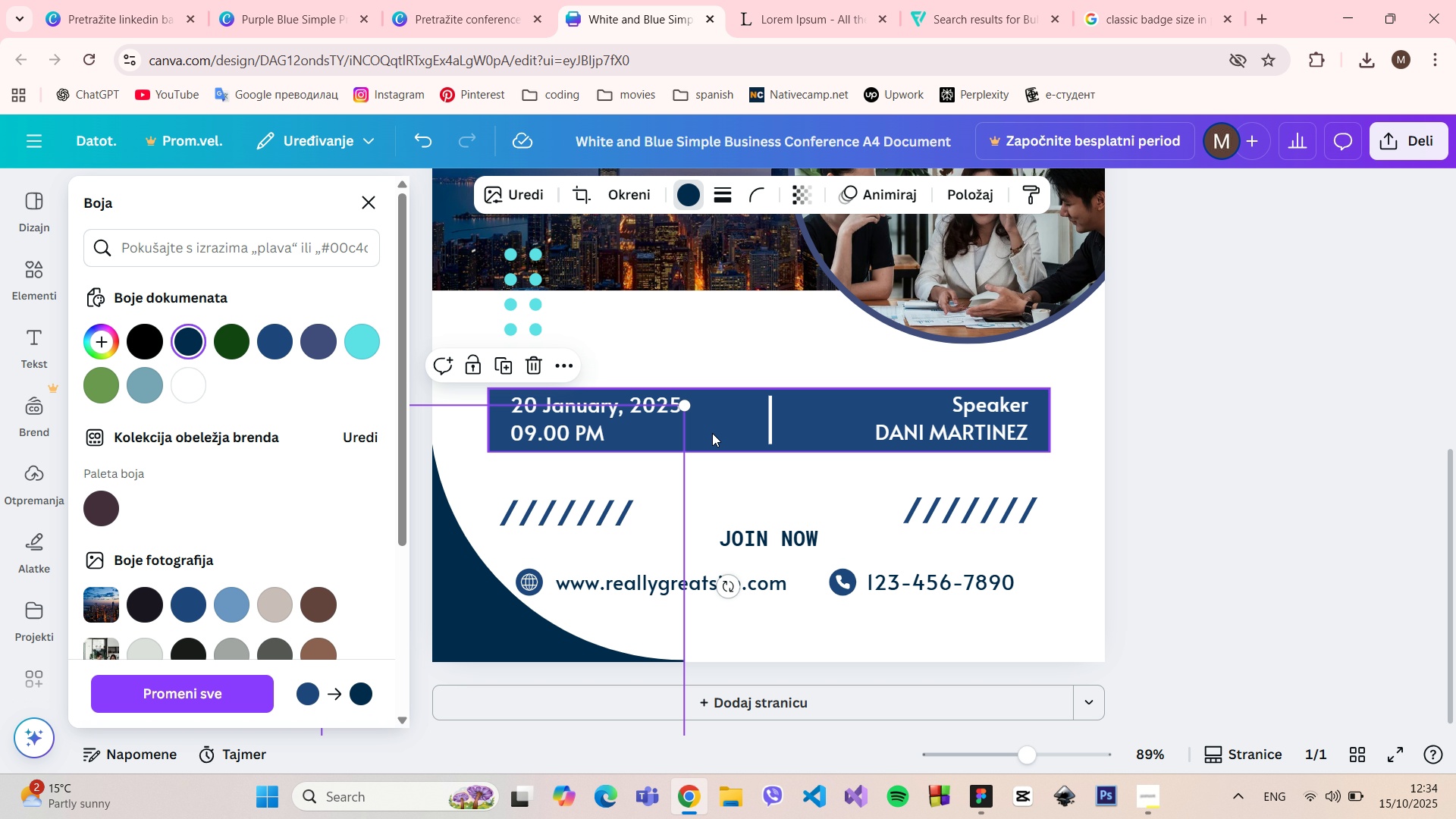 
left_click([718, 431])
 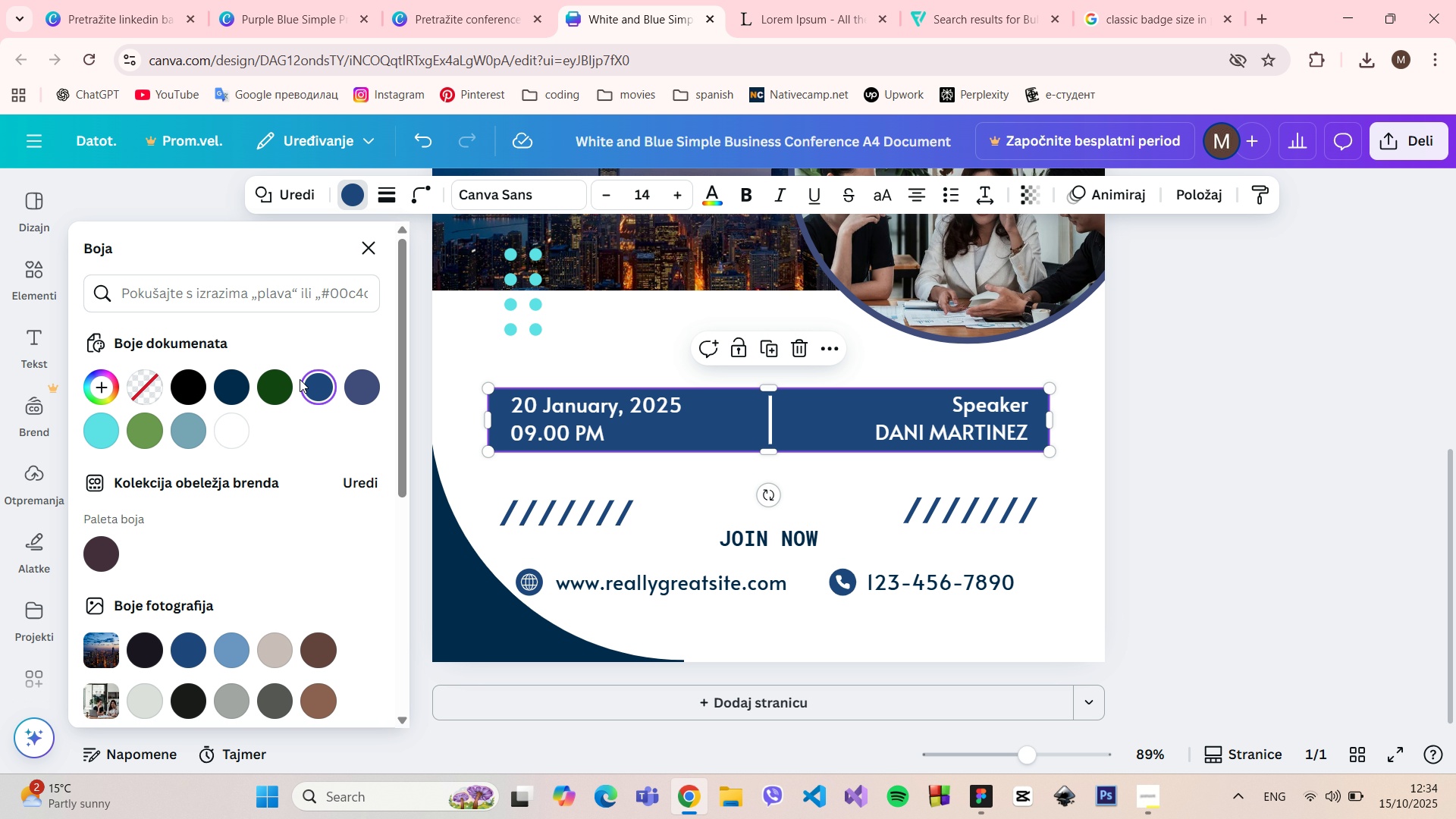 
left_click([239, 386])
 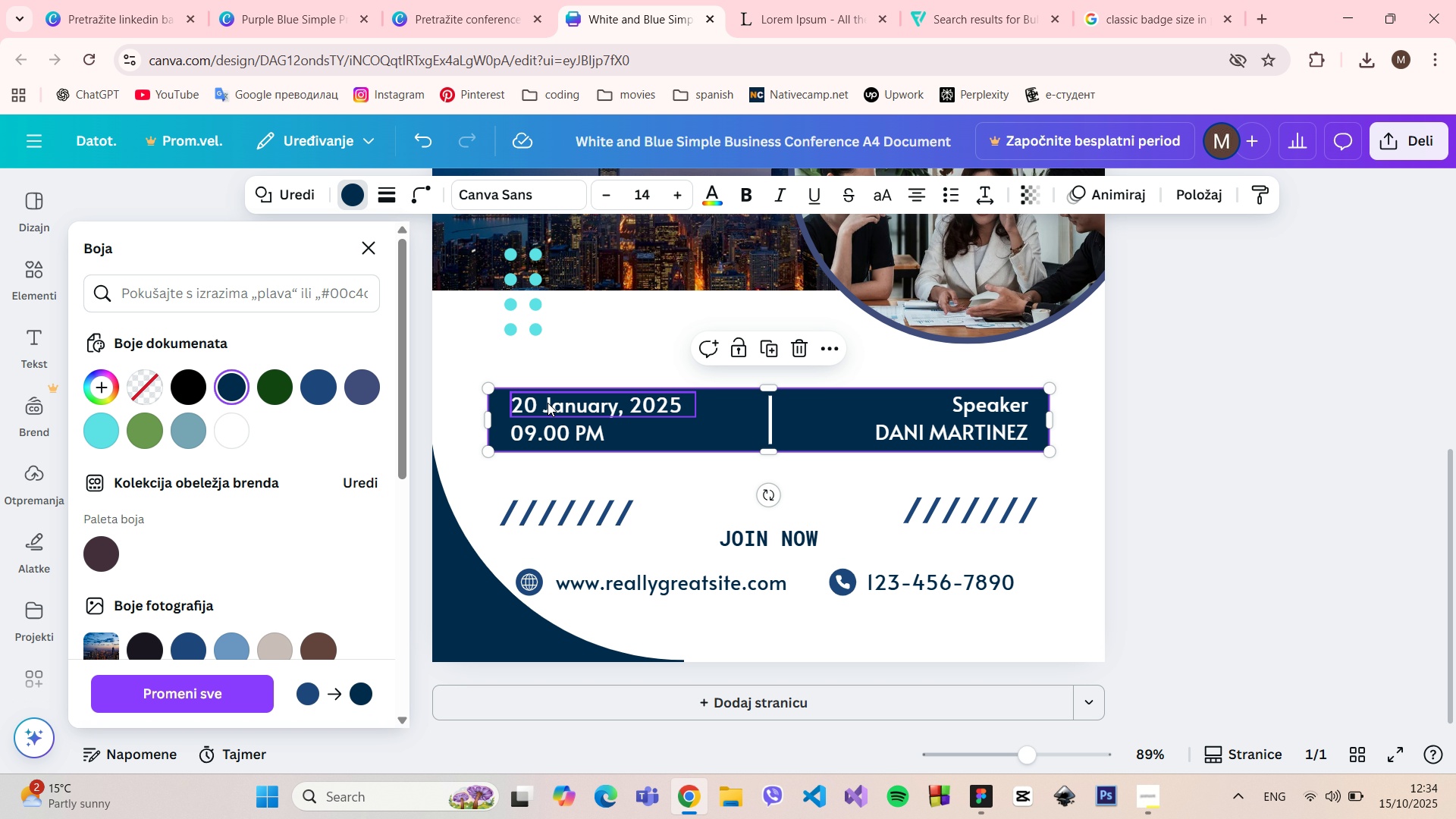 
left_click([548, 403])
 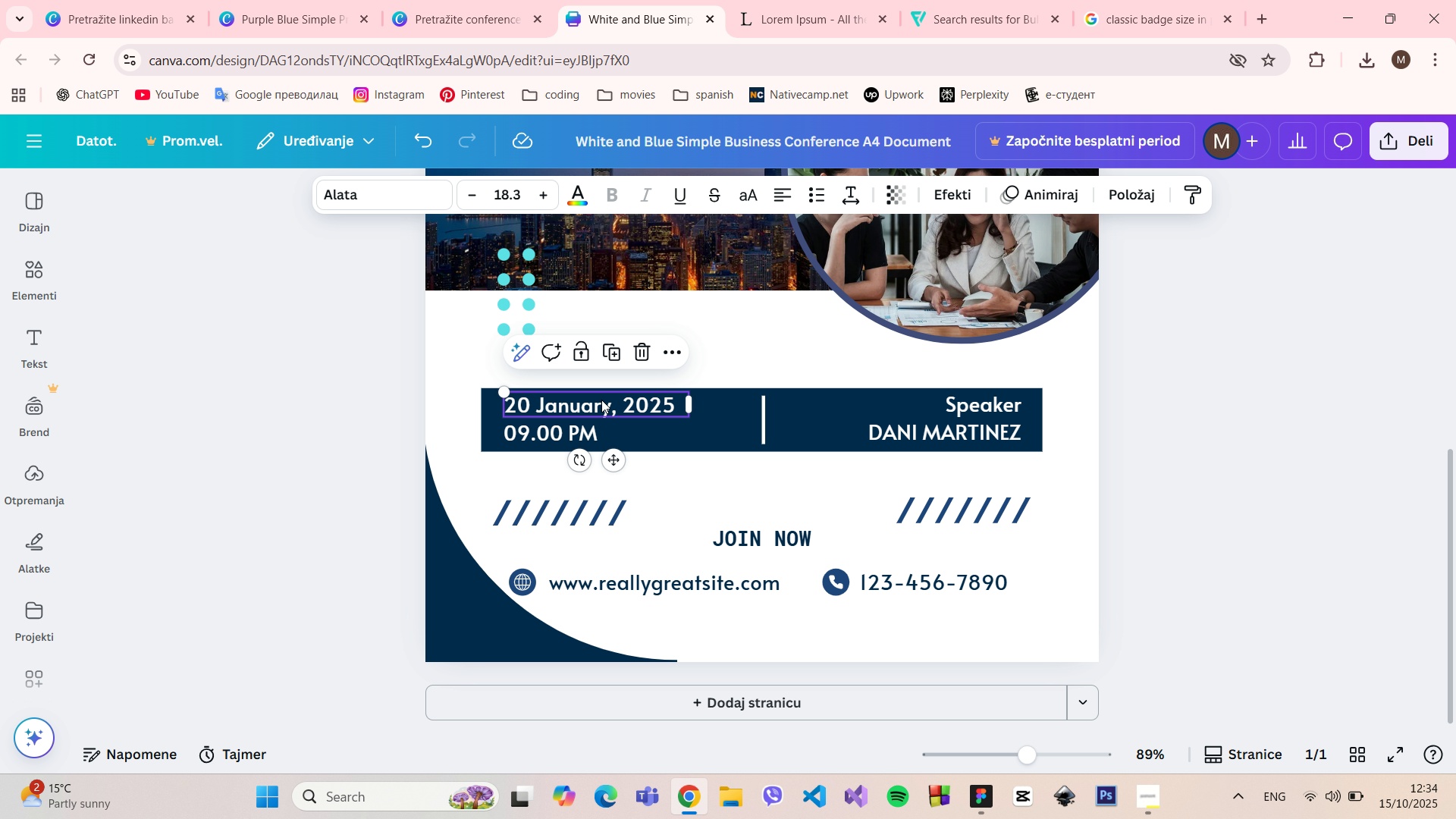 
double_click([601, 400])
 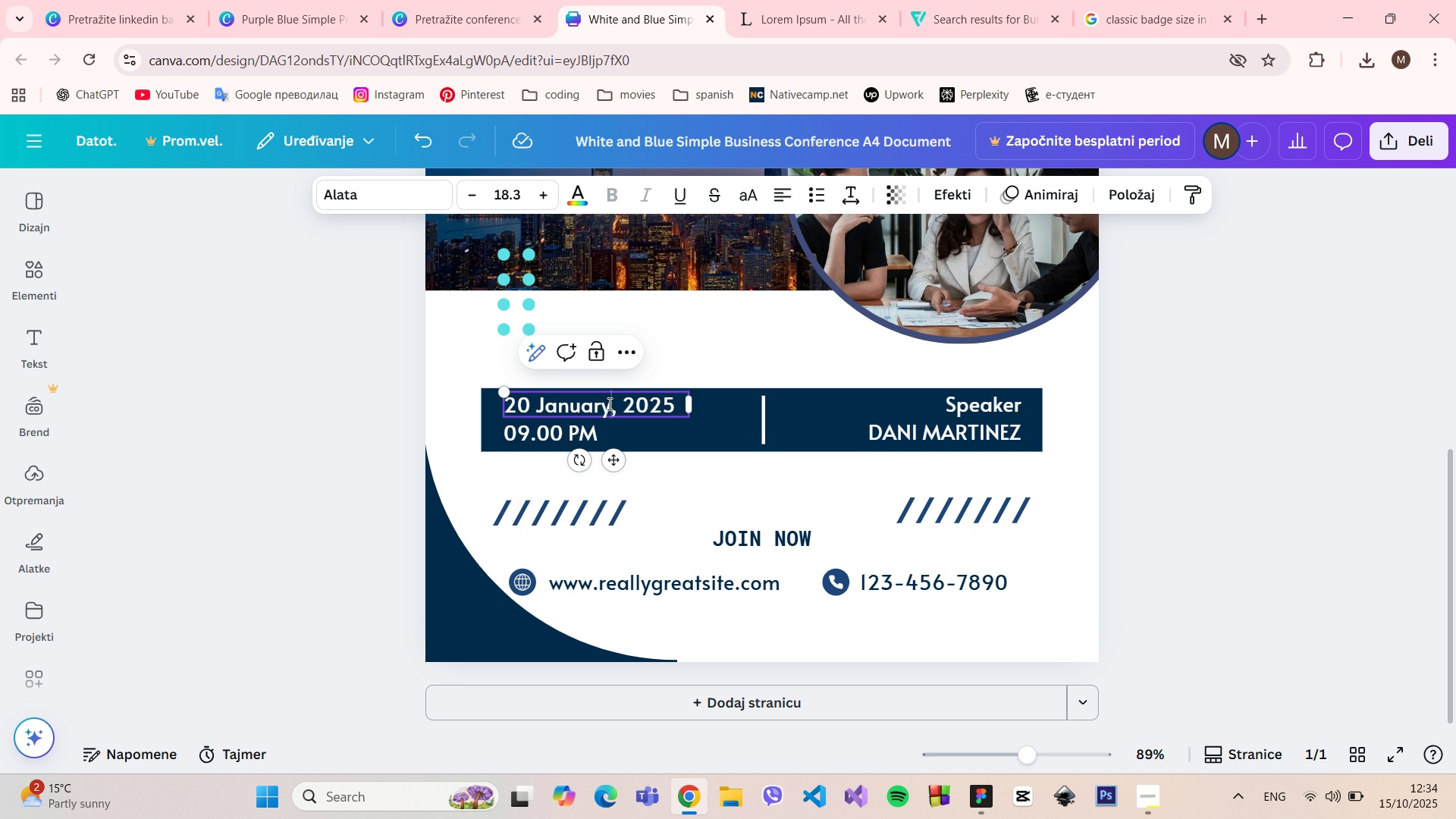 
triple_click([608, 403])
 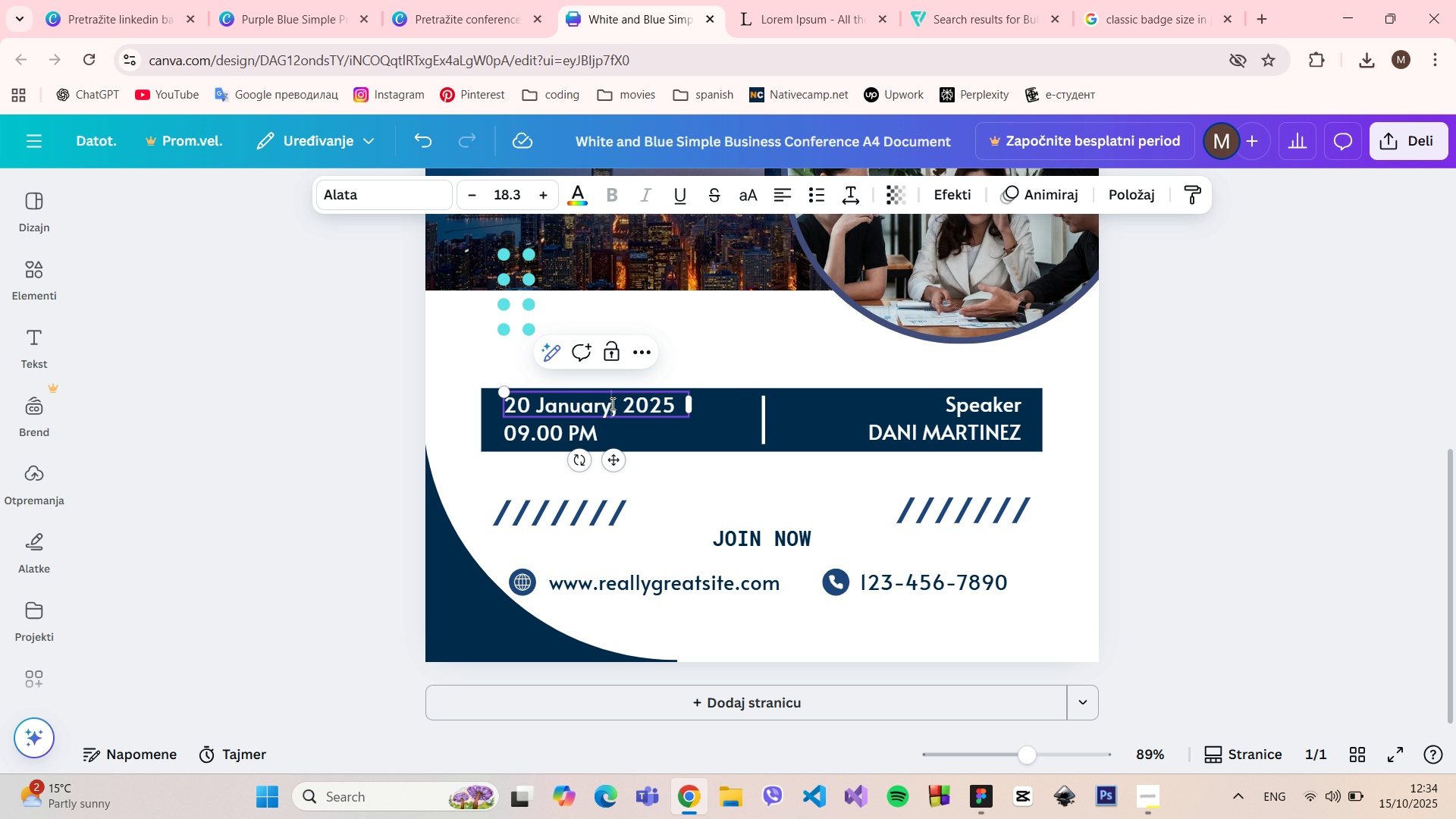 
left_click_drag(start_coordinate=[611, 403], to_coordinate=[540, 406])
 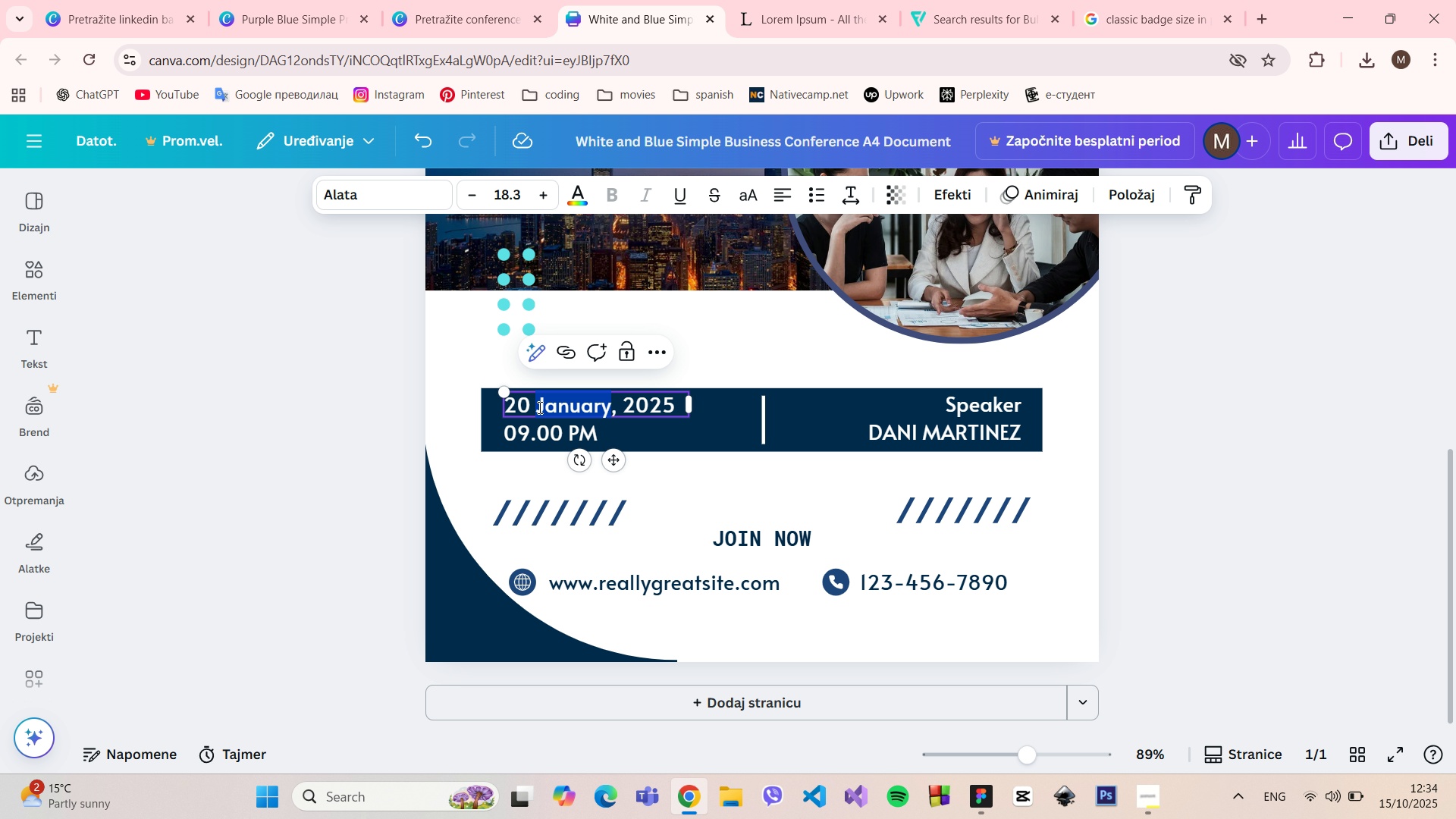 
type(December)
 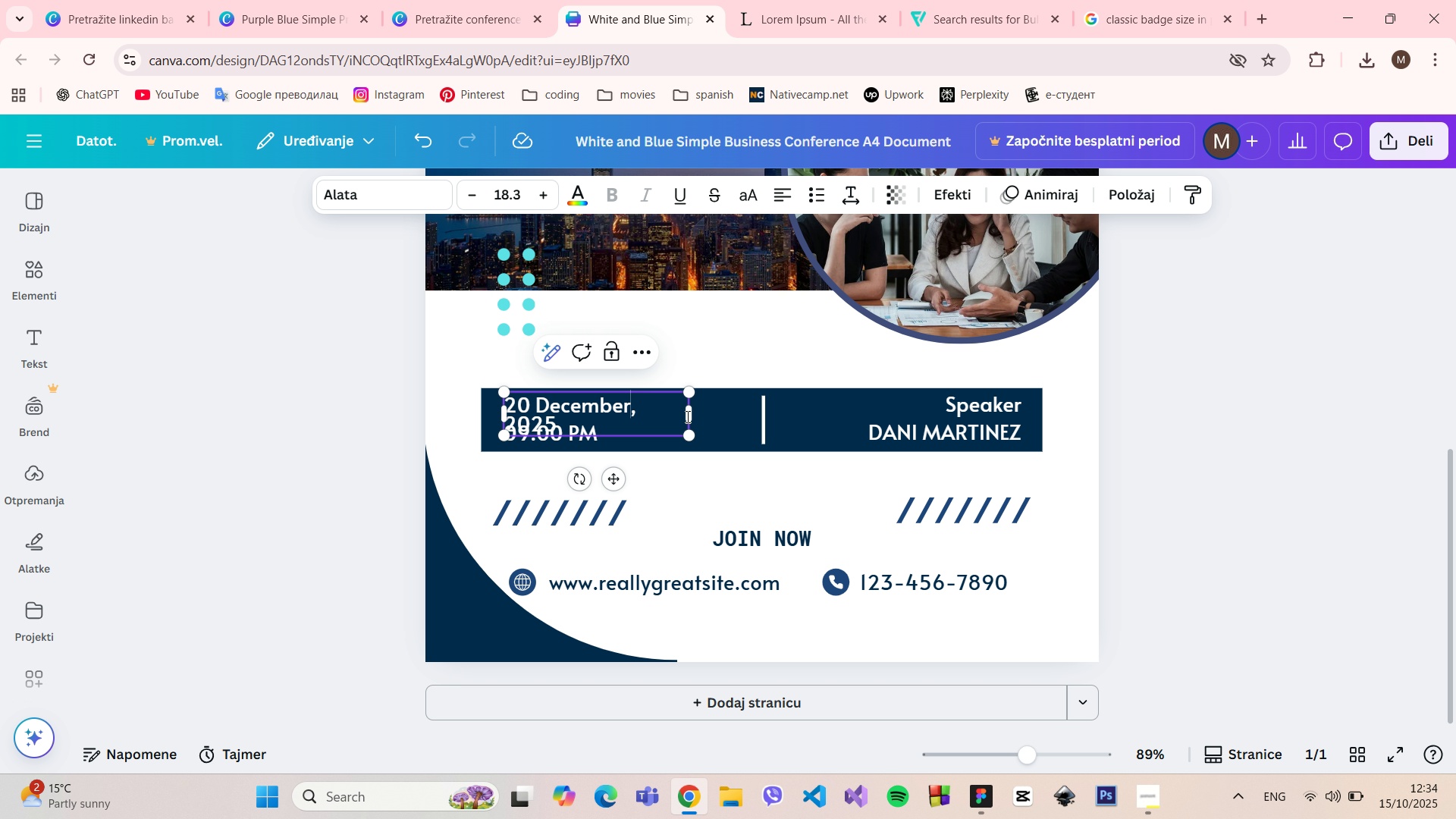 
left_click_drag(start_coordinate=[692, 415], to_coordinate=[706, 412])
 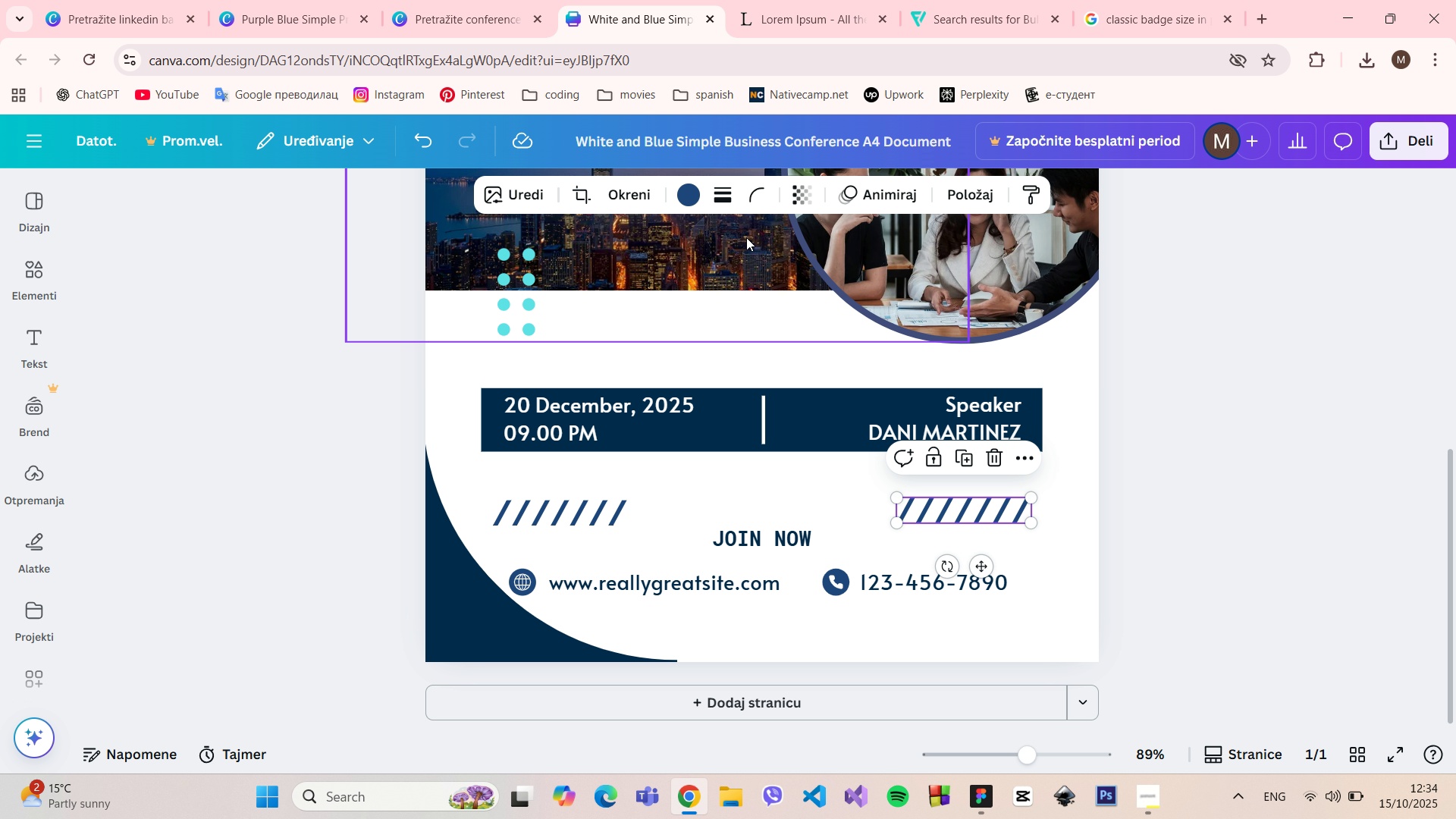 
left_click([684, 193])
 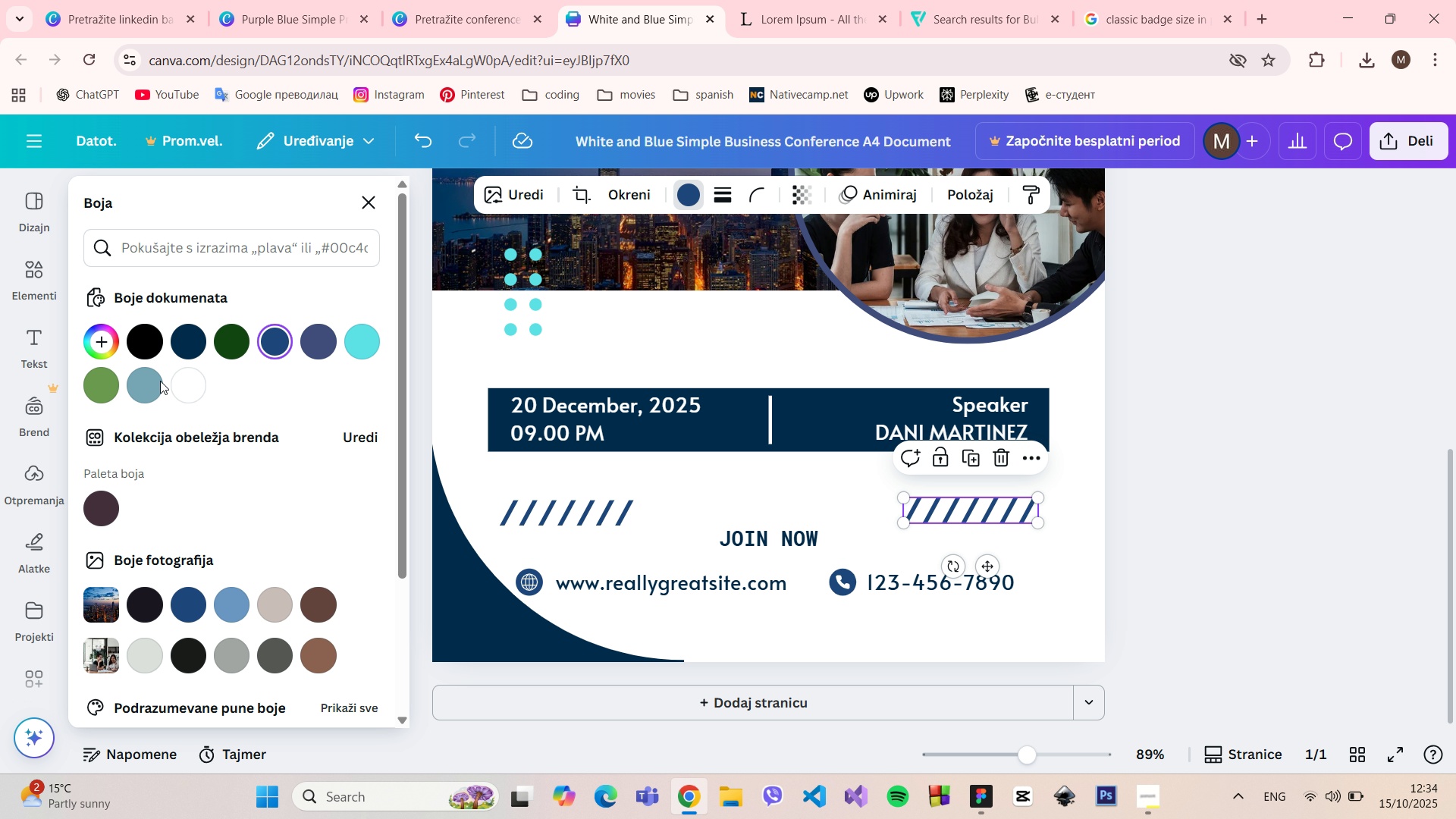 
left_click([148, 382])
 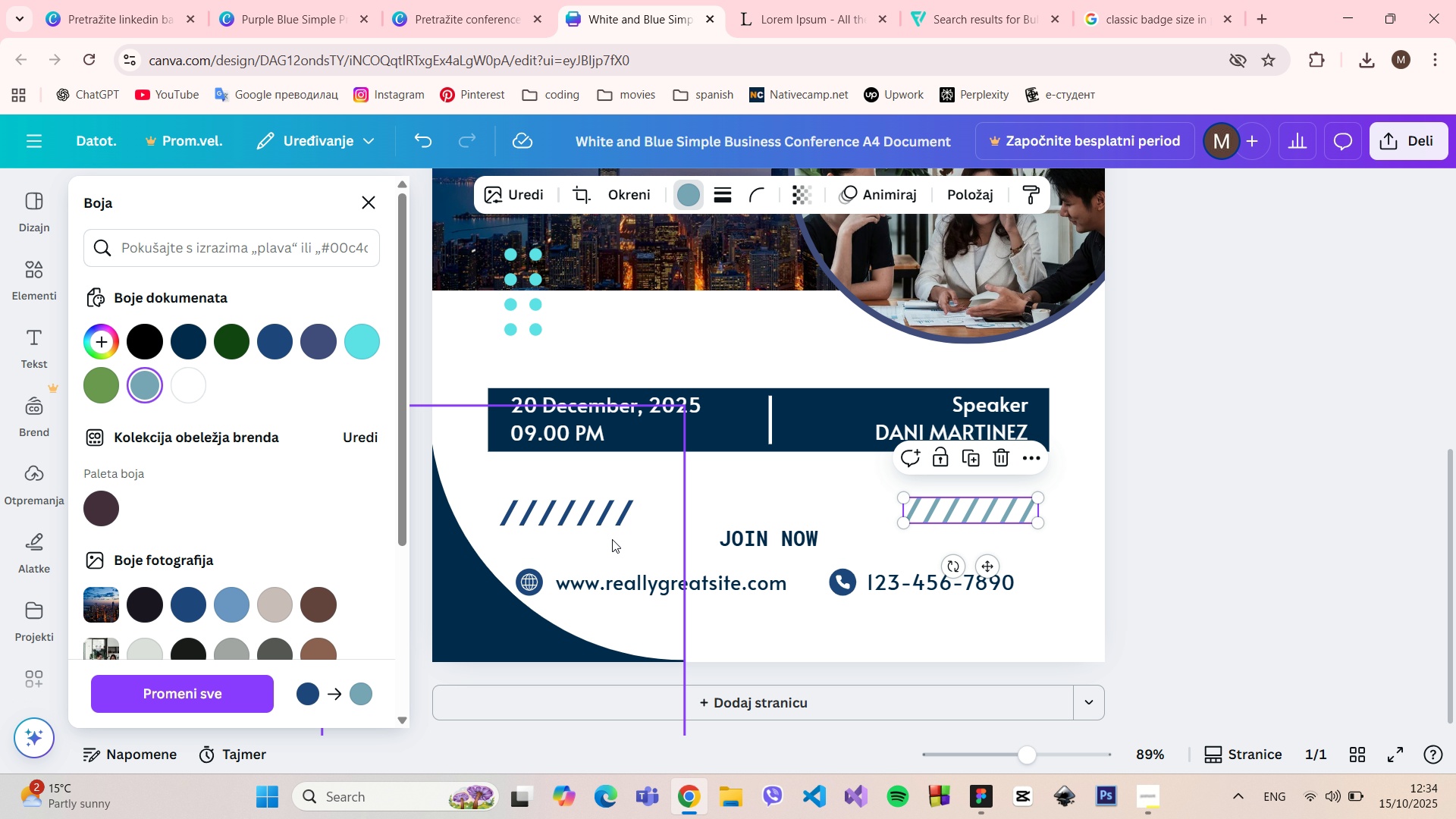 
left_click([588, 516])
 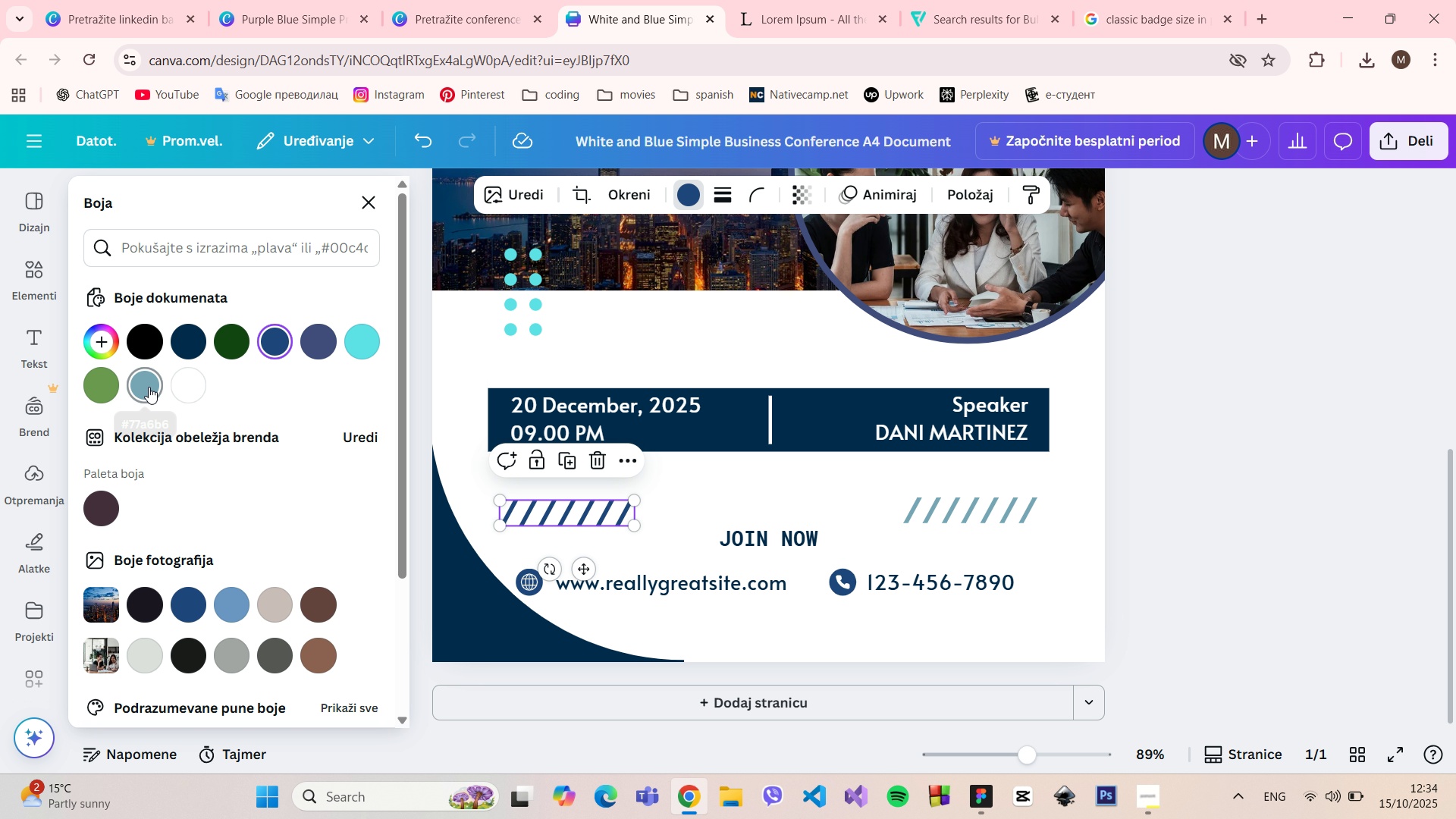 
left_click([149, 387])
 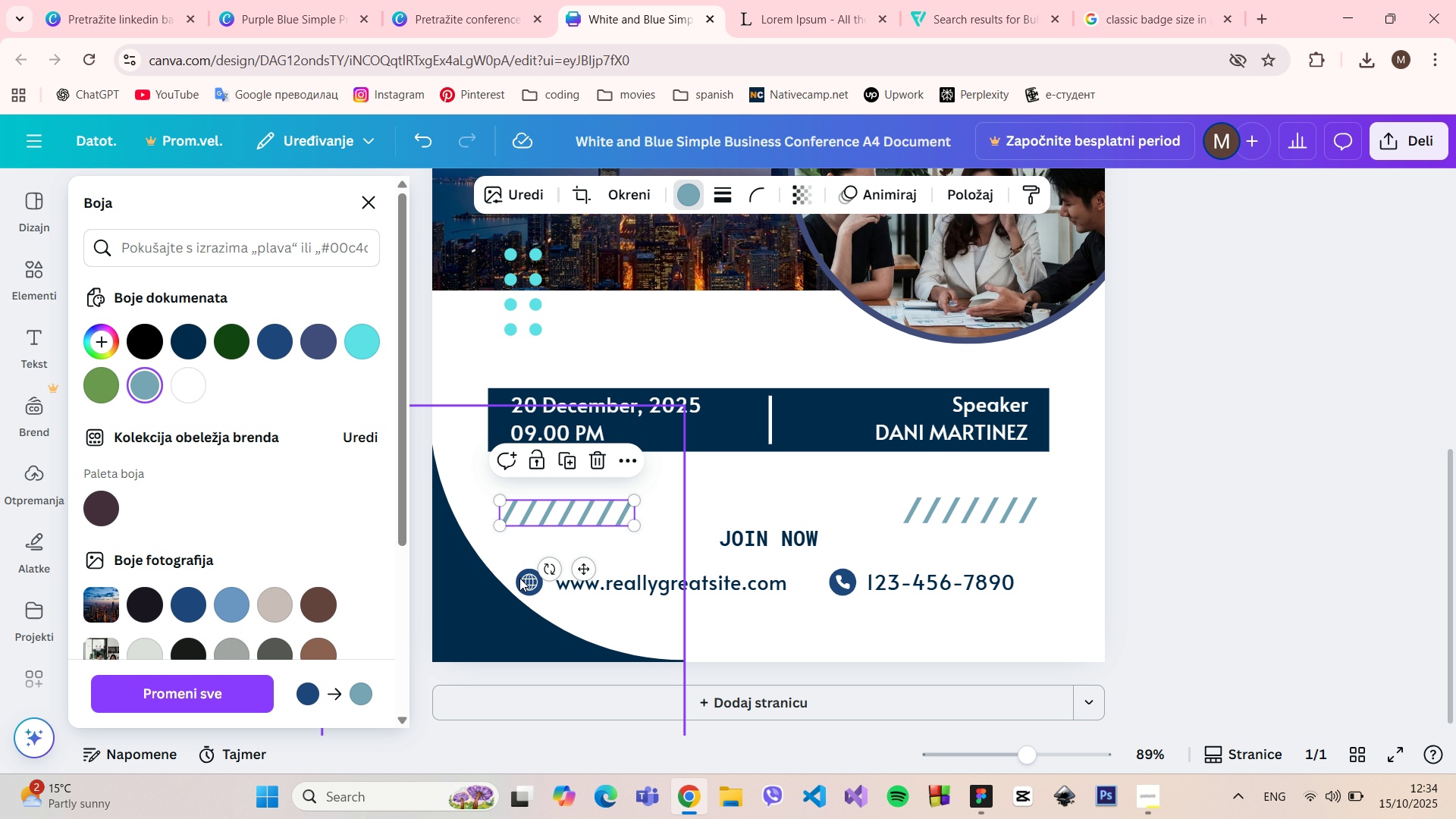 
left_click([520, 578])
 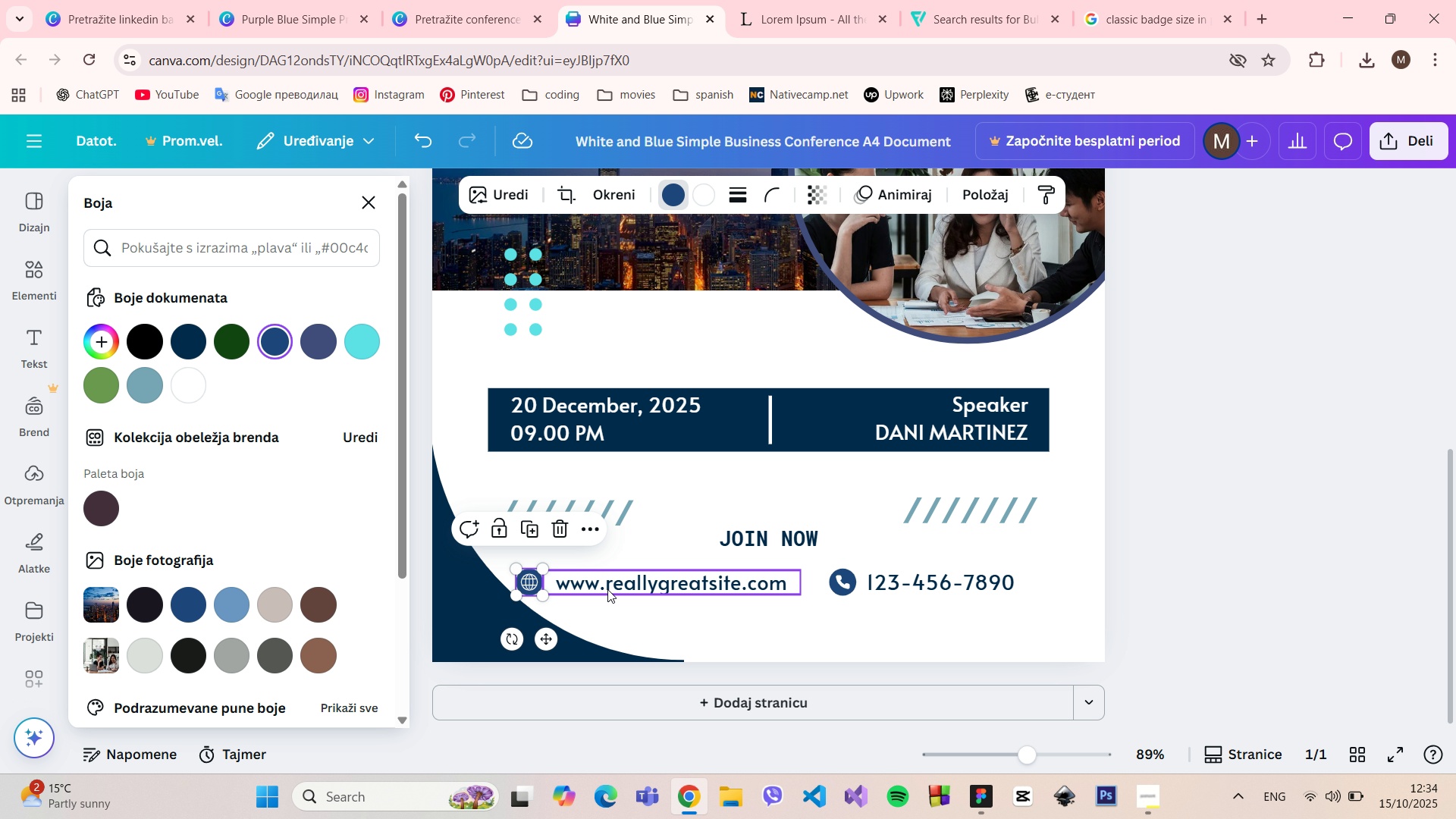 
hold_key(key=ShiftLeft, duration=1.51)
left_click([842, 581])
 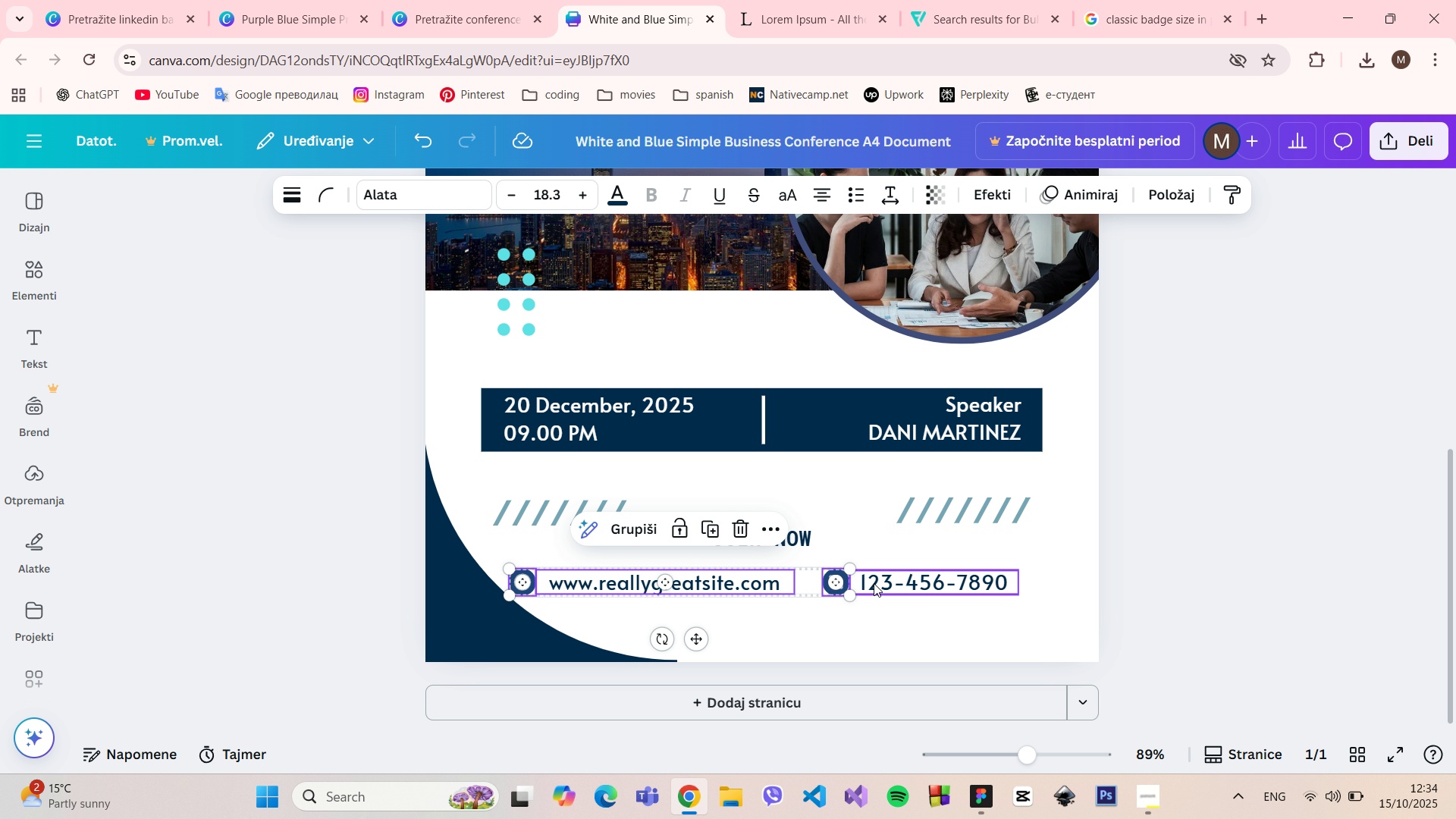 
hold_key(key=ShiftLeft, duration=0.66)
left_click([880, 583])
 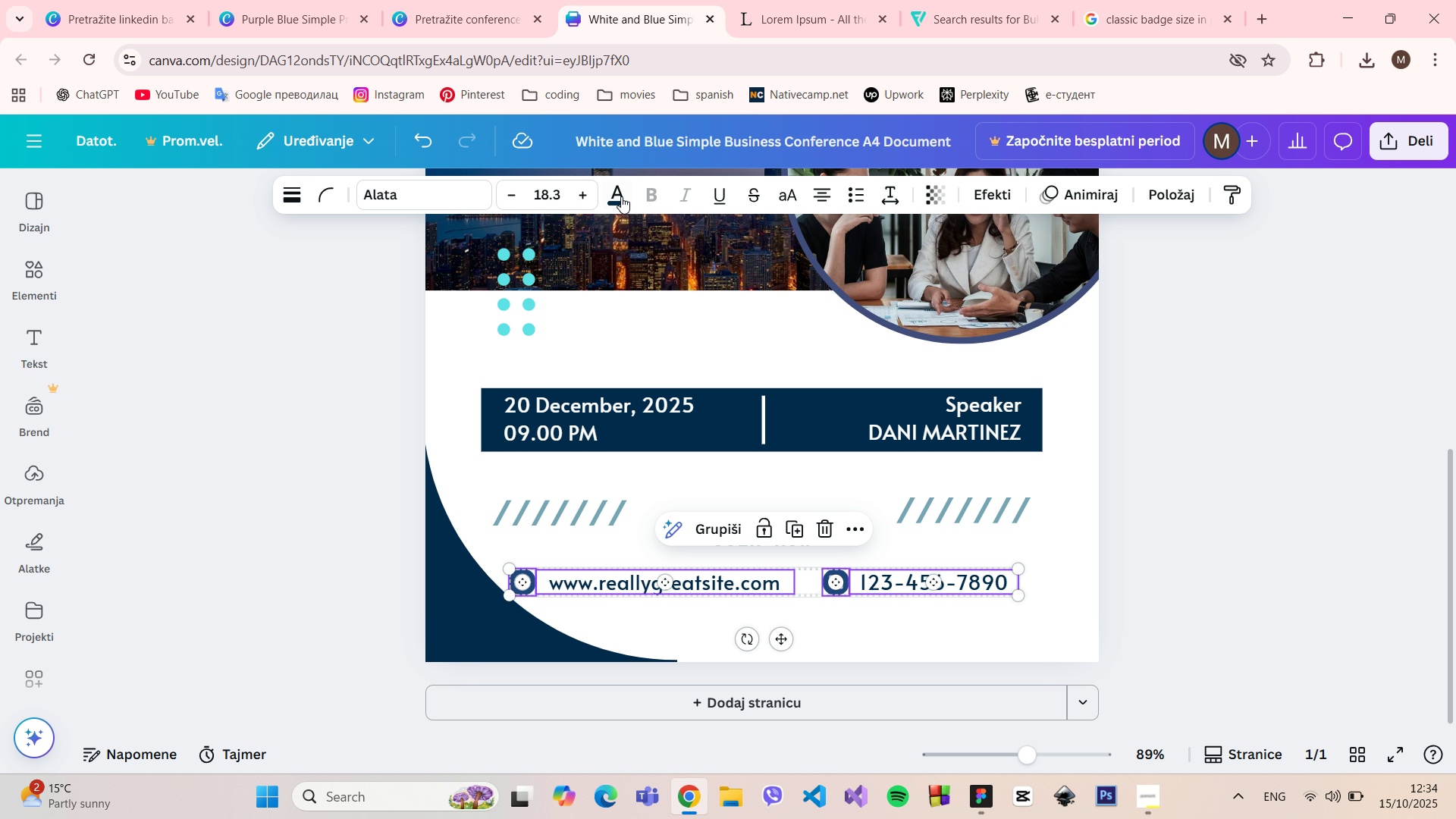 
left_click([620, 195])
 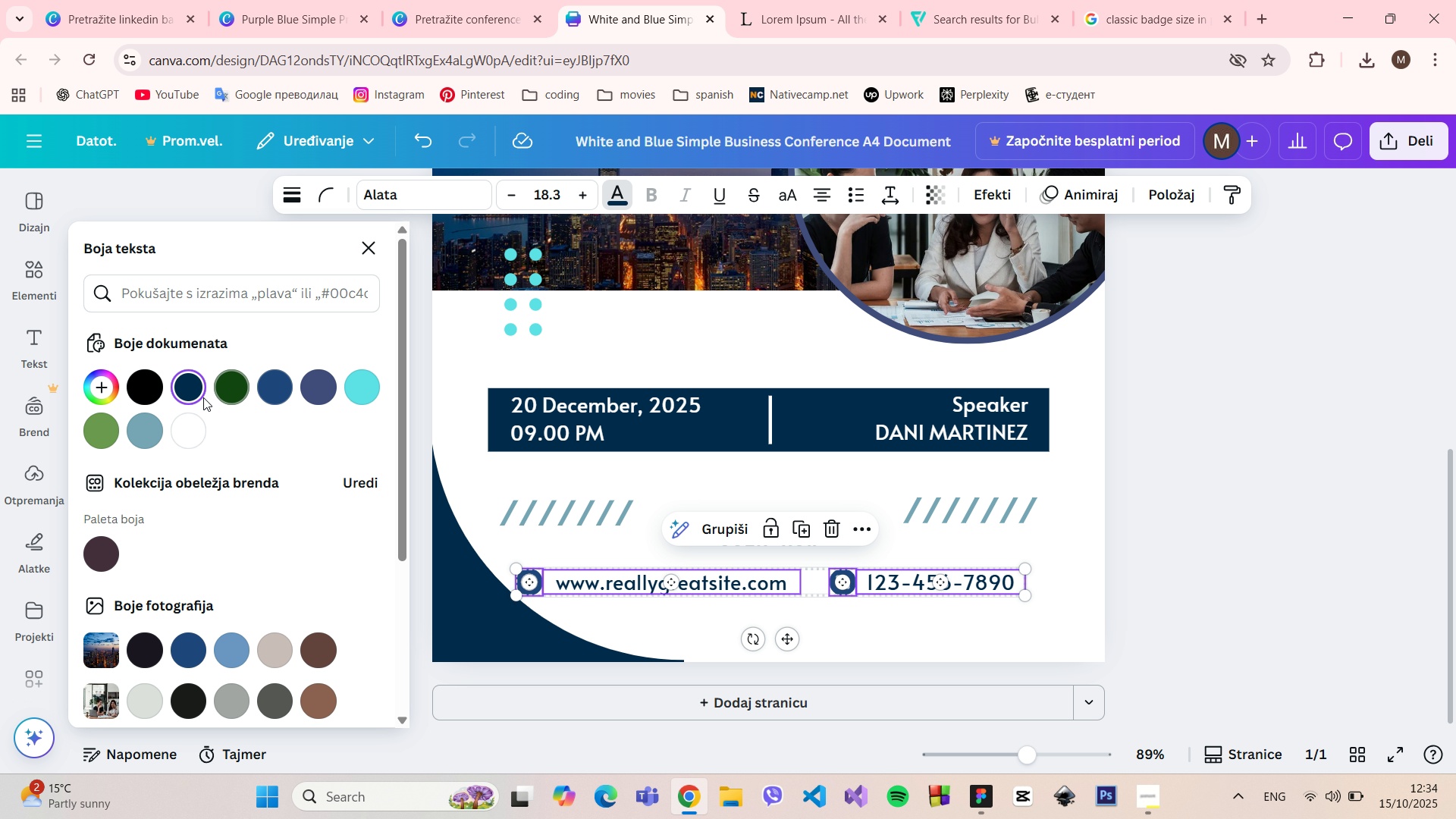 
left_click([192, 395])
 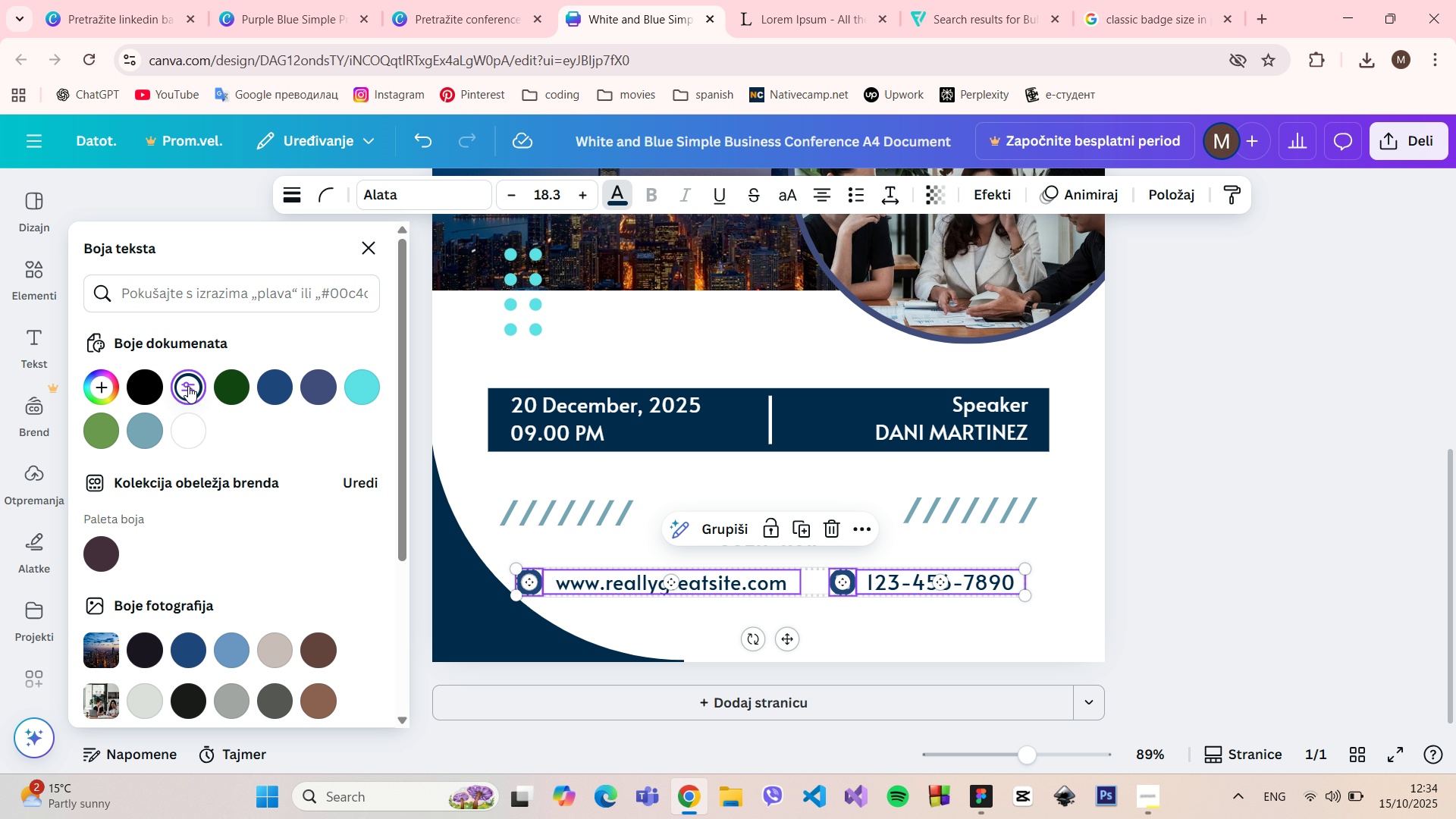 
left_click([188, 386])
 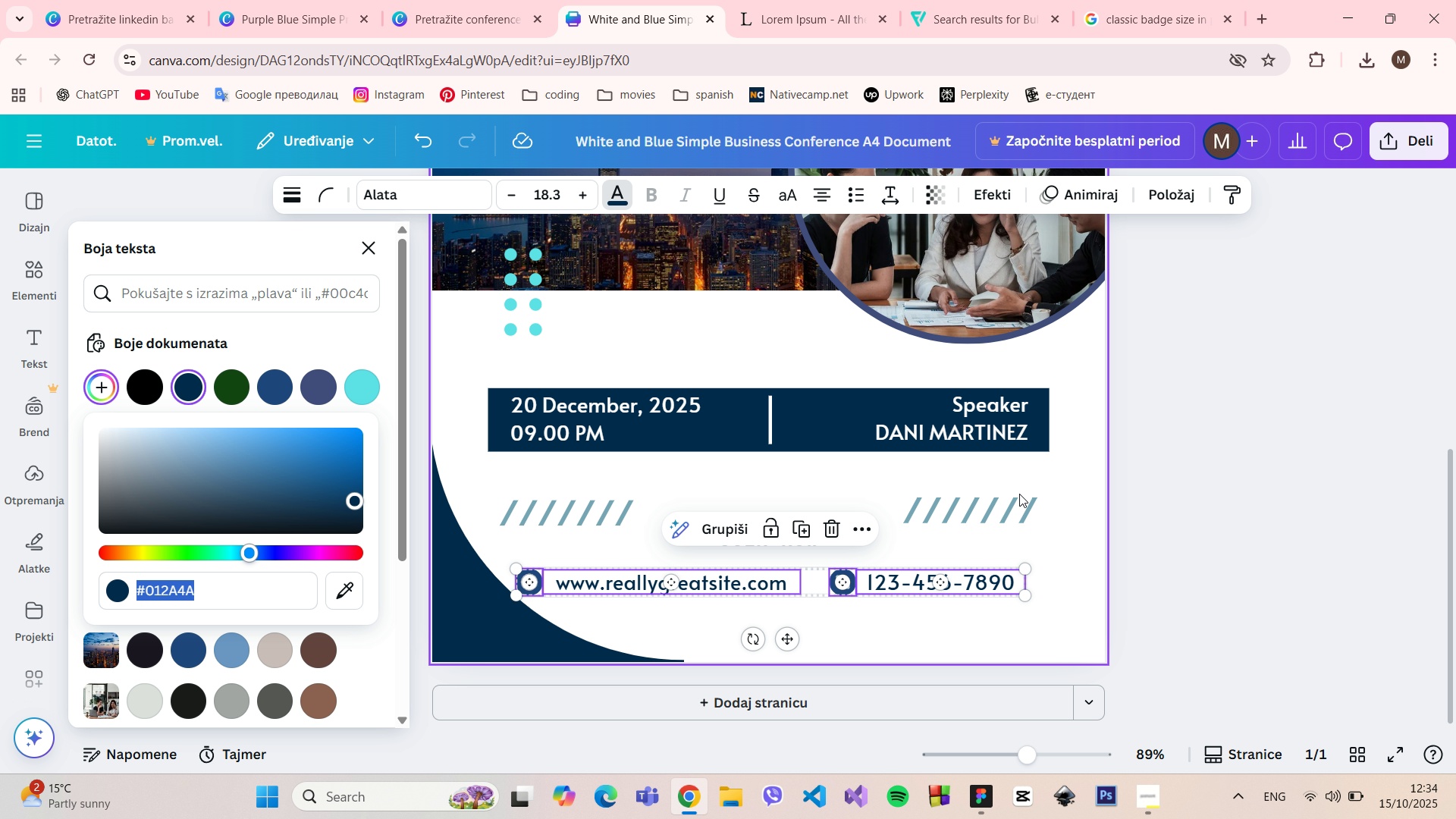 
double_click([1181, 487])
 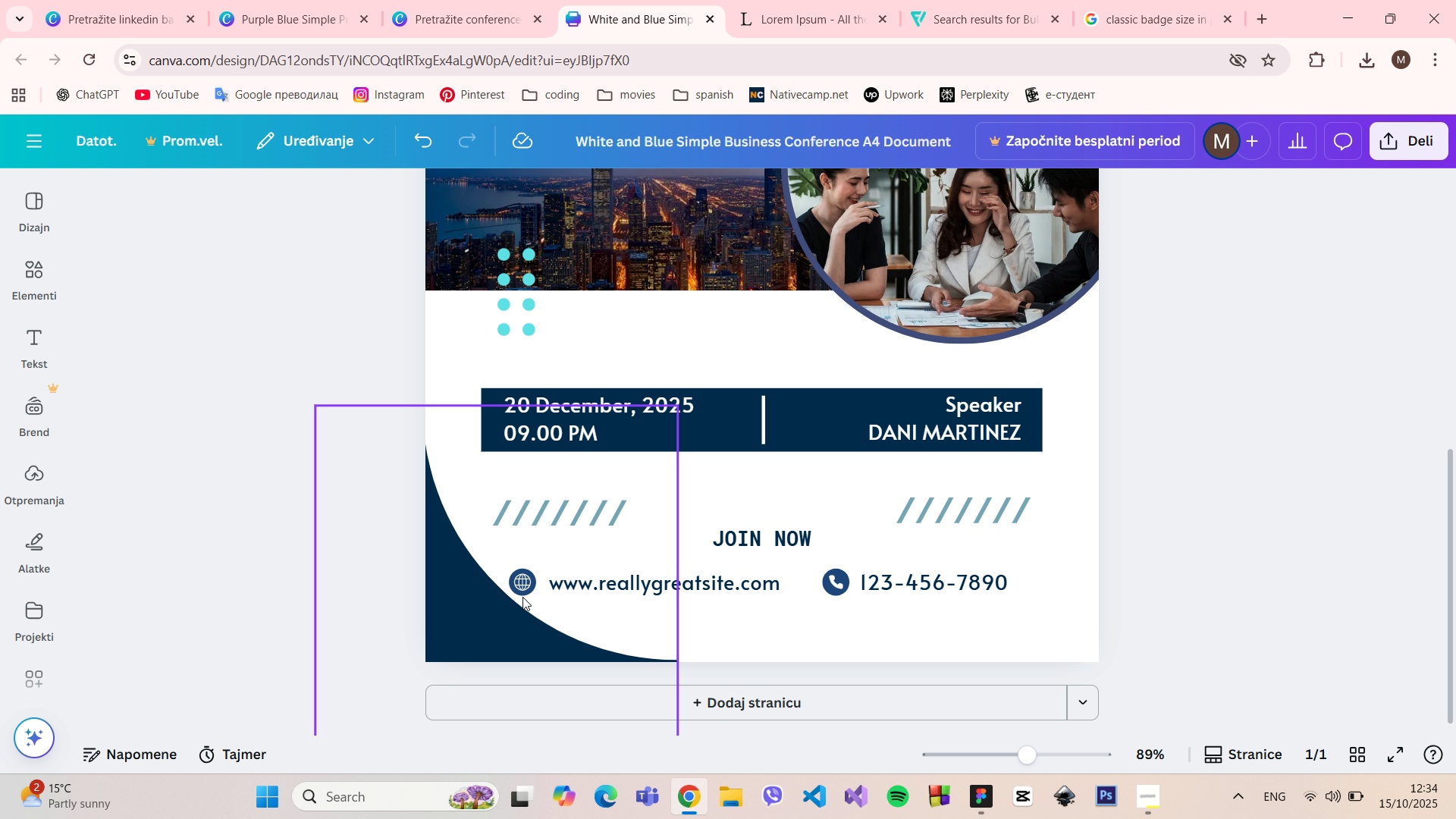 
left_click([524, 587])
 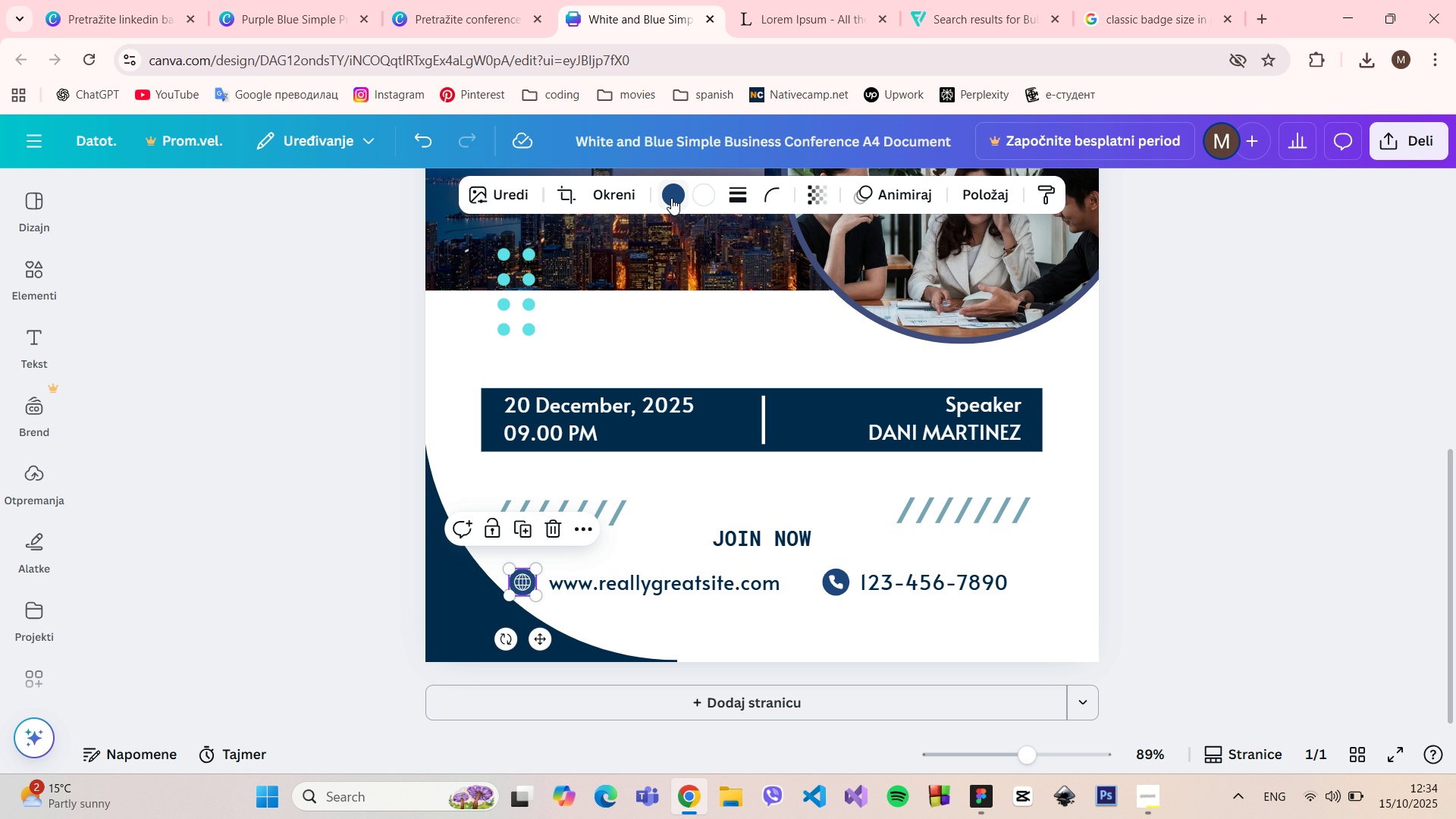 
left_click([671, 197])
 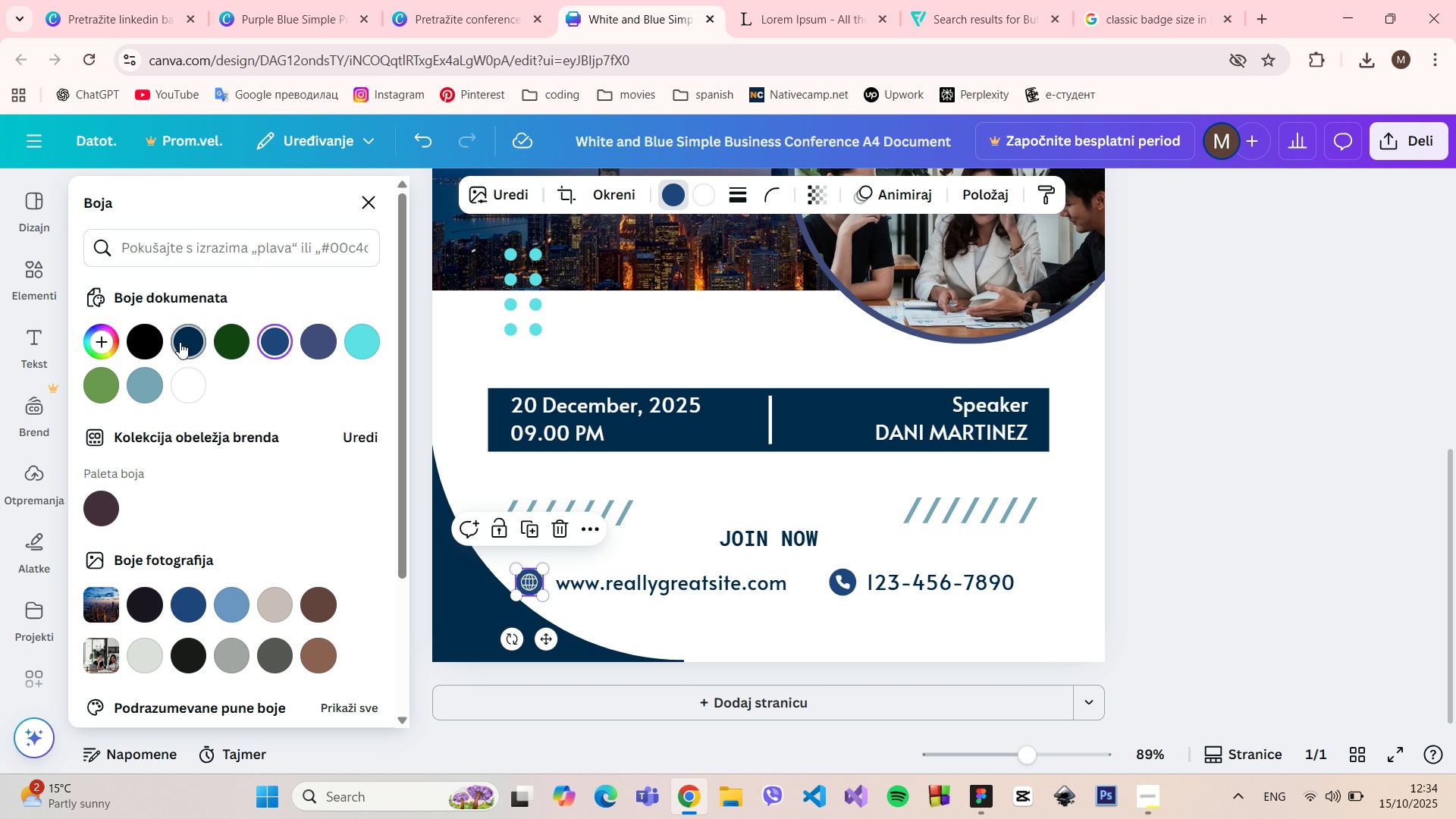 
left_click([185, 342])
 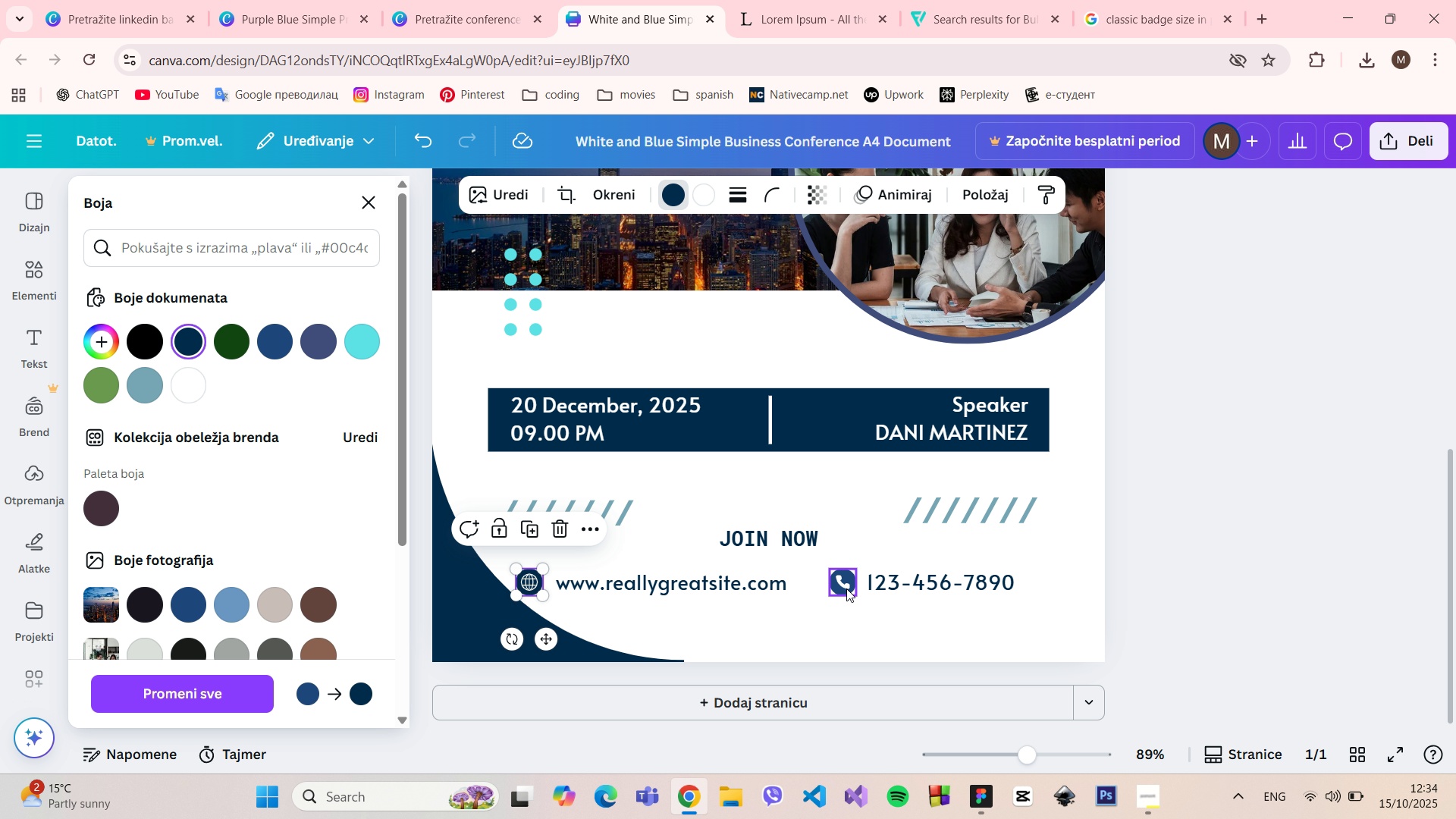 
left_click([846, 588])
 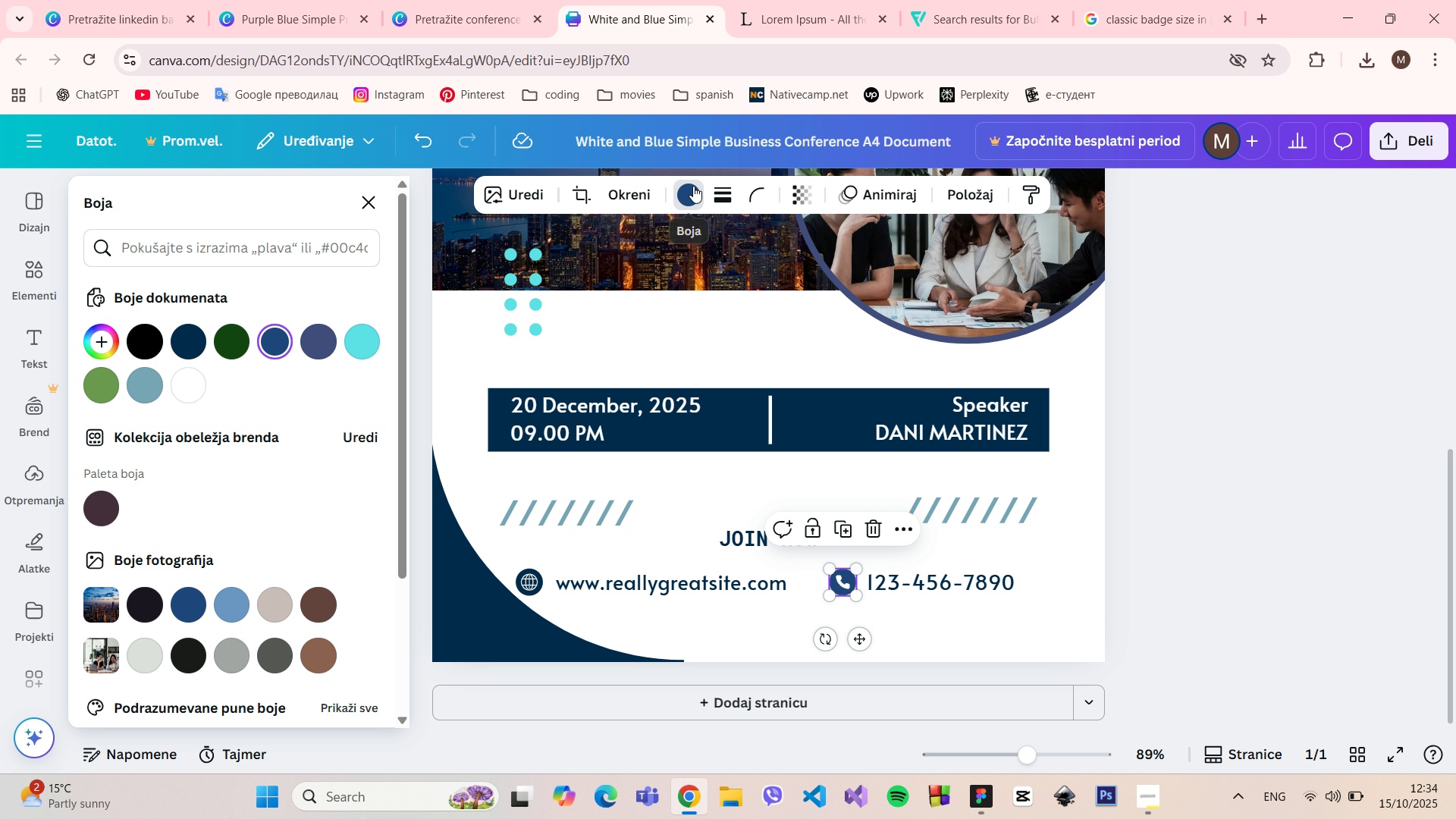 
left_click([693, 186])
 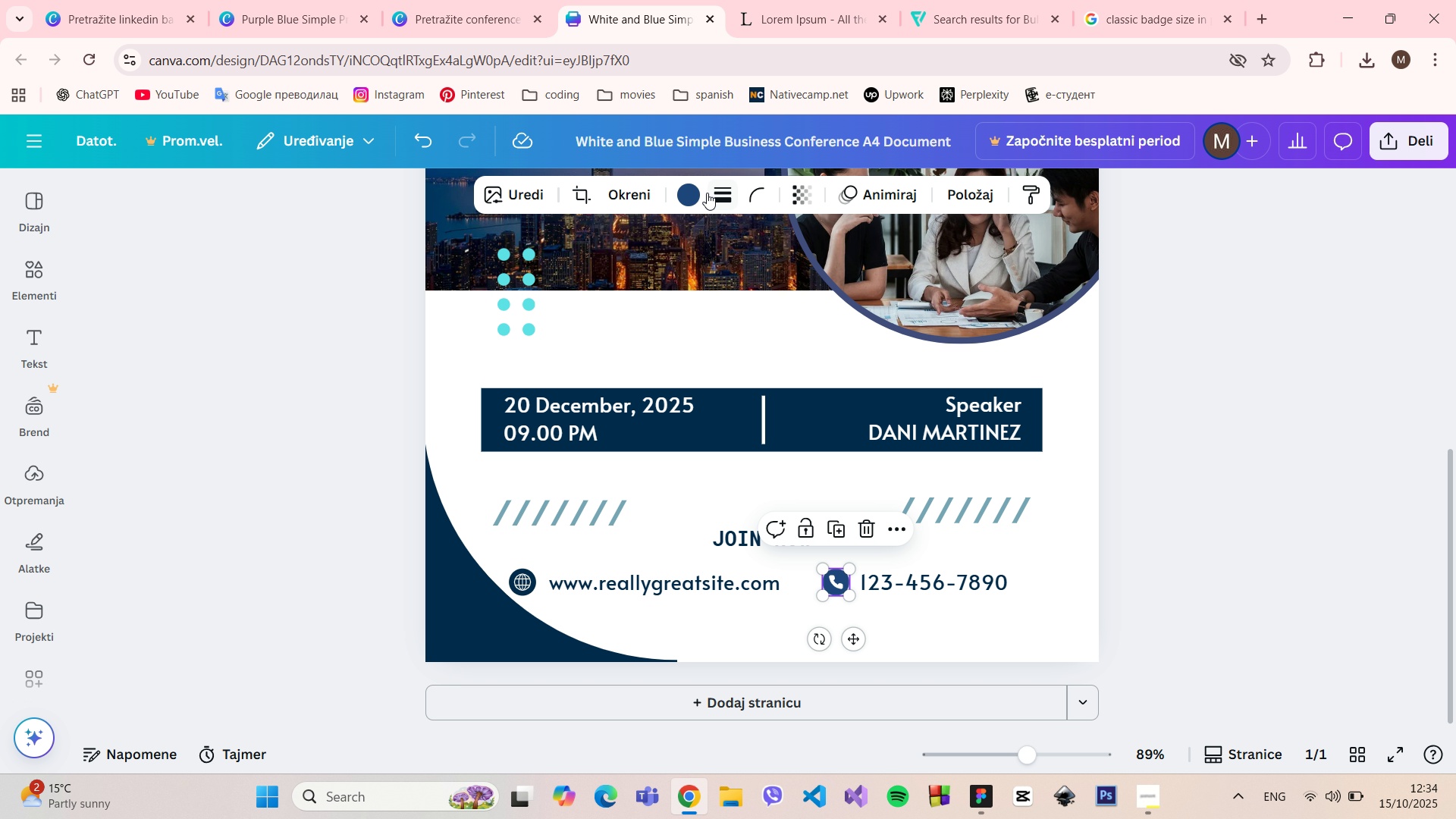 
left_click([686, 195])
 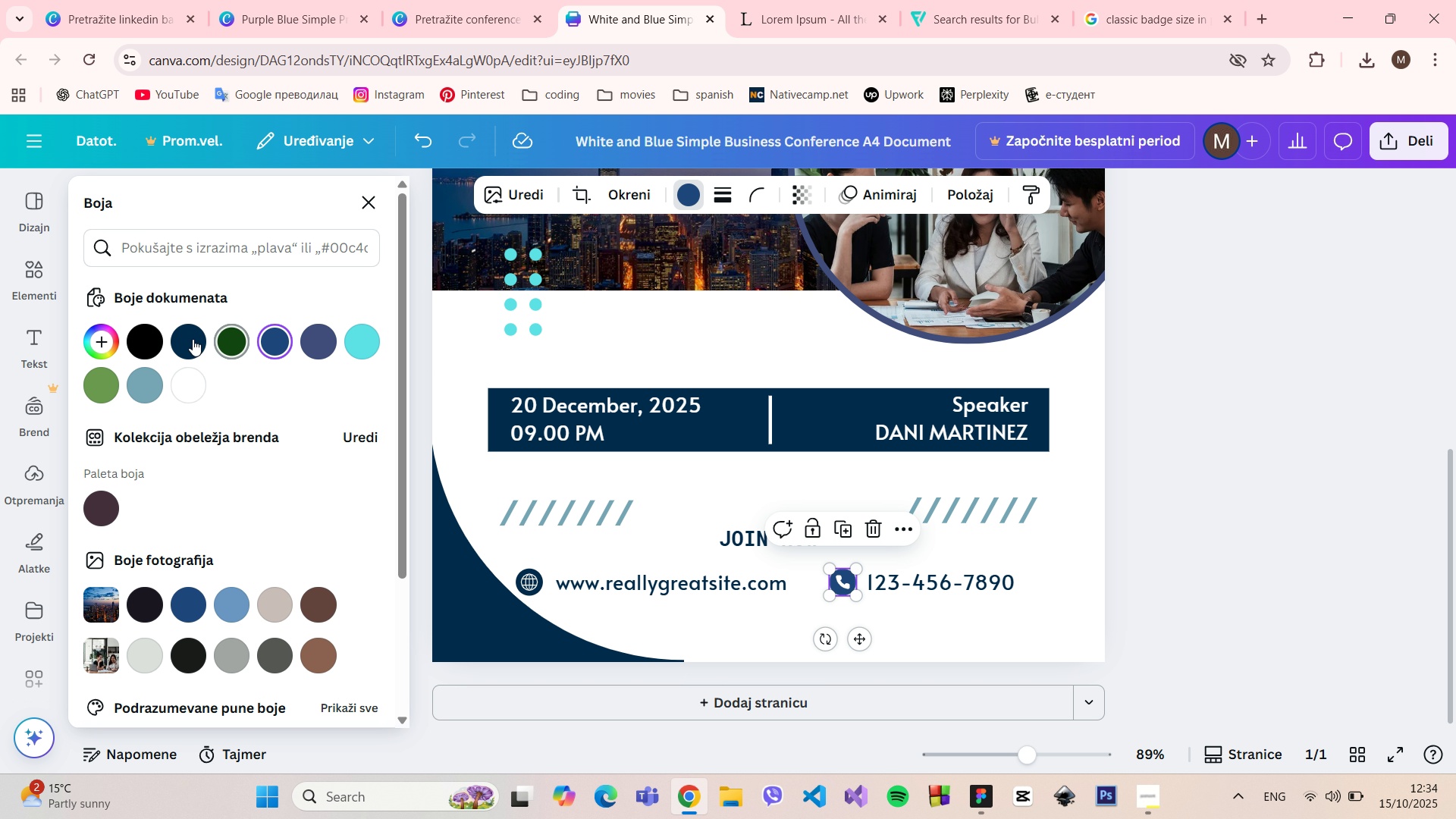 
left_click([190, 339])
 